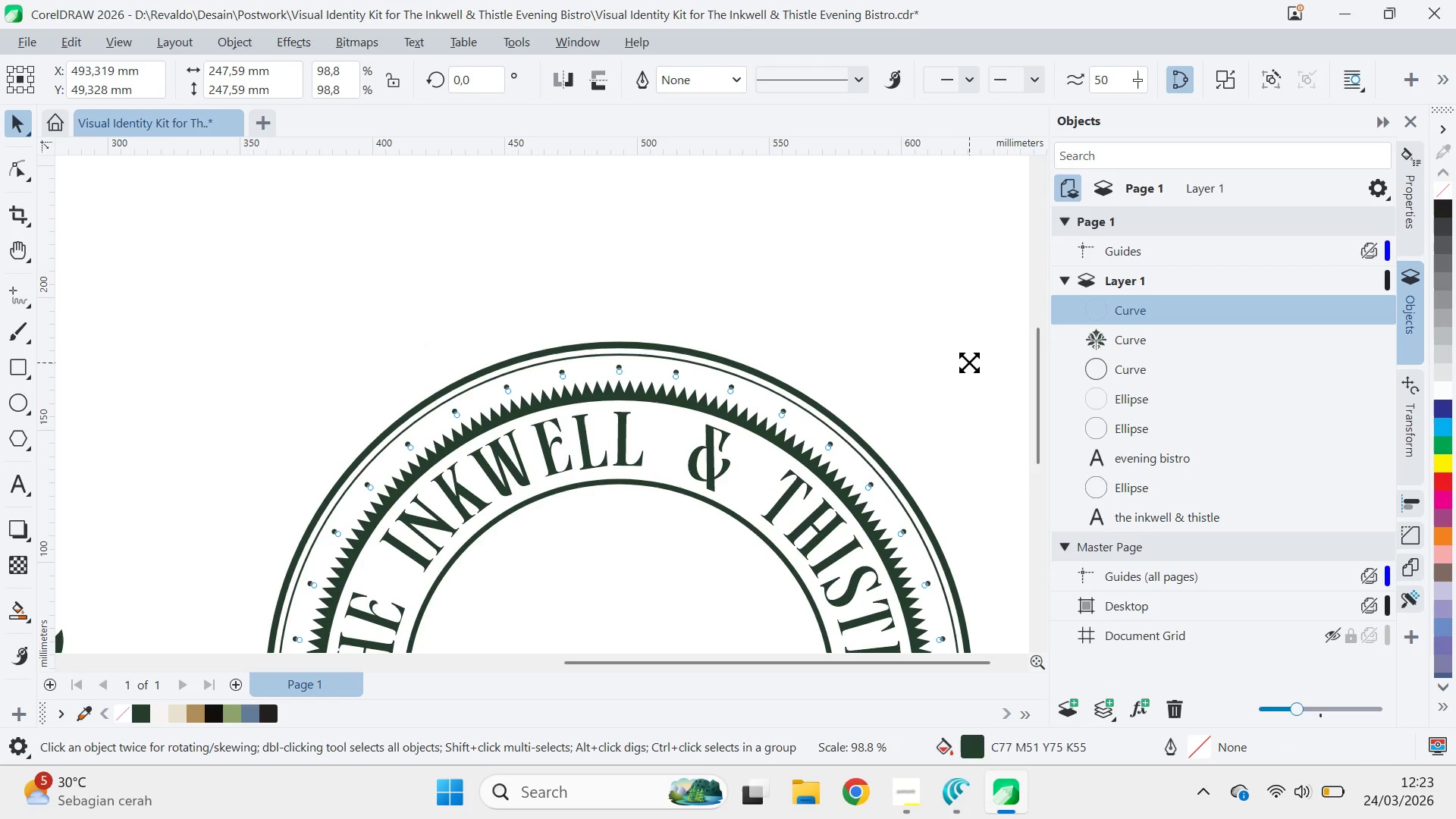 
key(Shift+ShiftLeft)
 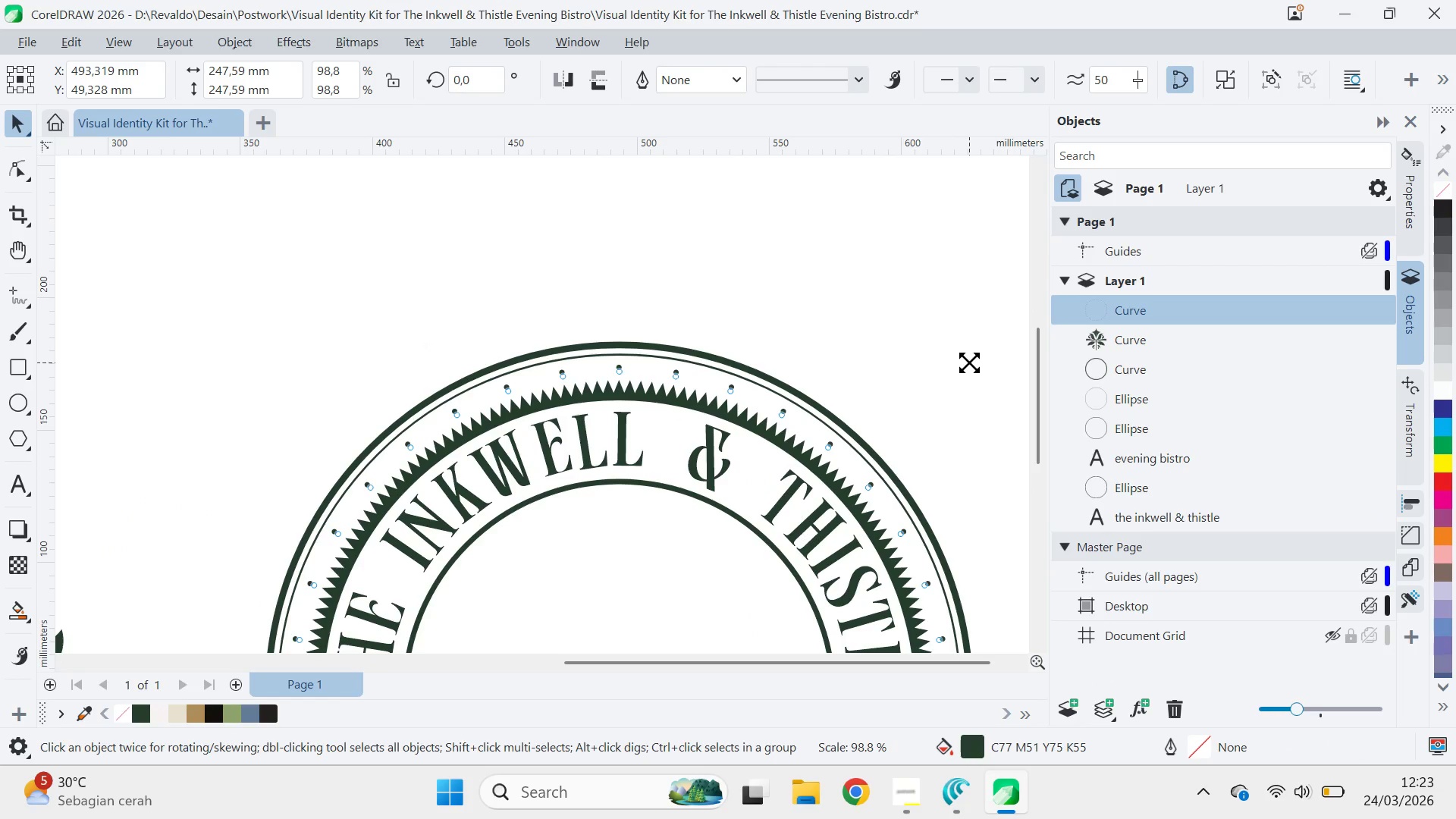 
key(Shift+ShiftLeft)
 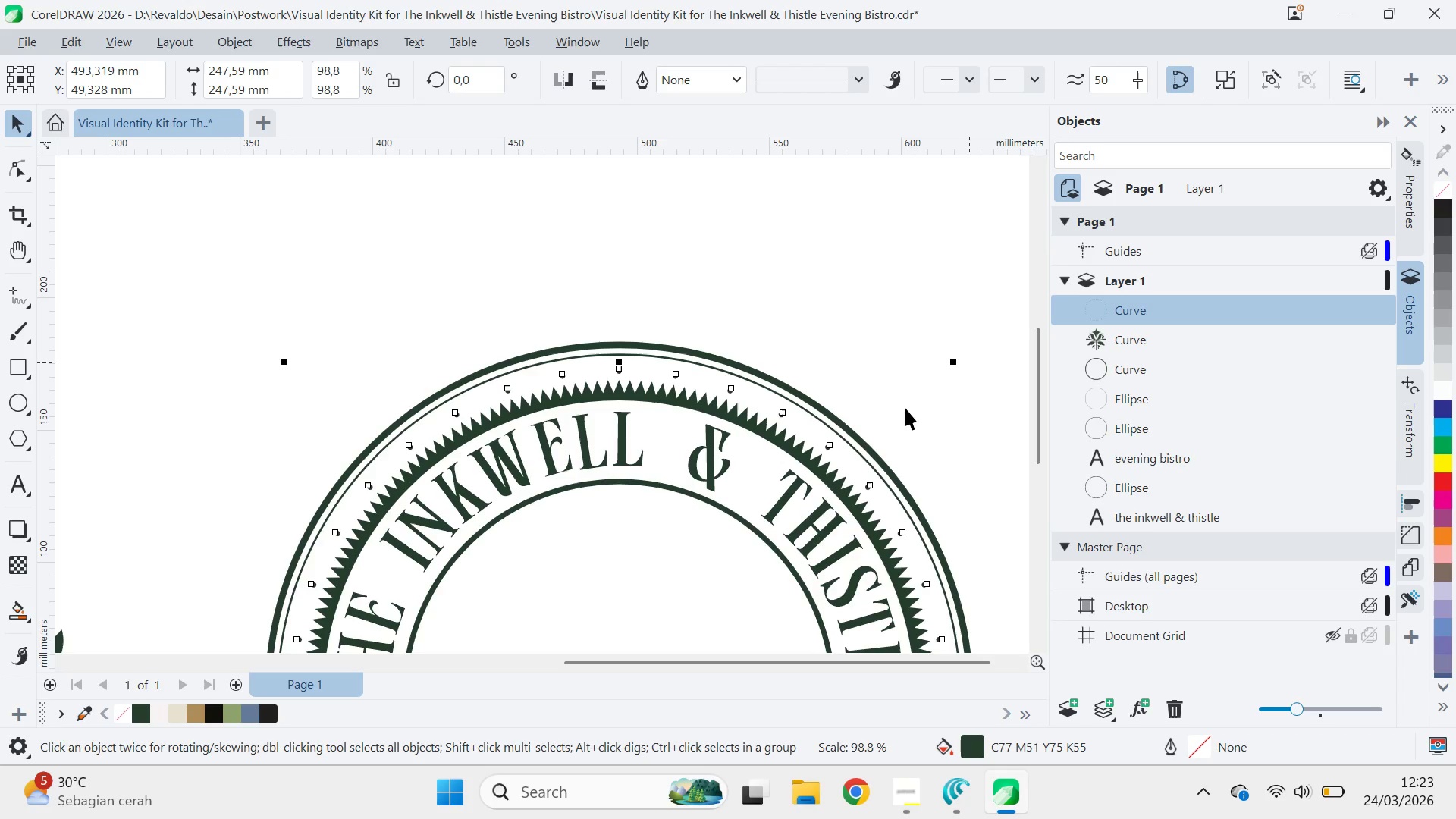 
left_click([812, 415])
 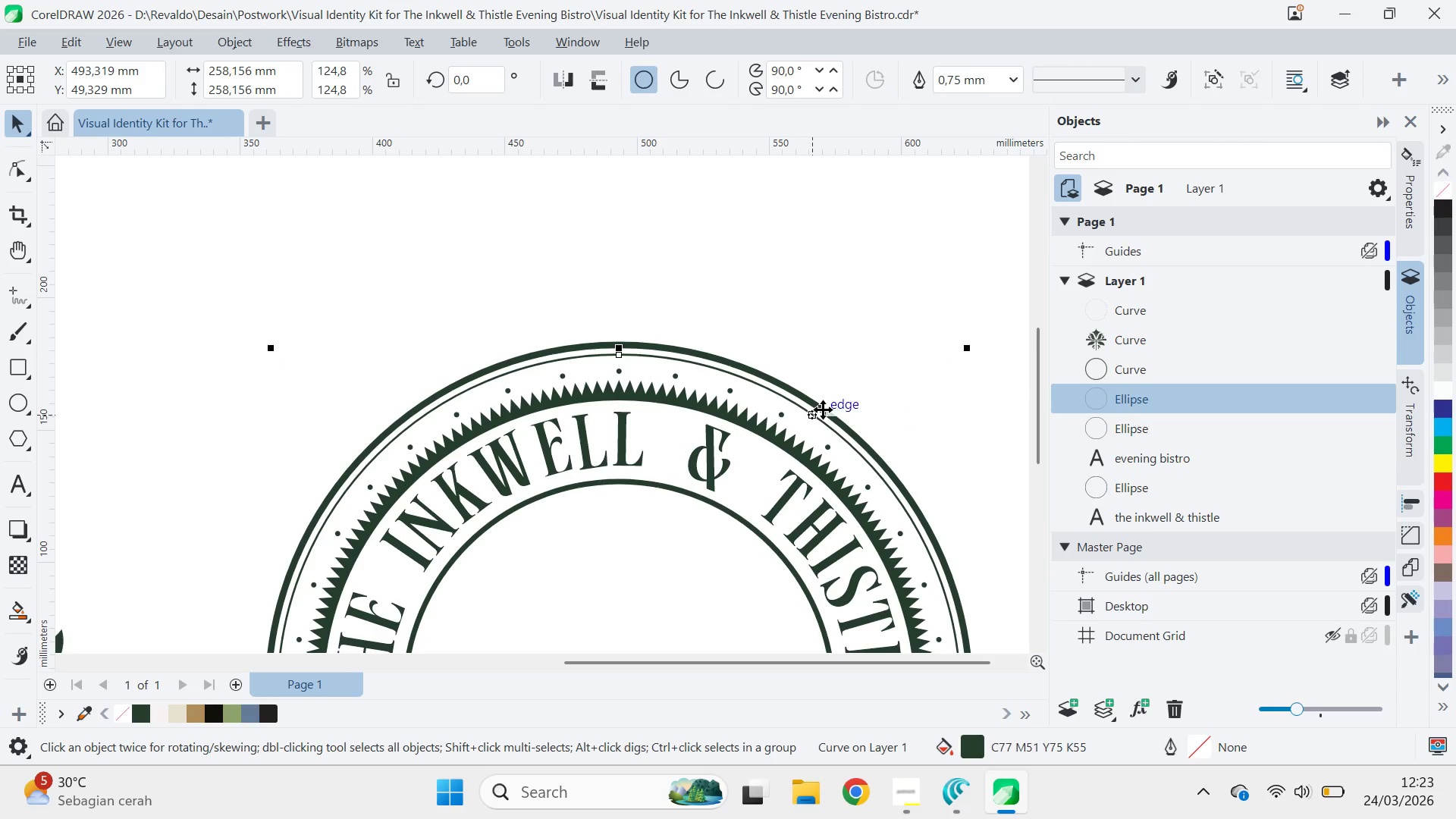 
hold_key(key=ShiftLeft, duration=0.59)
left_click([823, 410])
 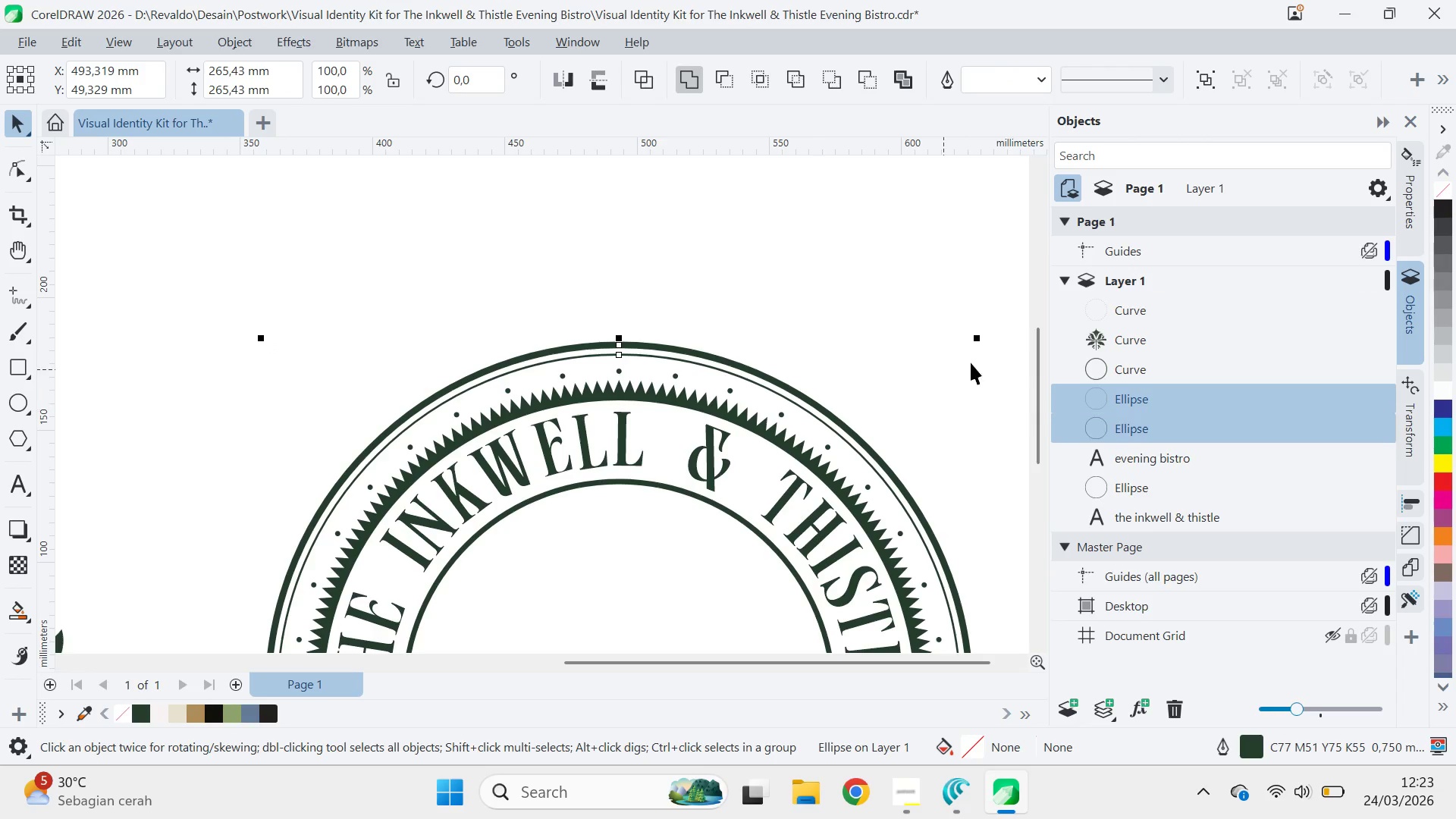 
hold_key(key=ShiftLeft, duration=1.5)
left_click_drag(start_coordinate=[980, 338], to_coordinate=[988, 347])
 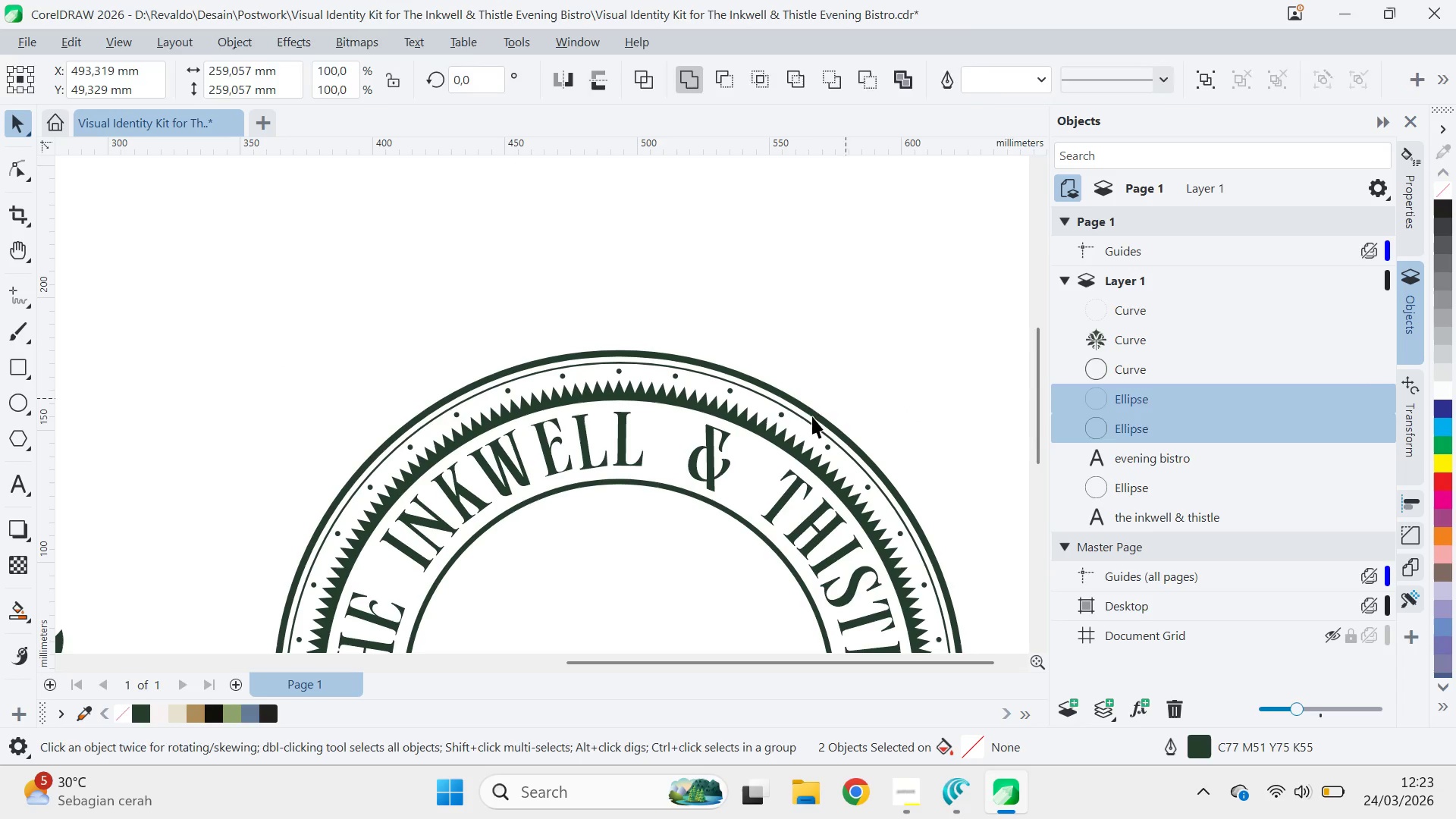 
hold_key(key=ShiftLeft, duration=0.39)
 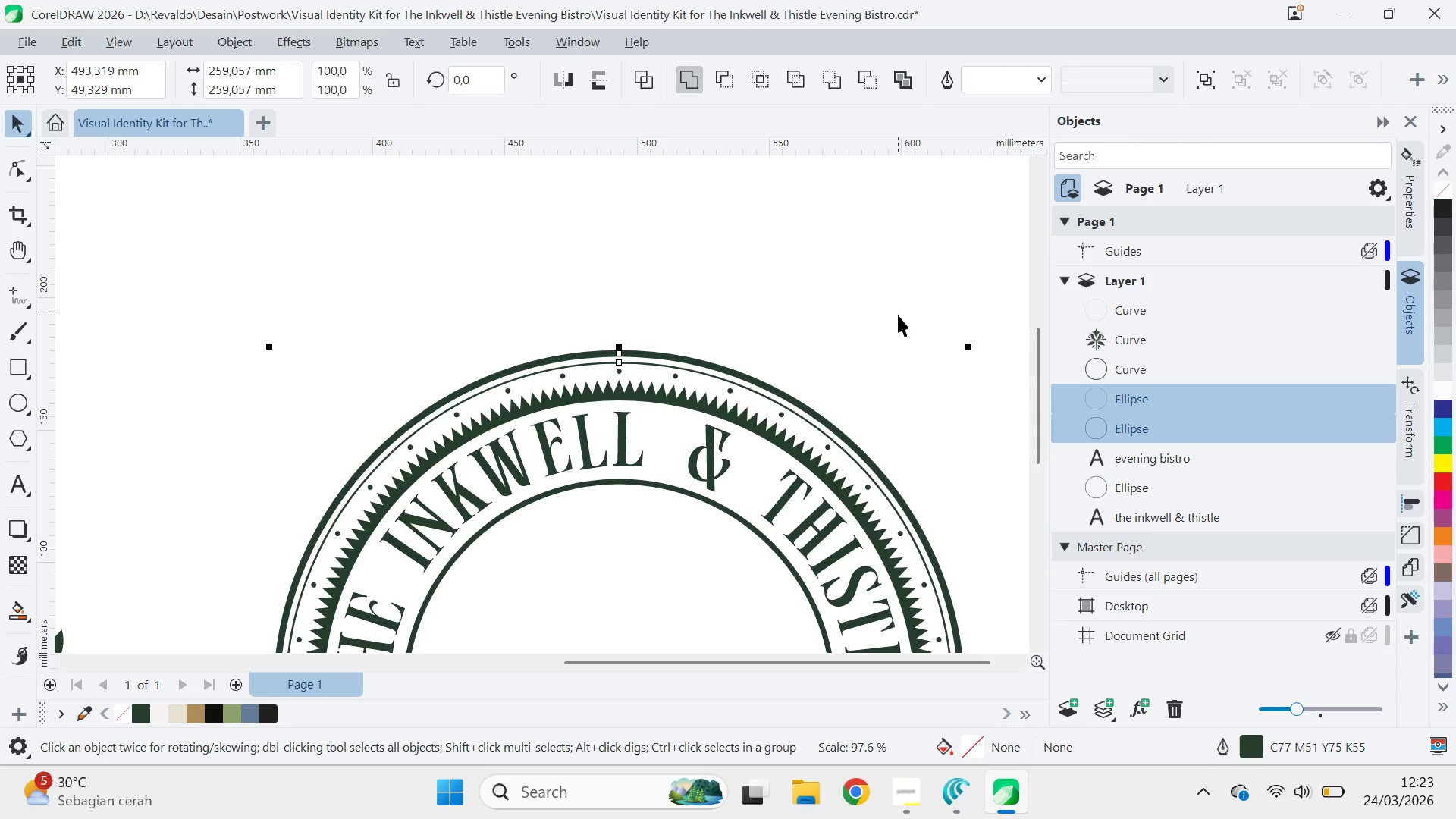 
left_click([898, 315])
 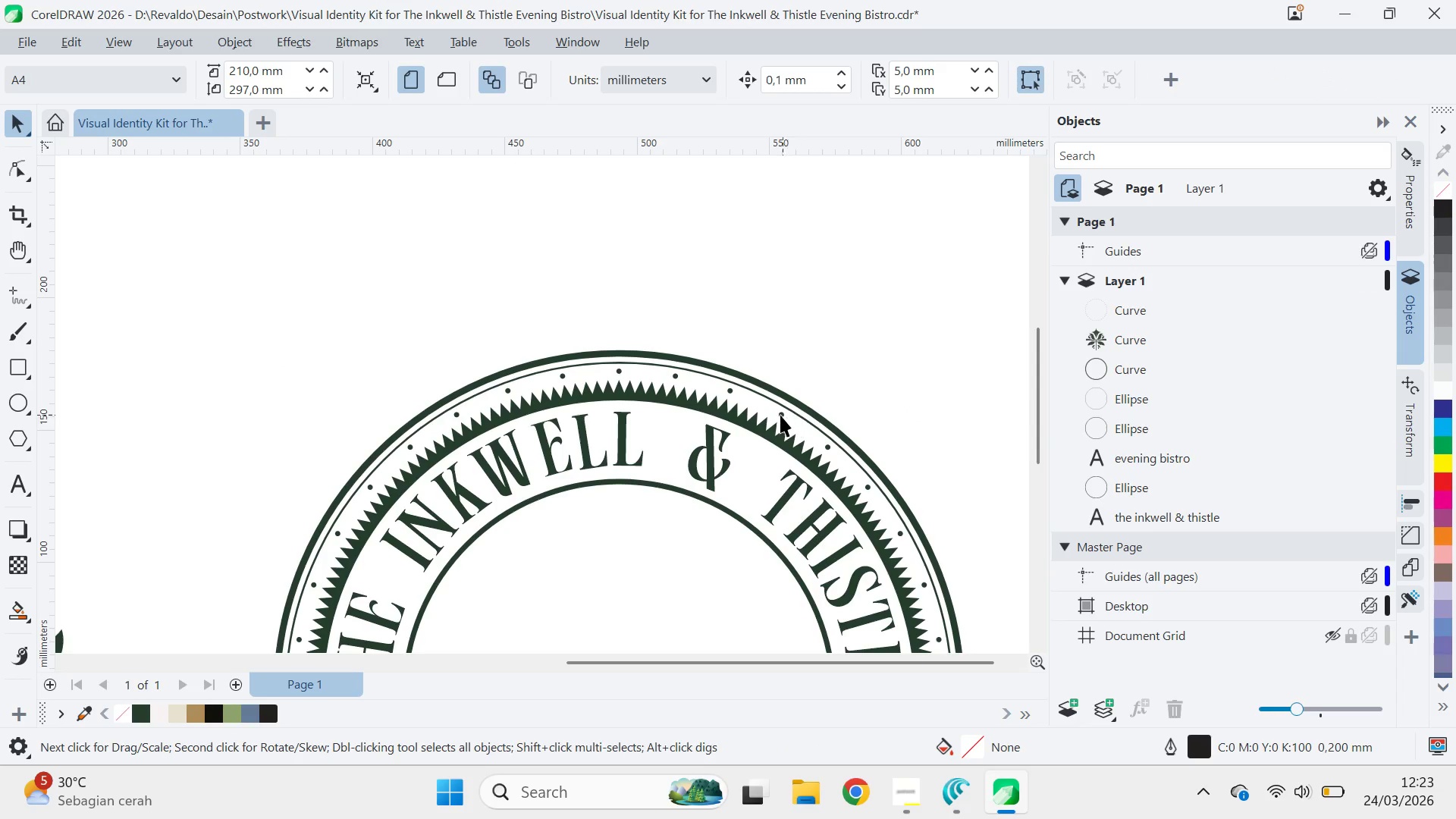 
left_click([780, 415])
 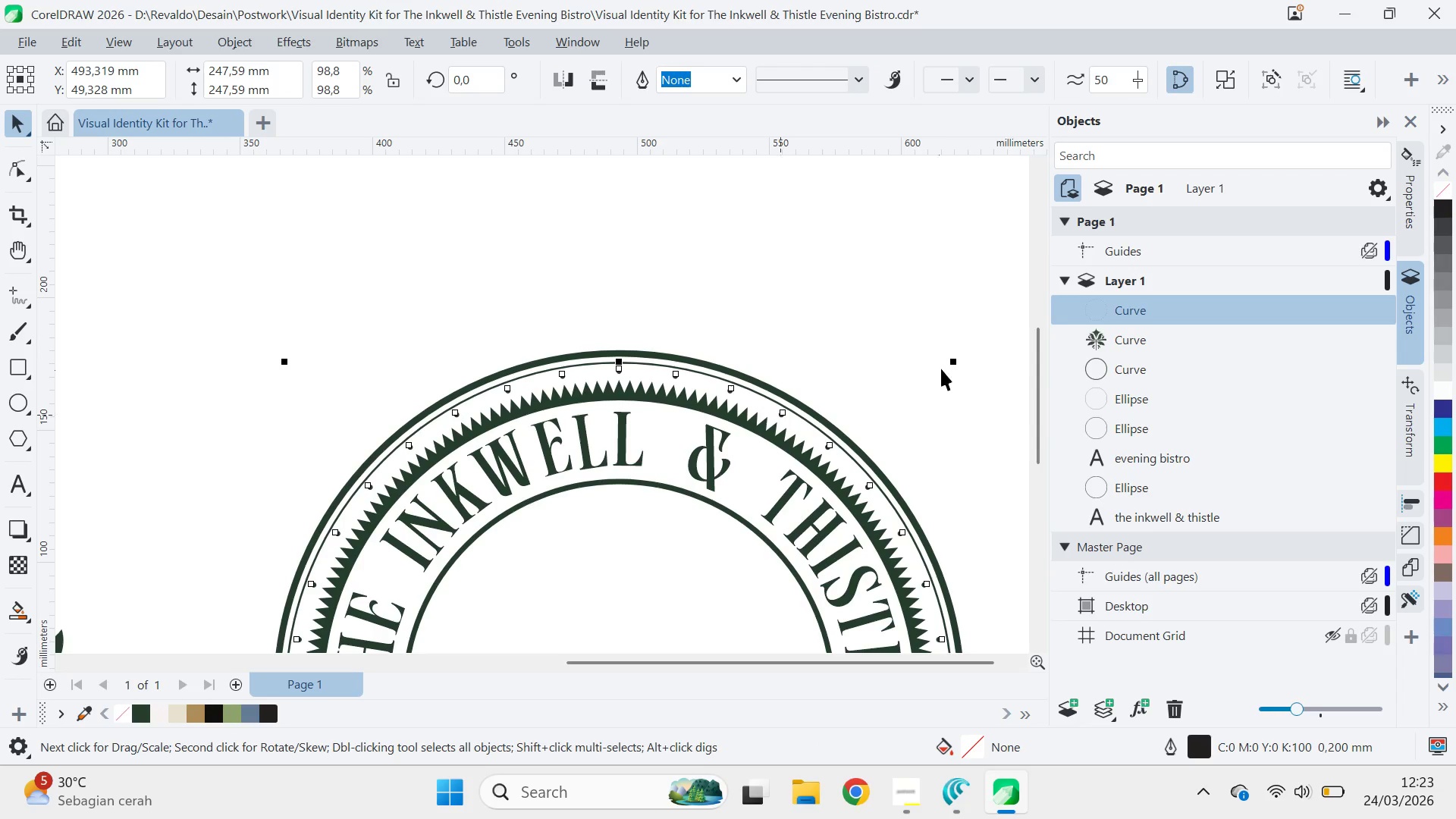 
hold_key(key=ShiftLeft, duration=1.5)
left_click_drag(start_coordinate=[955, 359], to_coordinate=[969, 361])
 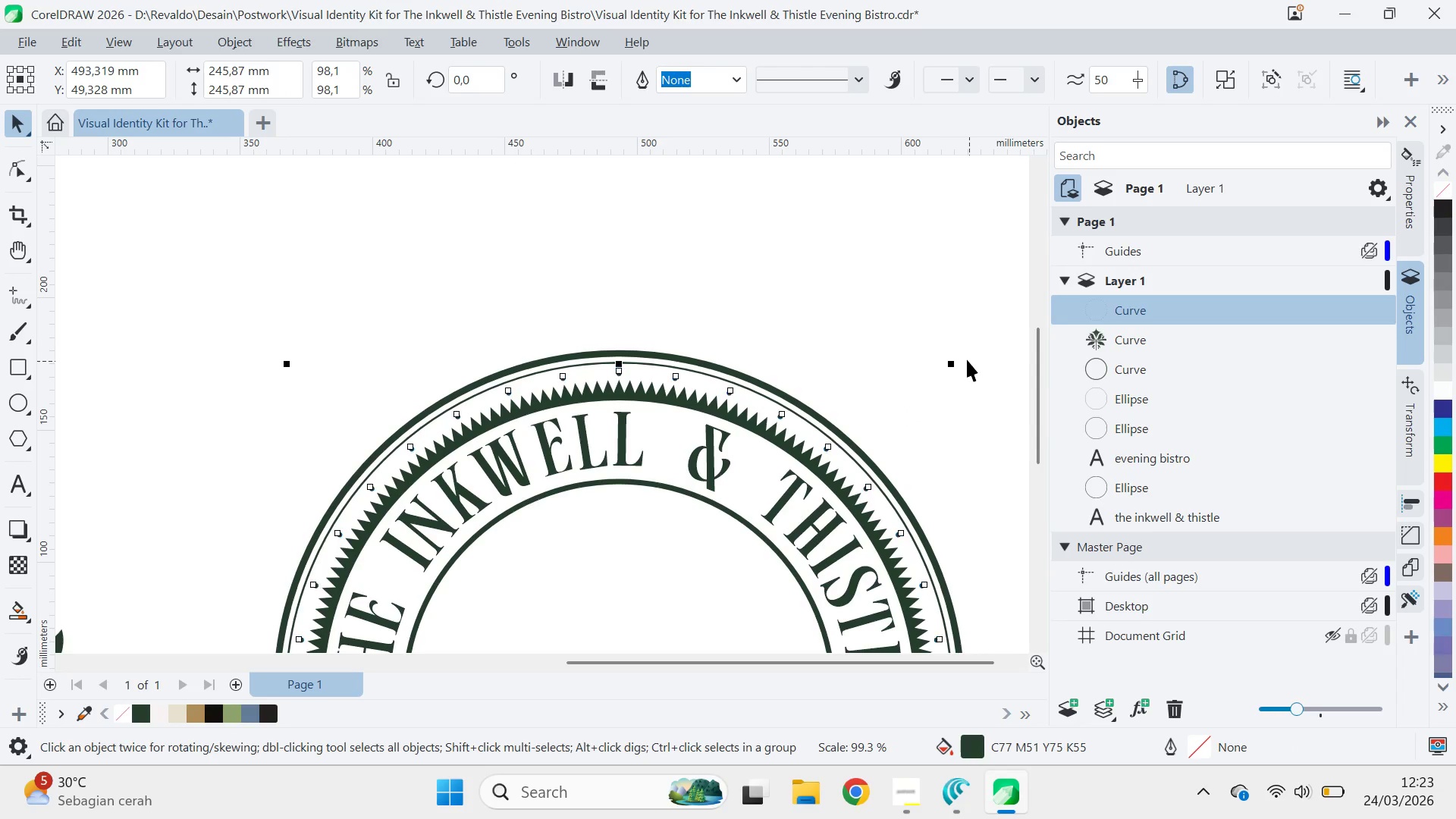 
key(Shift+ShiftLeft)
 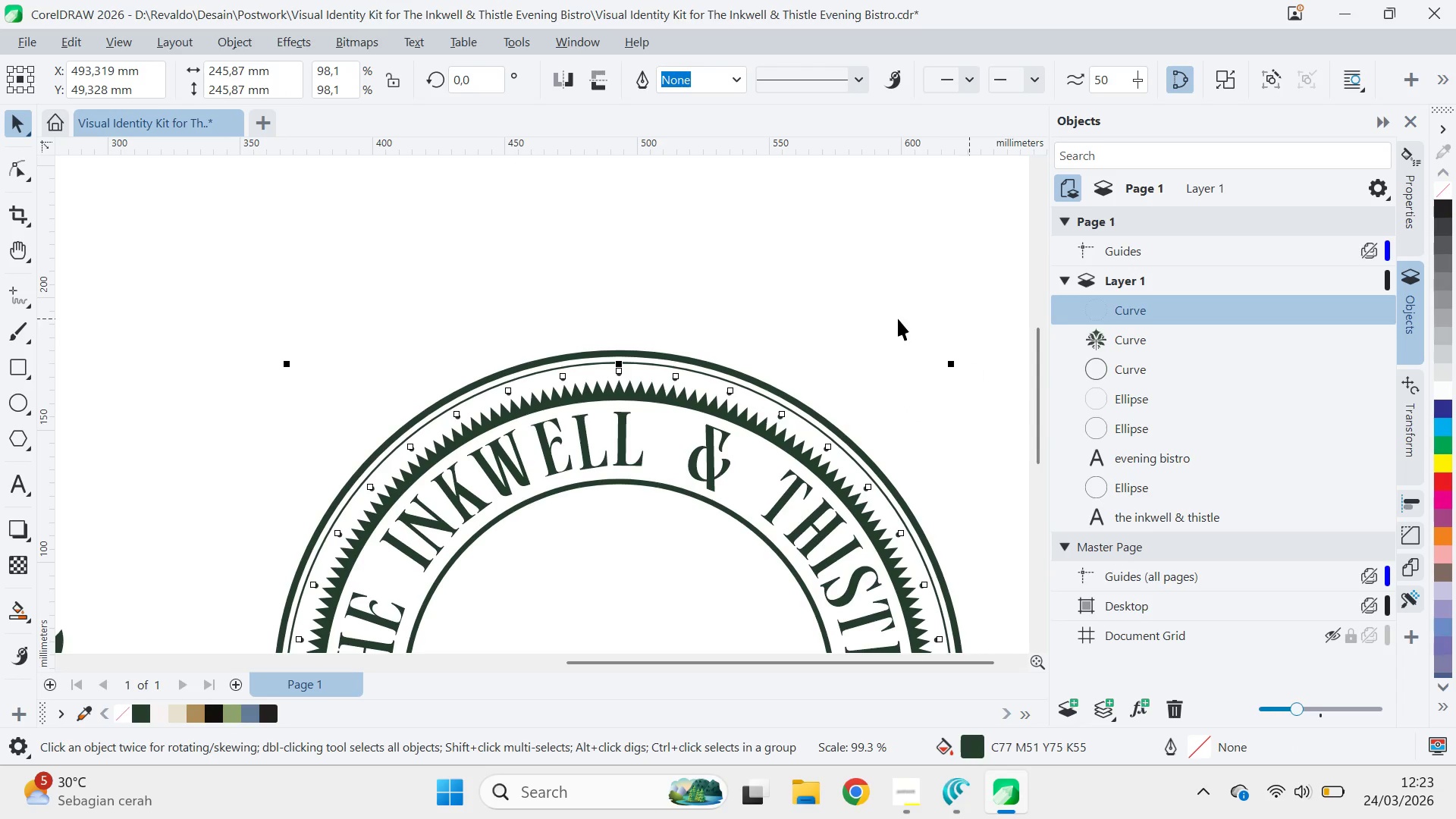 
left_click([898, 318])
 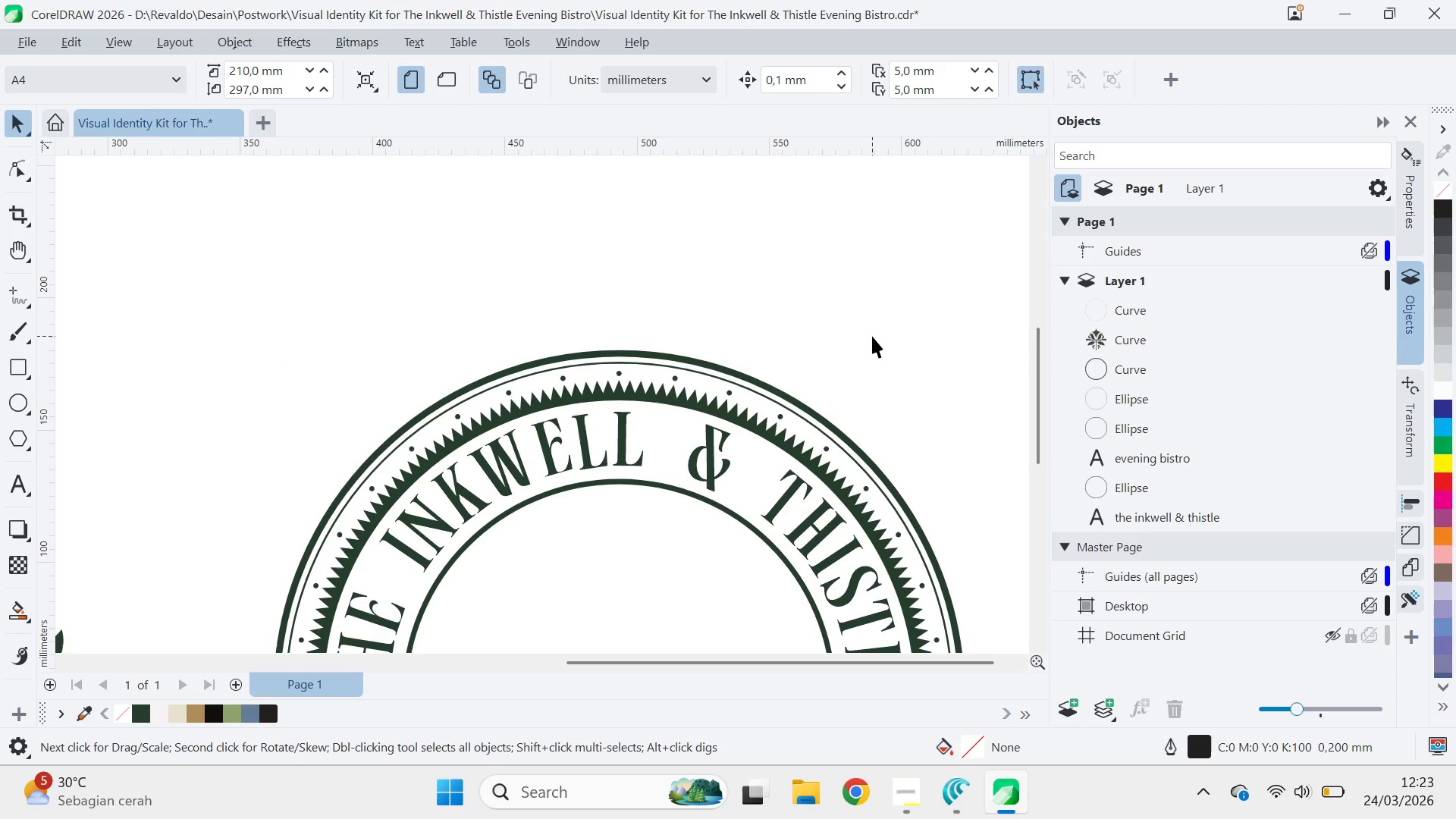 
key(Q)
 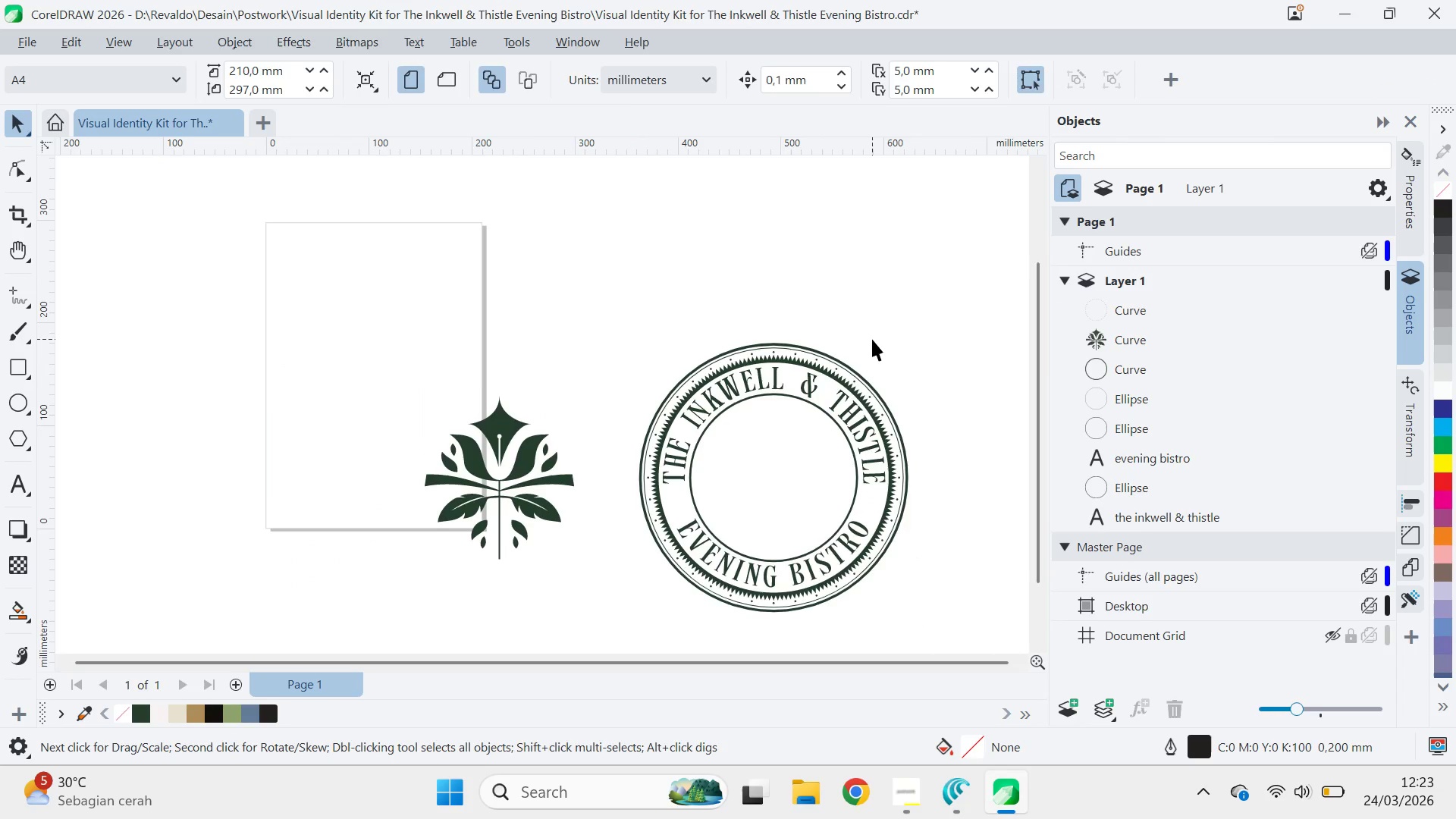 
left_click_drag(start_coordinate=[890, 332], to_coordinate=[824, 295])
 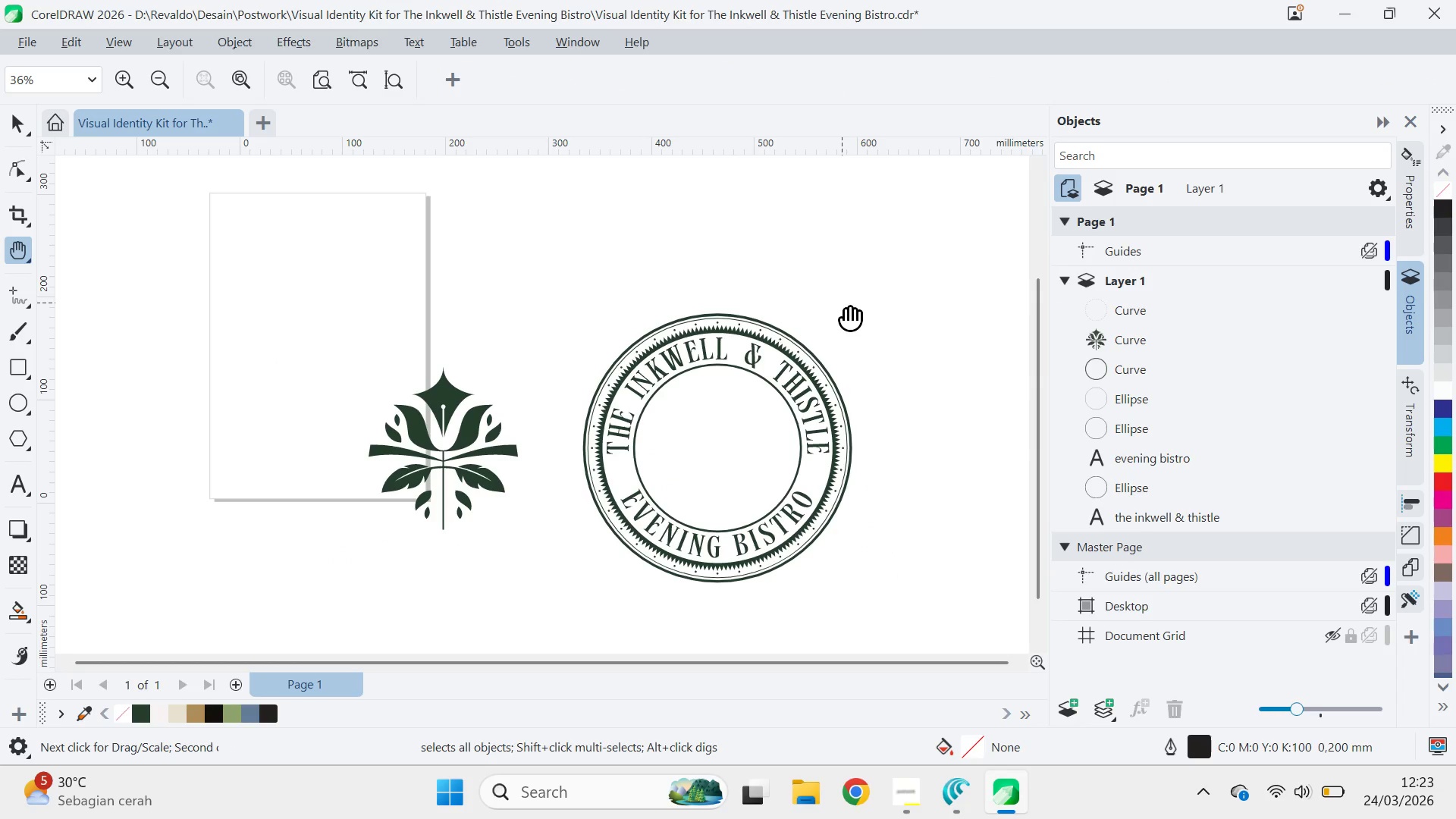 
scroll: coordinate [872, 339], scroll_direction: down, amount: 7.0
 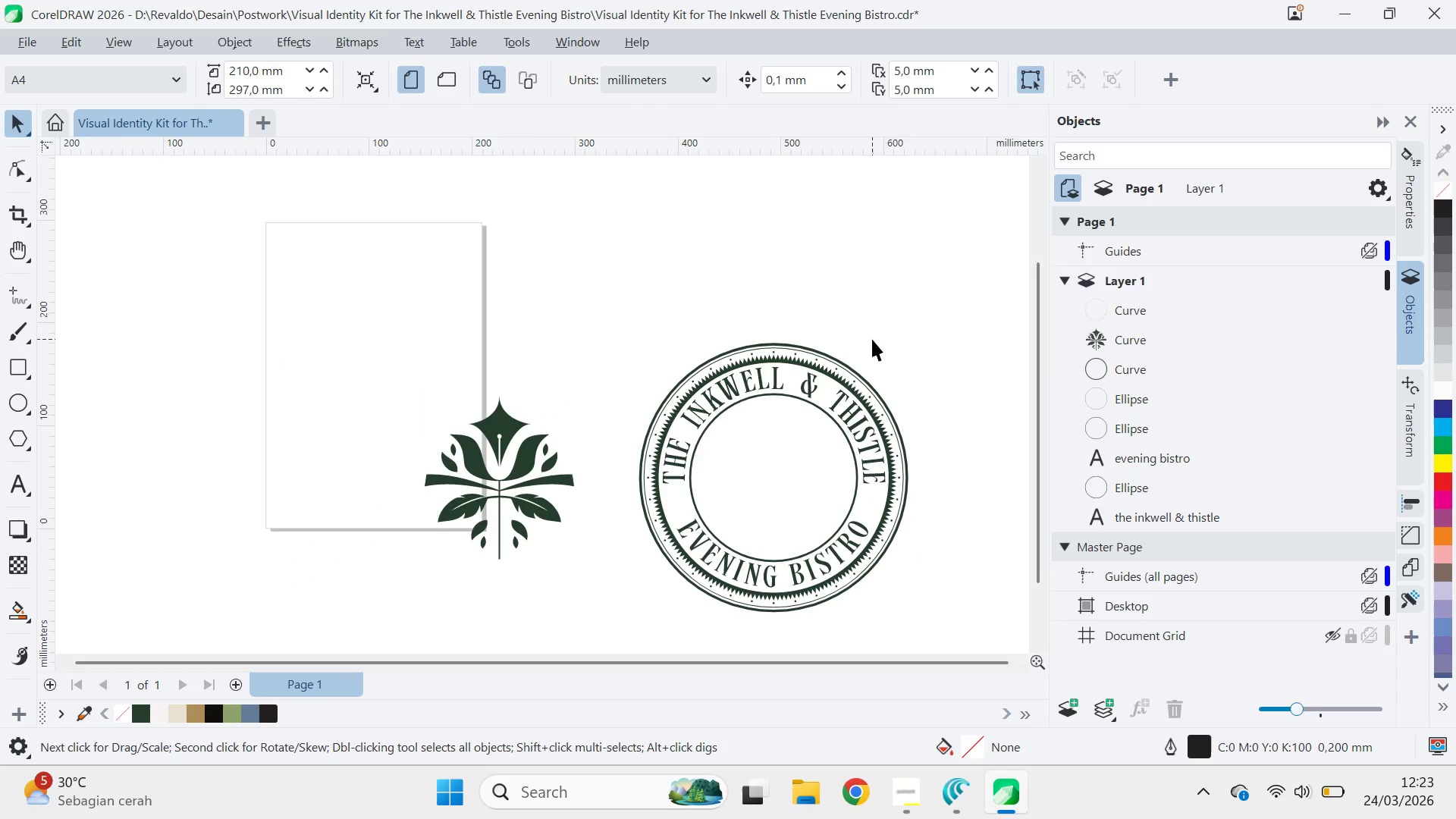 
key(V)
 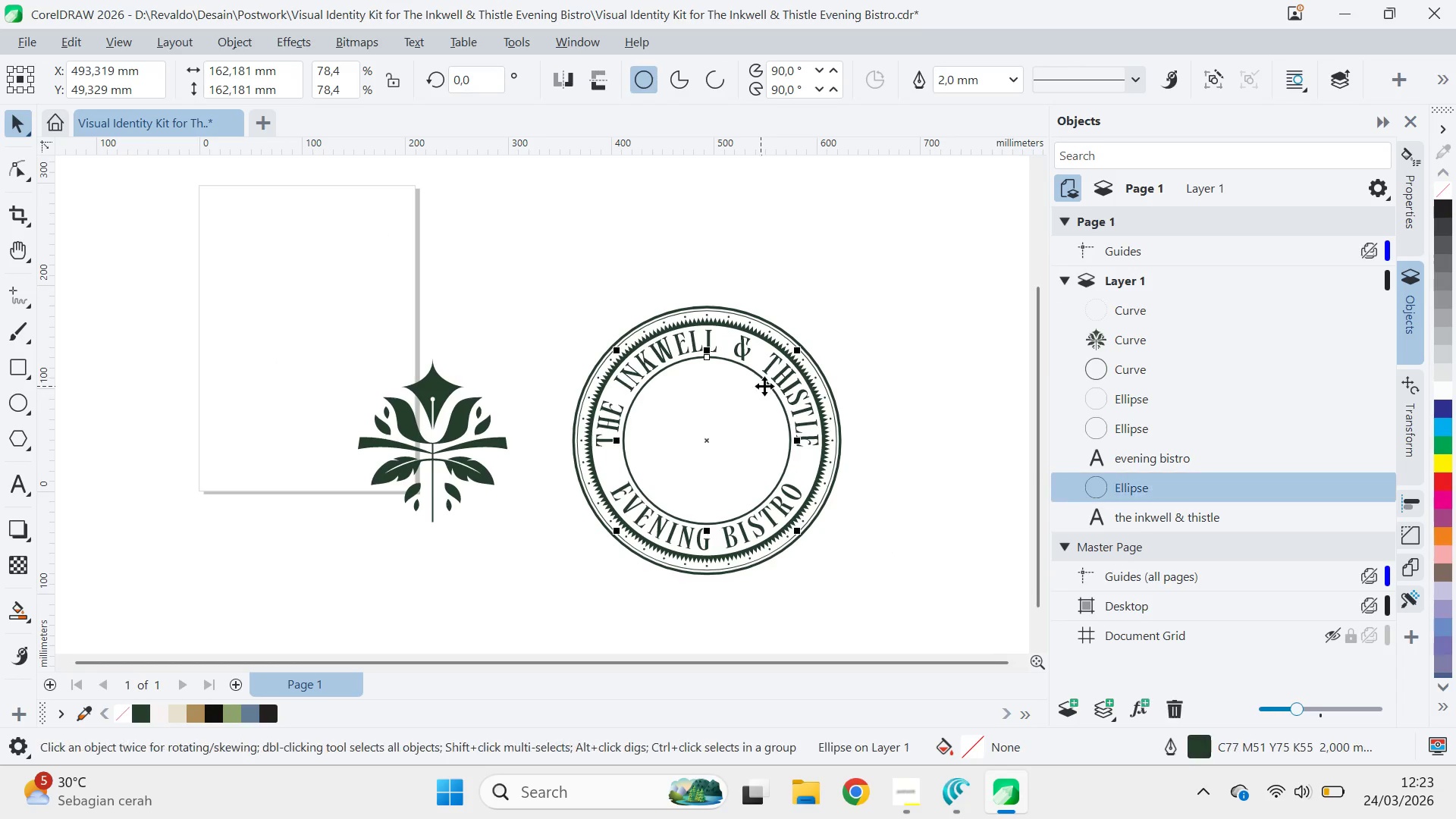 
scroll: coordinate [781, 388], scroll_direction: up, amount: 4.0
 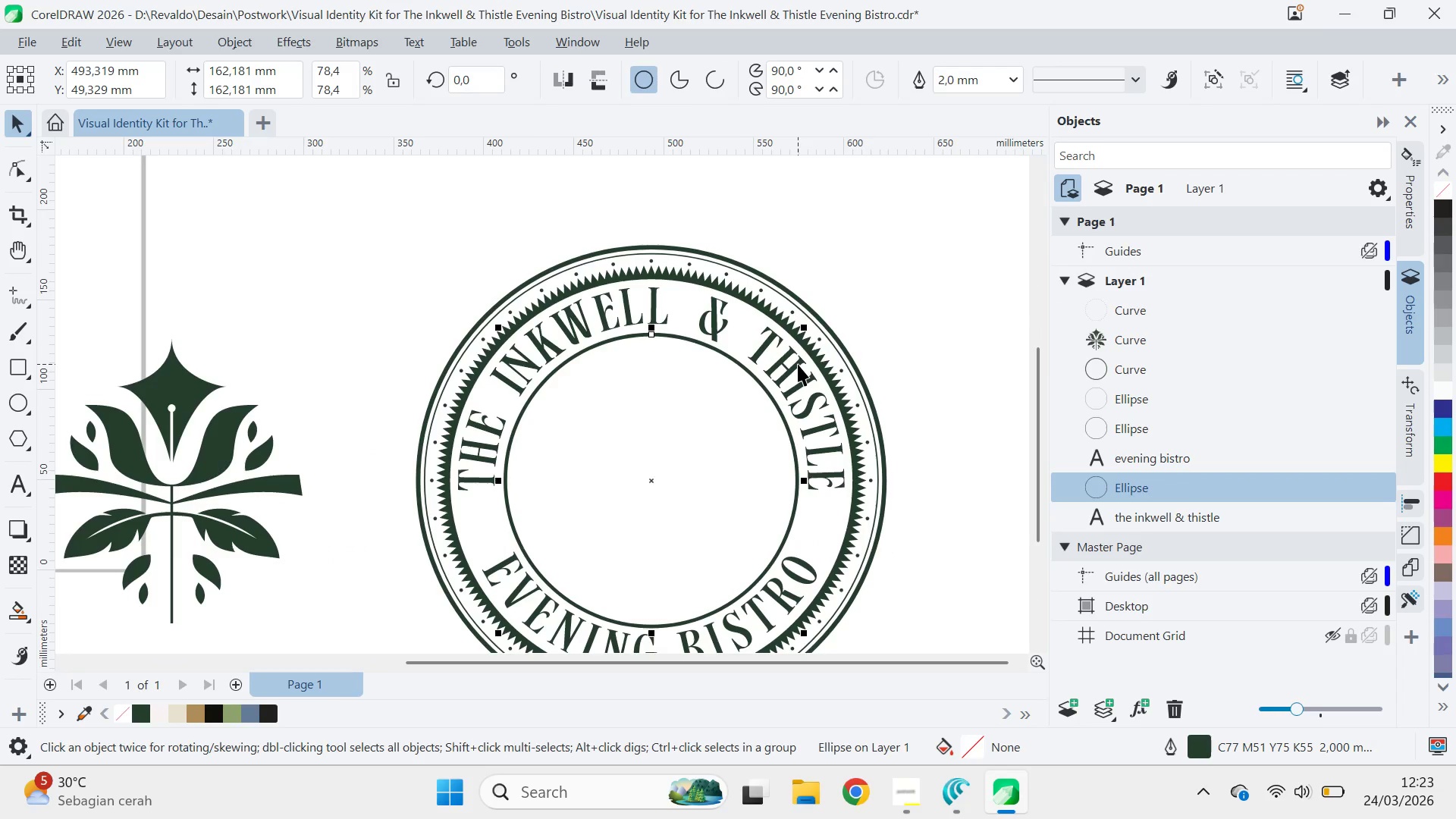 
left_click([798, 364])
 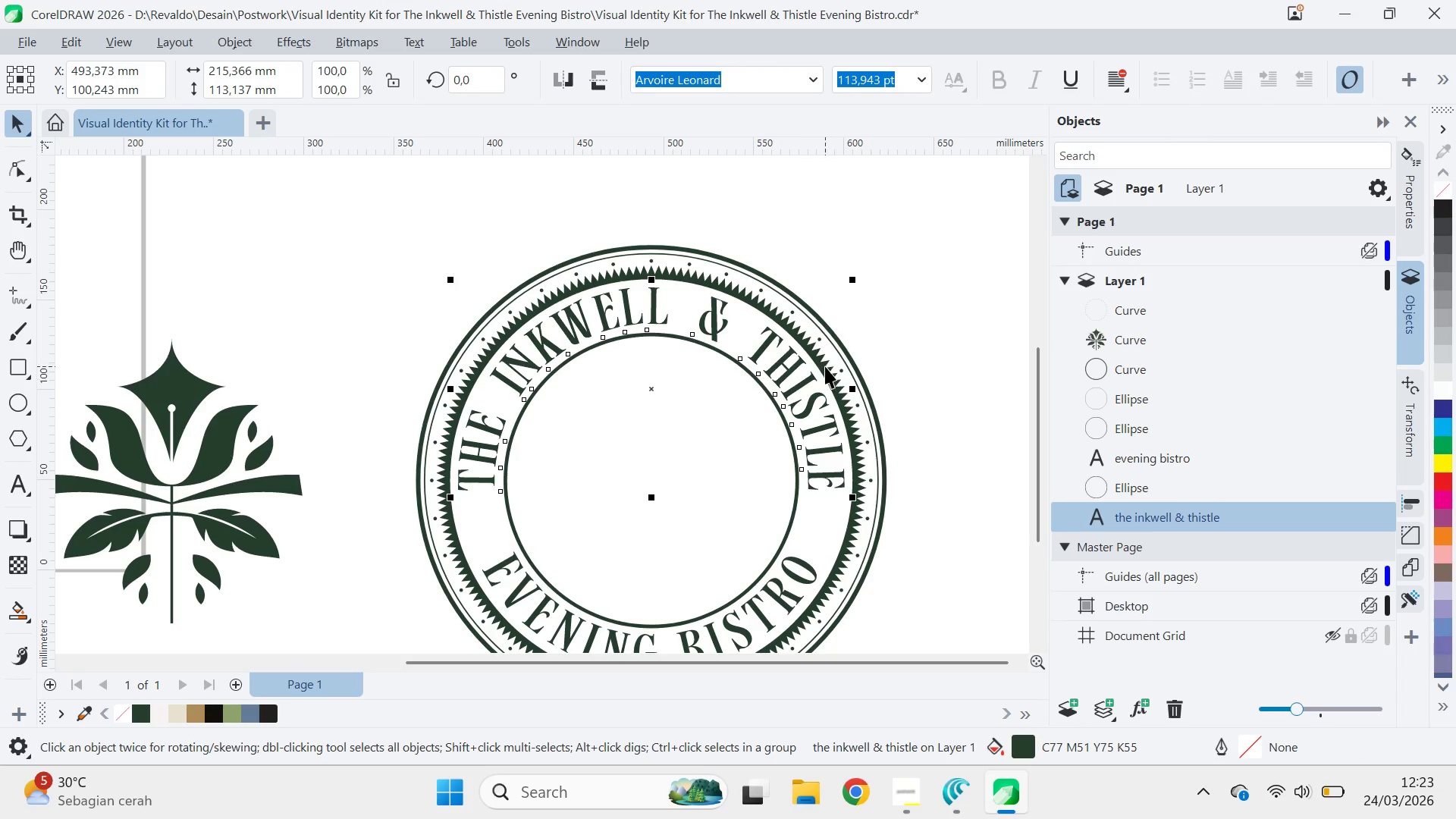 
left_click([825, 366])
 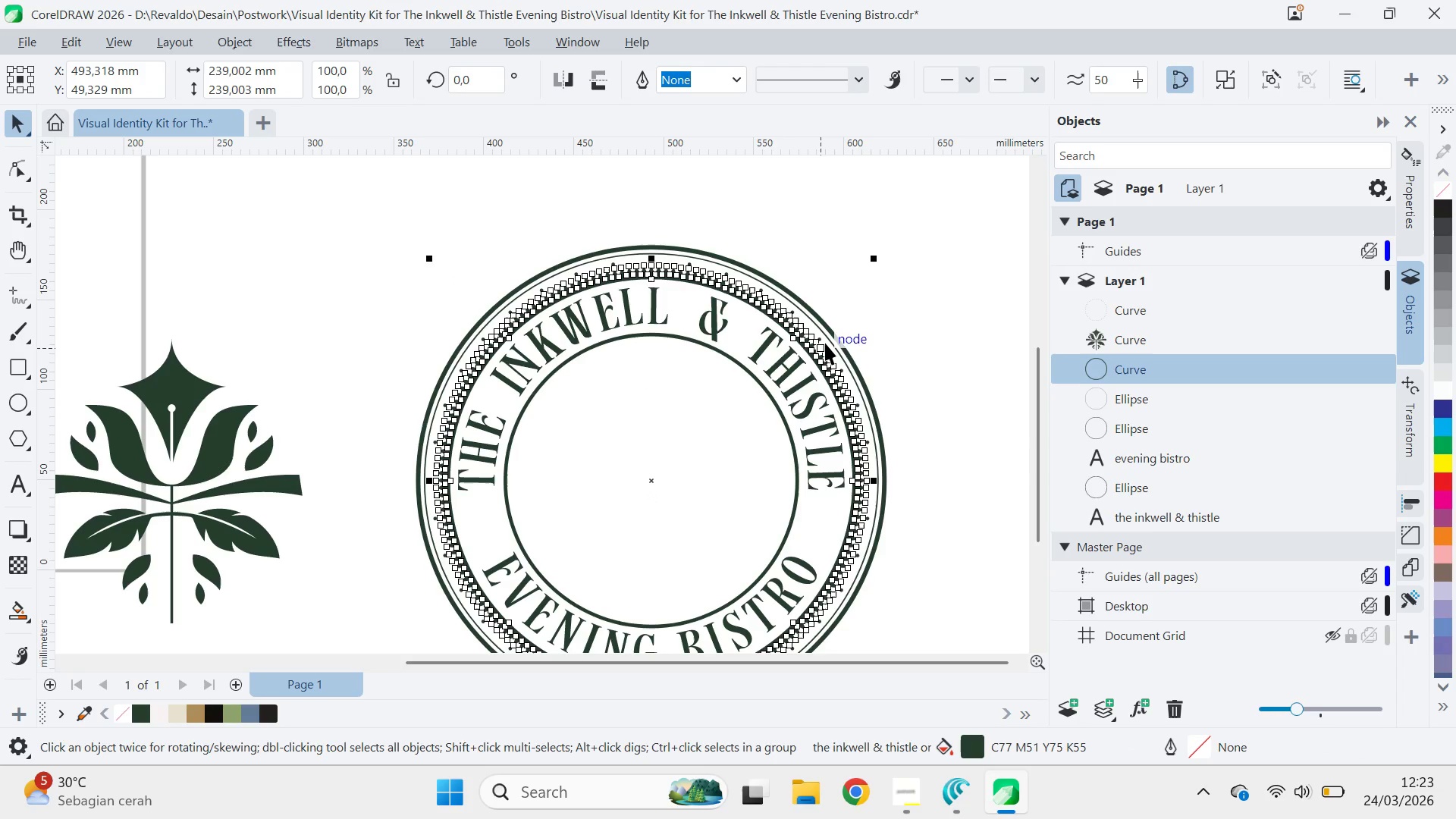 
key(Shift+ShiftLeft)
 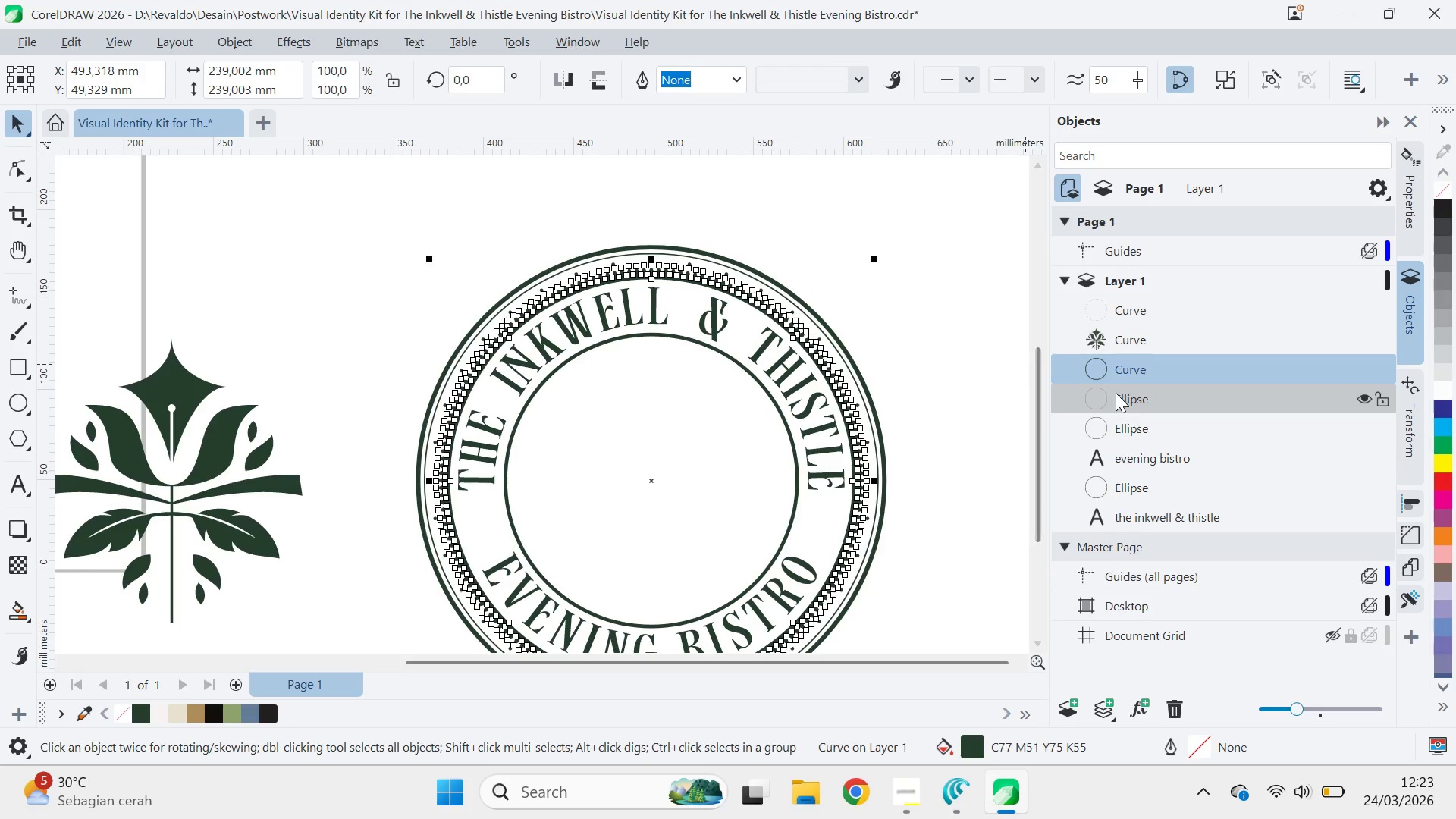 
hold_key(key=ShiftLeft, duration=1.33)
left_click([1116, 393])
 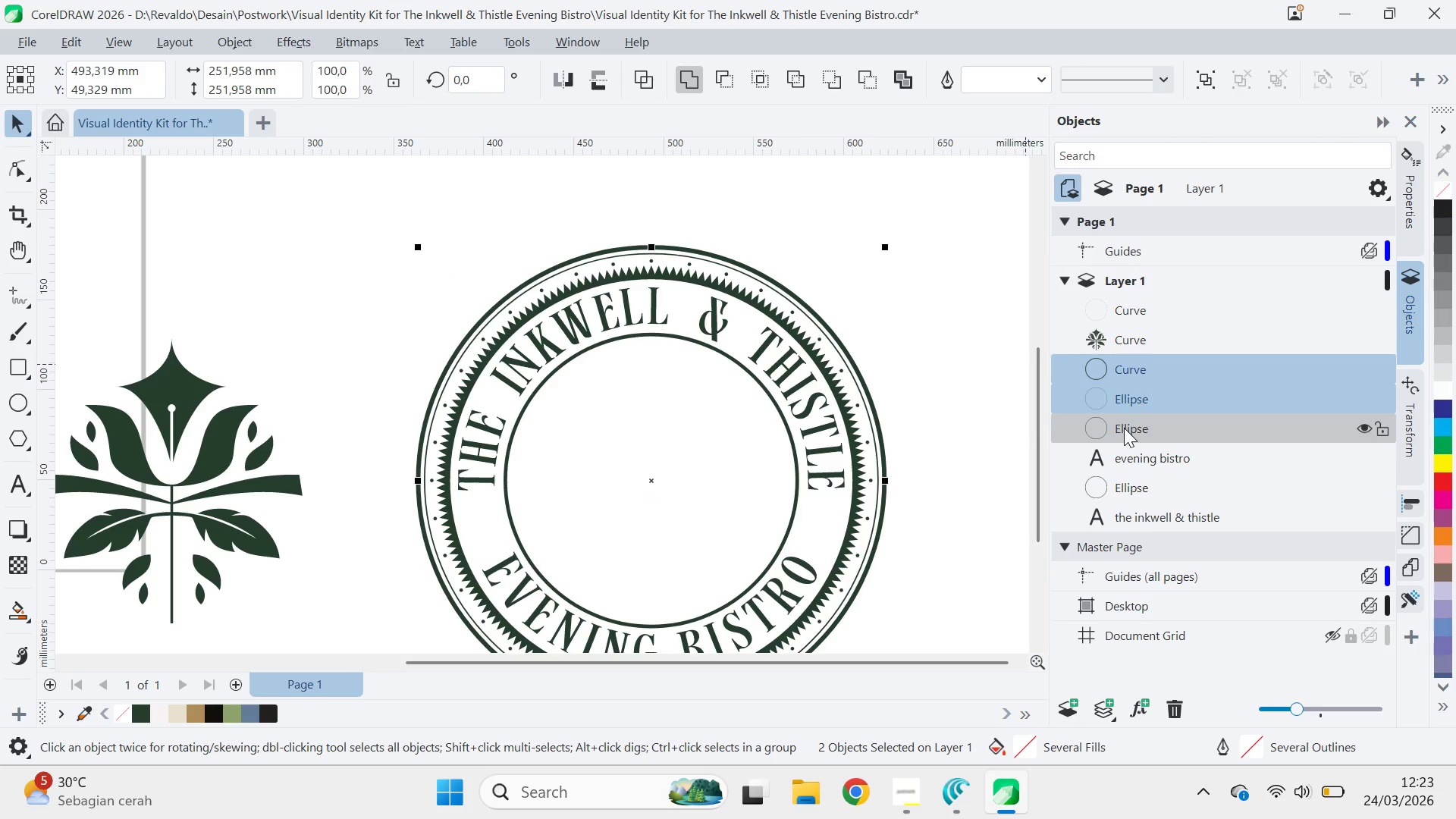 
left_click([1124, 428])
 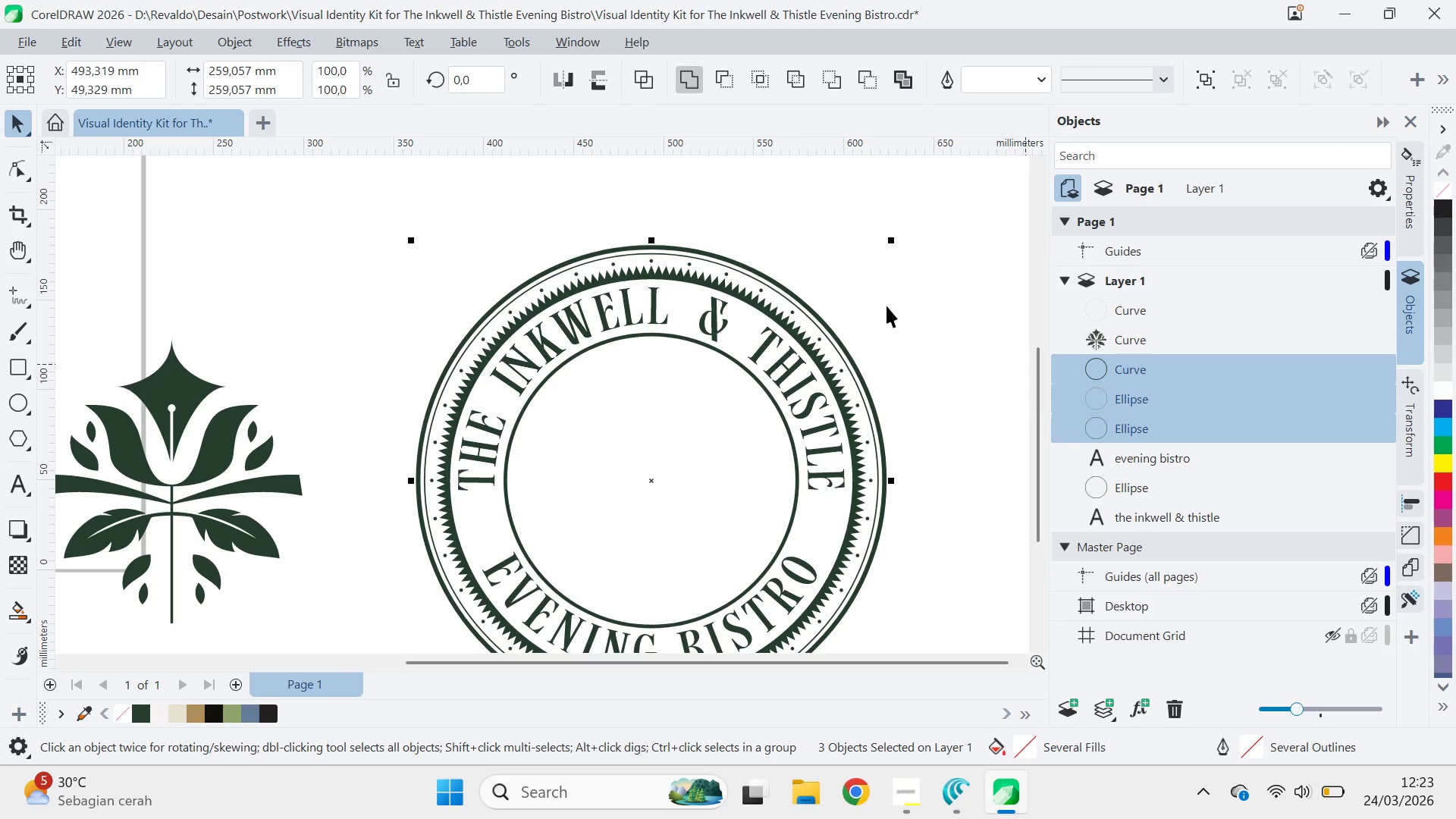 
hold_key(key=ShiftLeft, duration=1.5)
left_click_drag(start_coordinate=[894, 243], to_coordinate=[905, 233])
 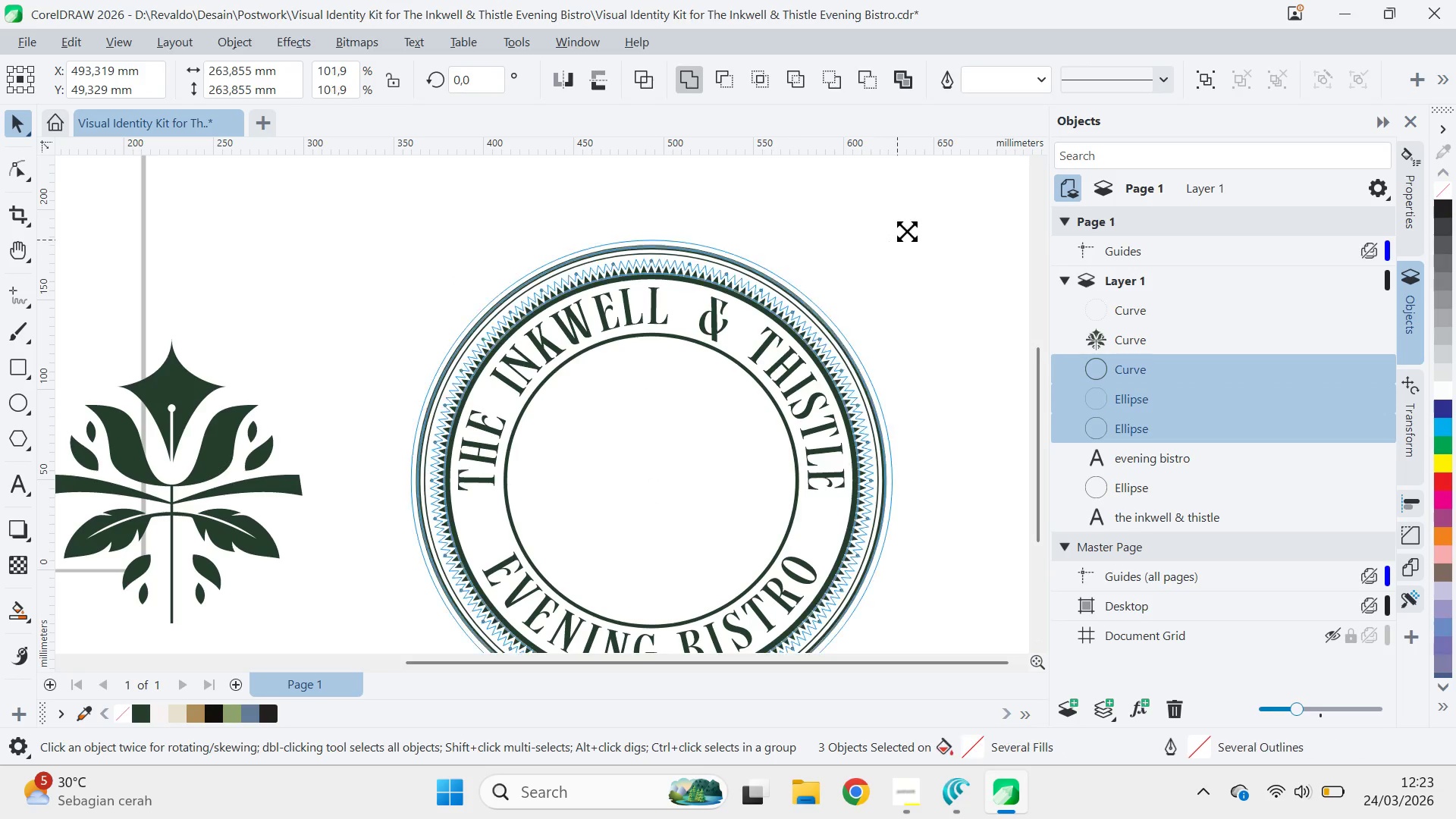 
left_click_drag(start_coordinate=[906, 233], to_coordinate=[911, 231])
 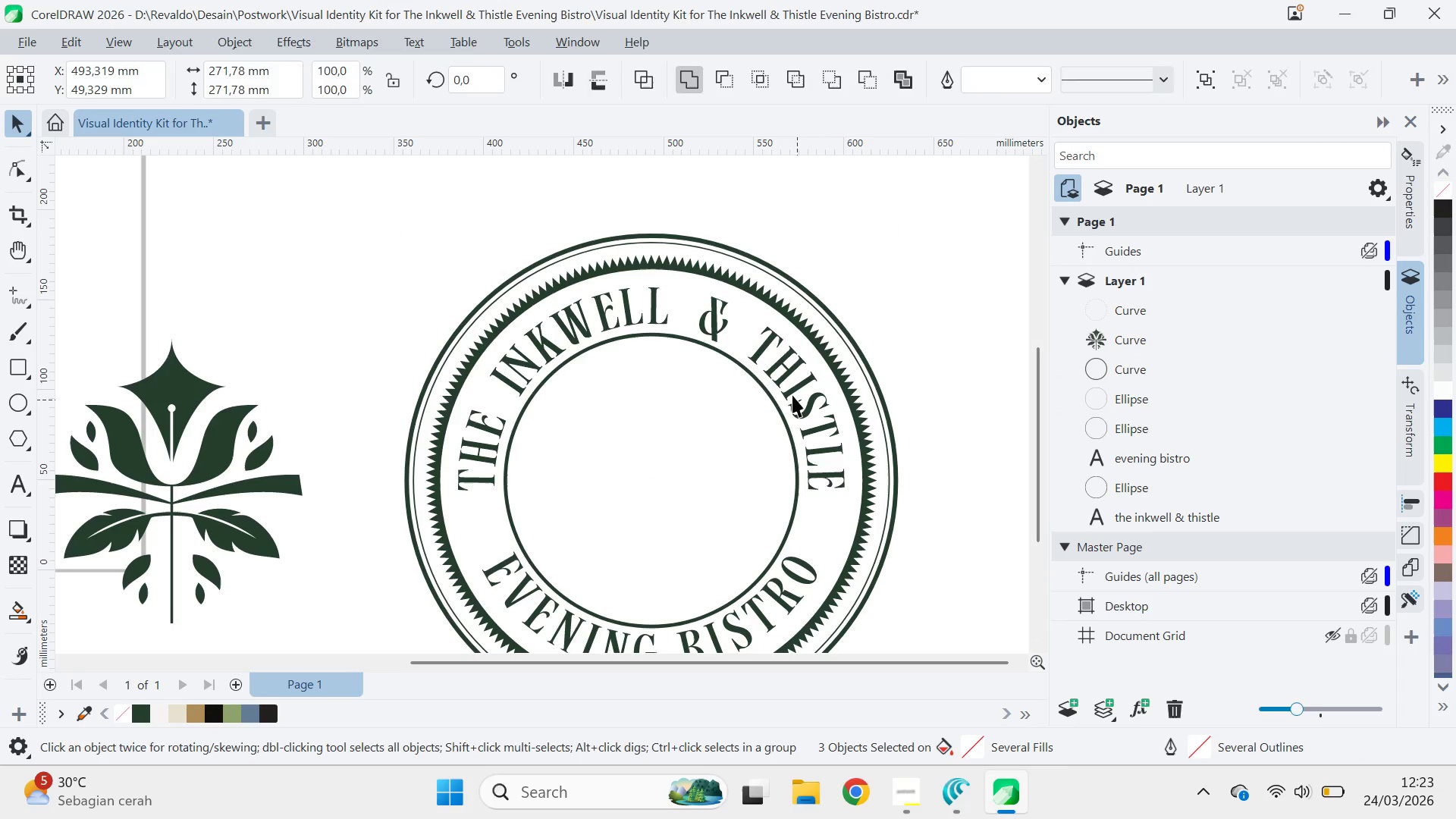 
hold_key(key=ShiftLeft, duration=0.69)
 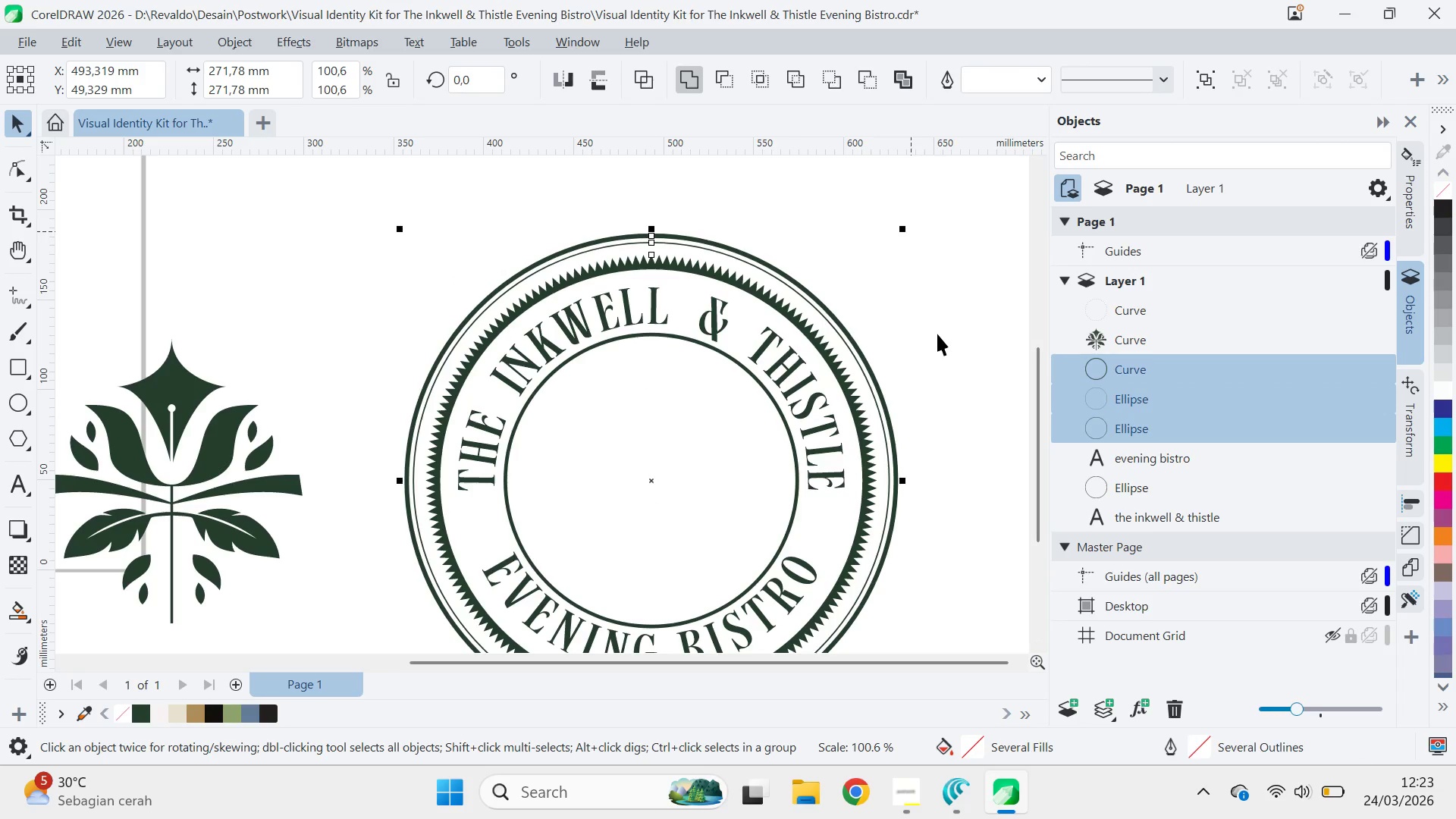 
left_click([937, 334])
 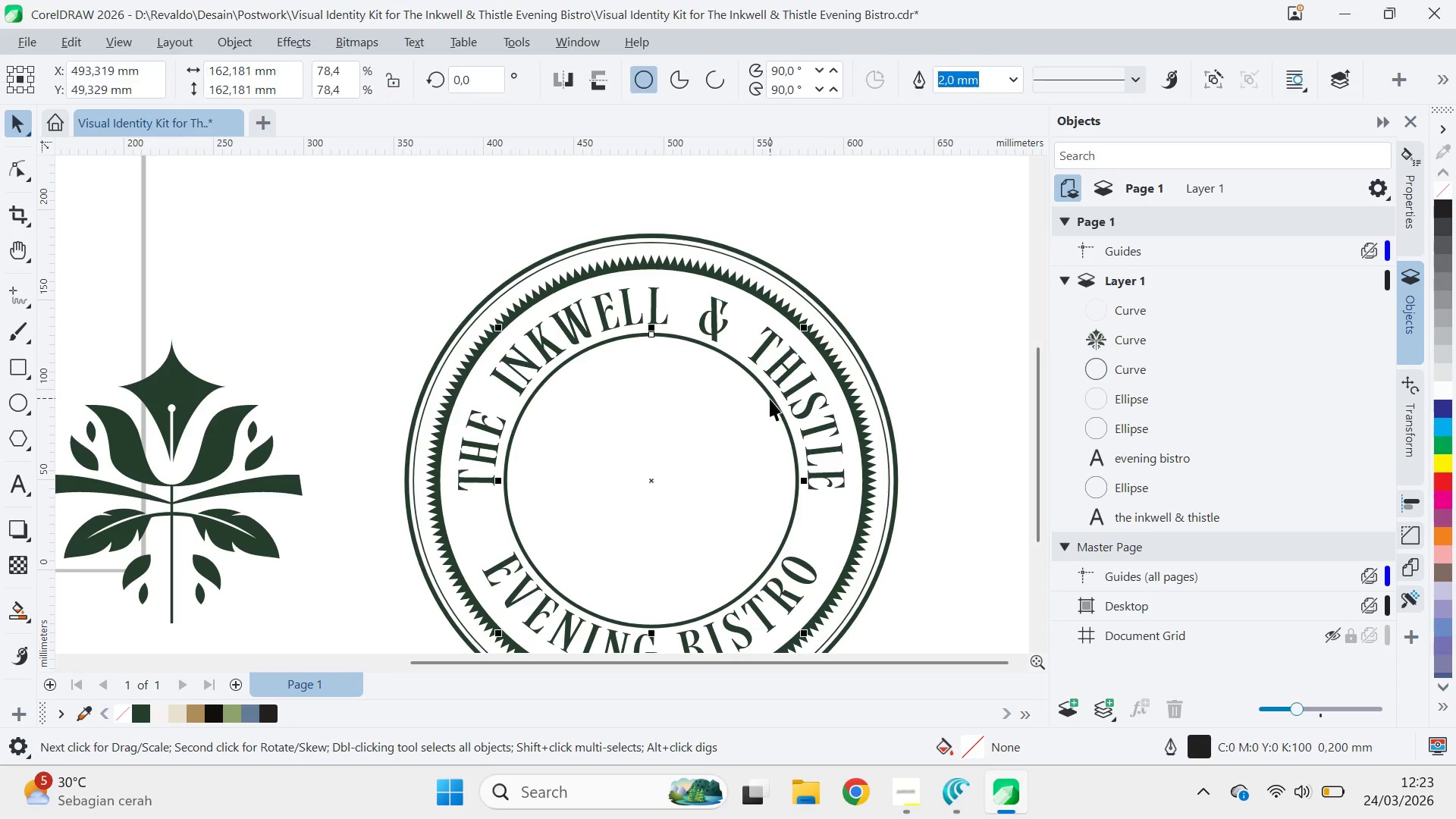 
hold_key(key=ShiftLeft, duration=1.5)
left_click_drag(start_coordinate=[811, 328], to_coordinate=[937, 269])
 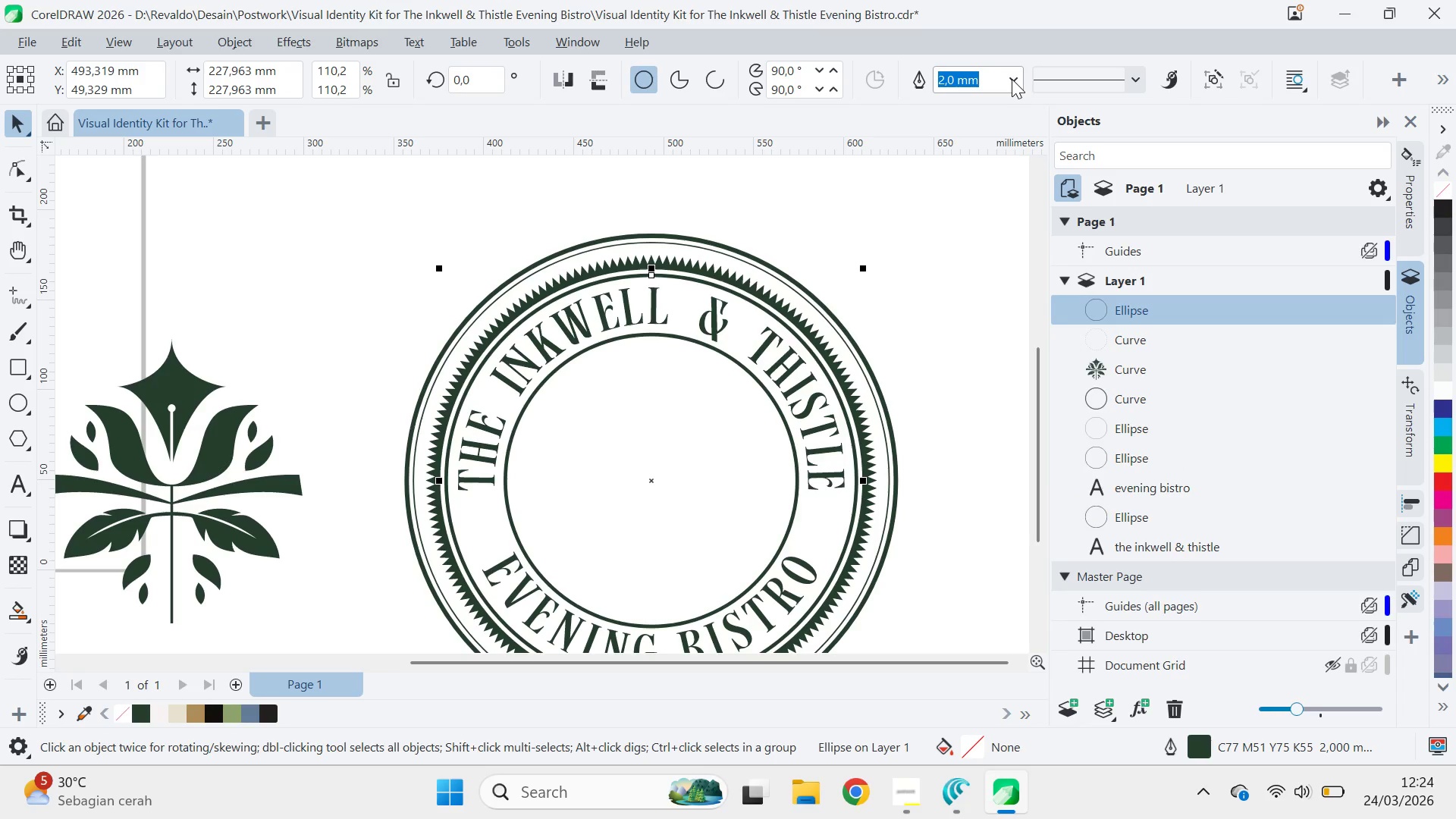 
hold_key(key=ShiftLeft, duration=1.19)
 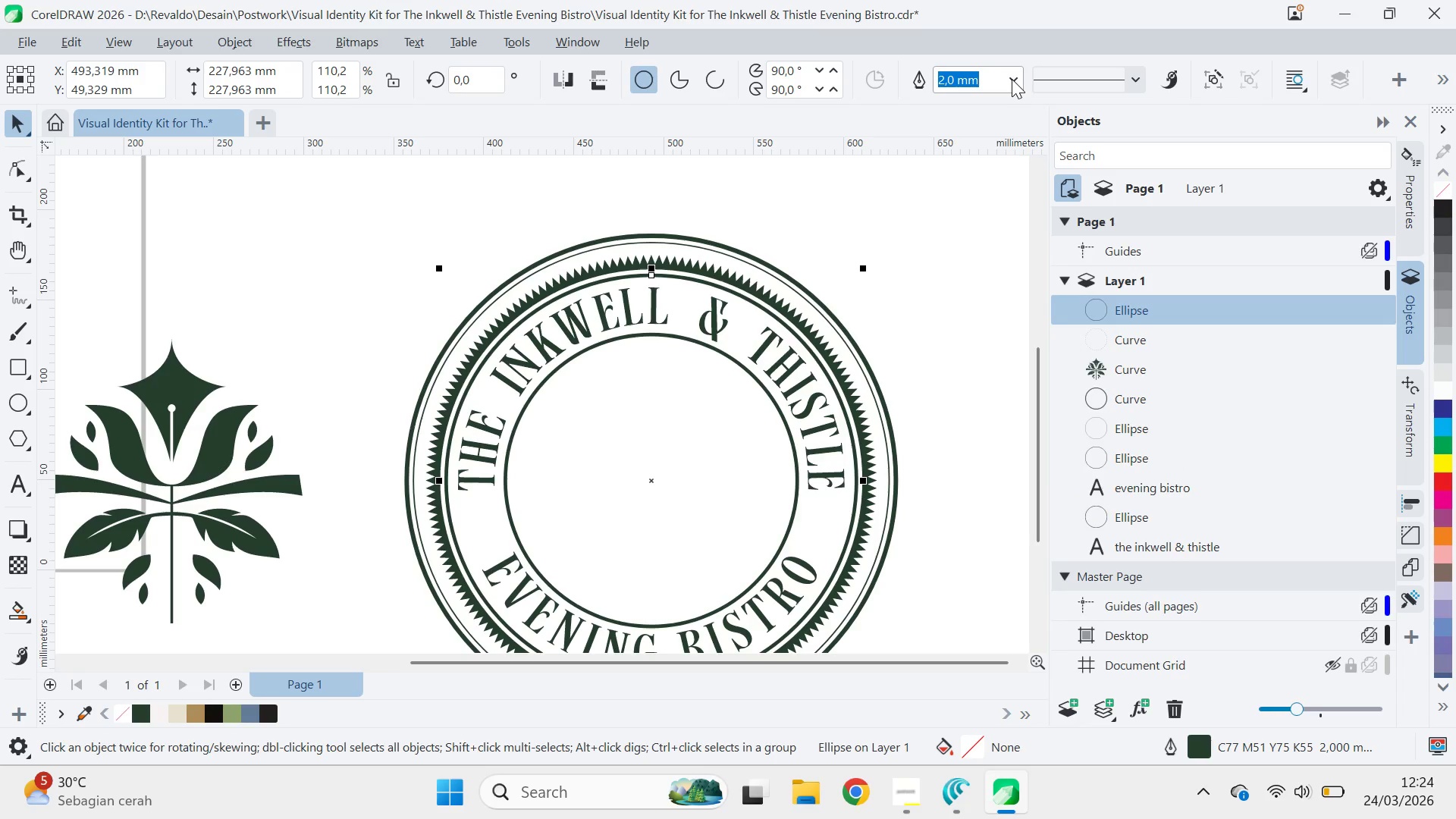 
left_click([1012, 79])
 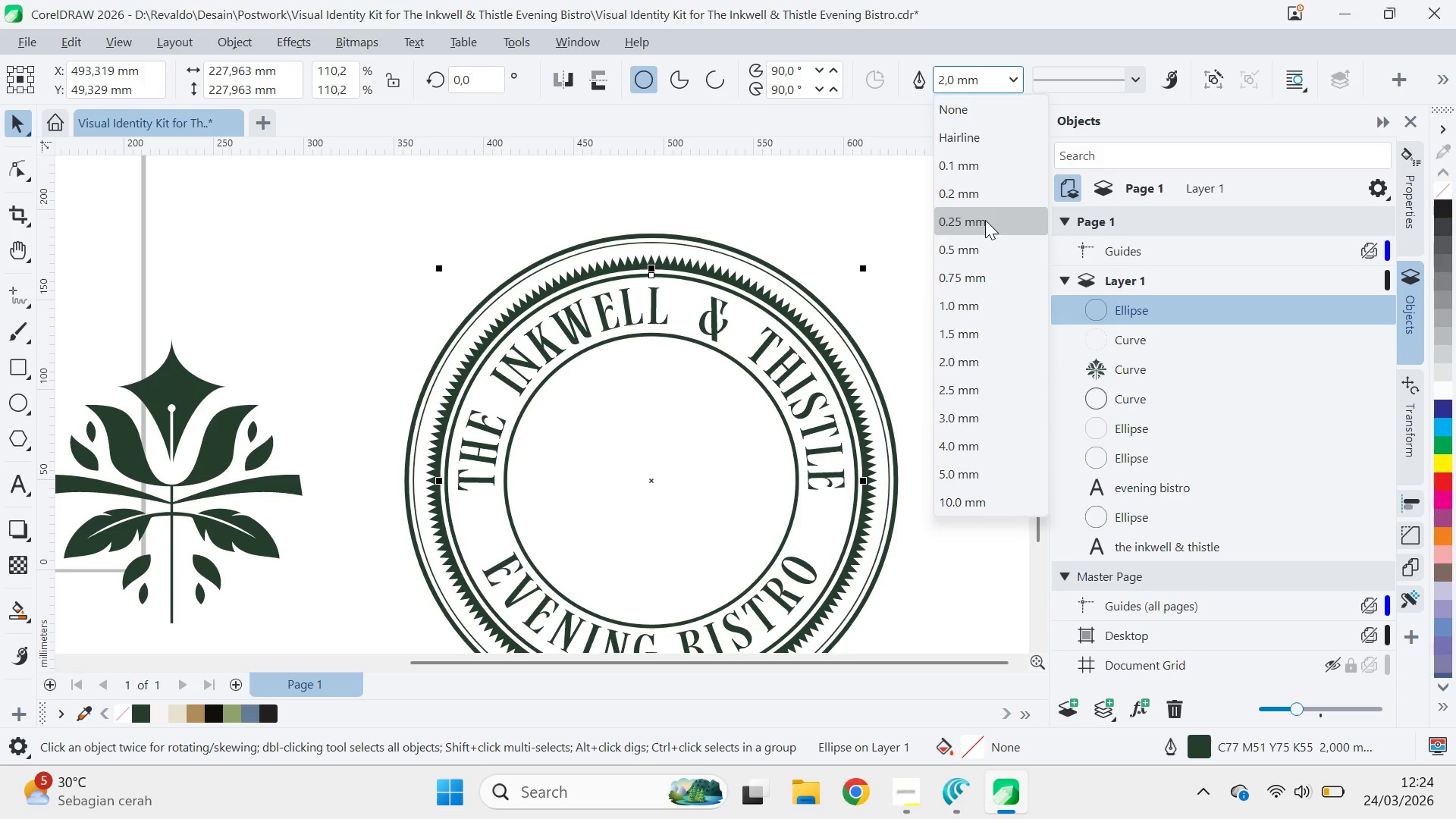 
left_click([985, 220])
 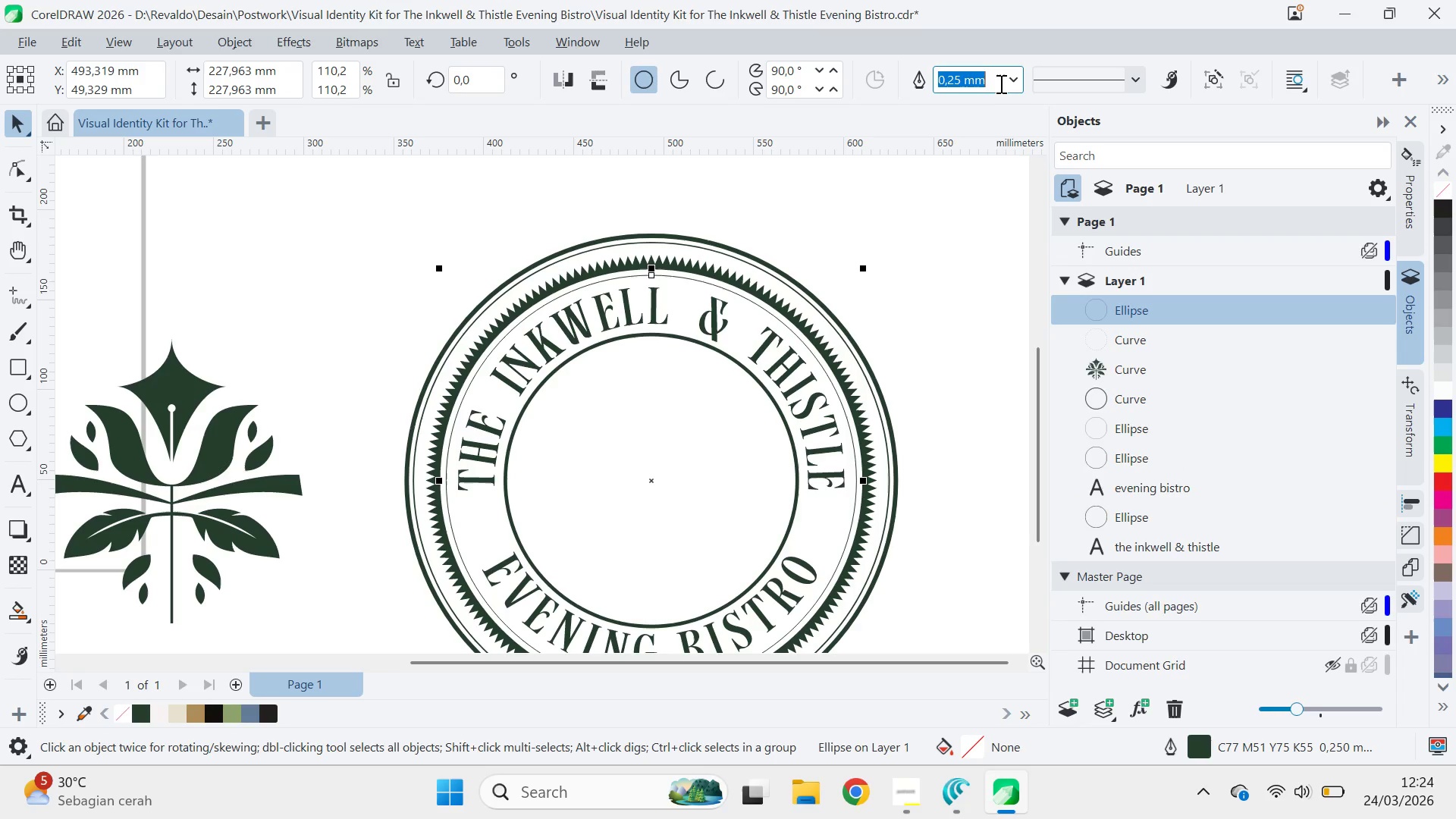 
left_click([1018, 83])
 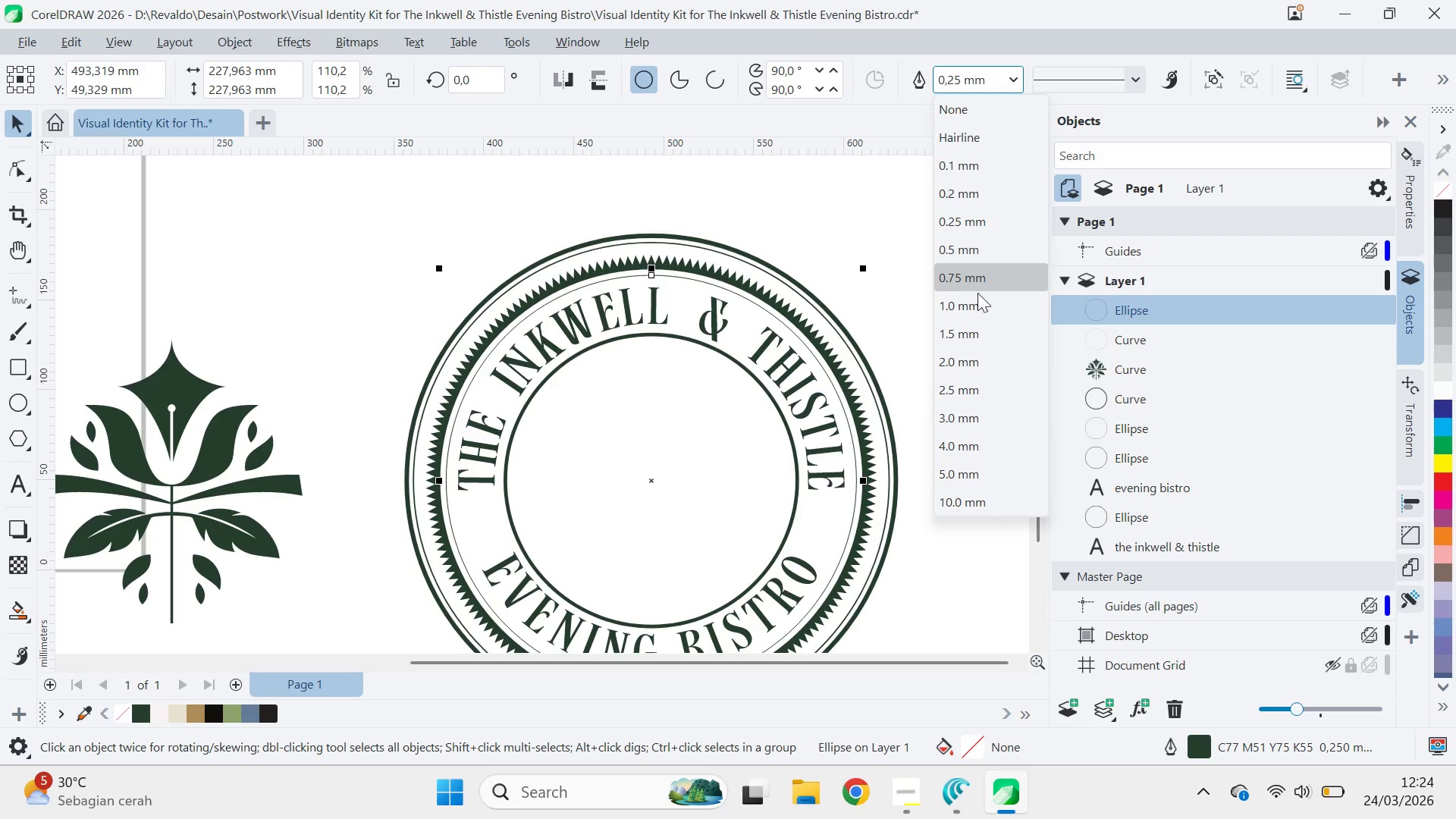 
left_click([984, 306])
 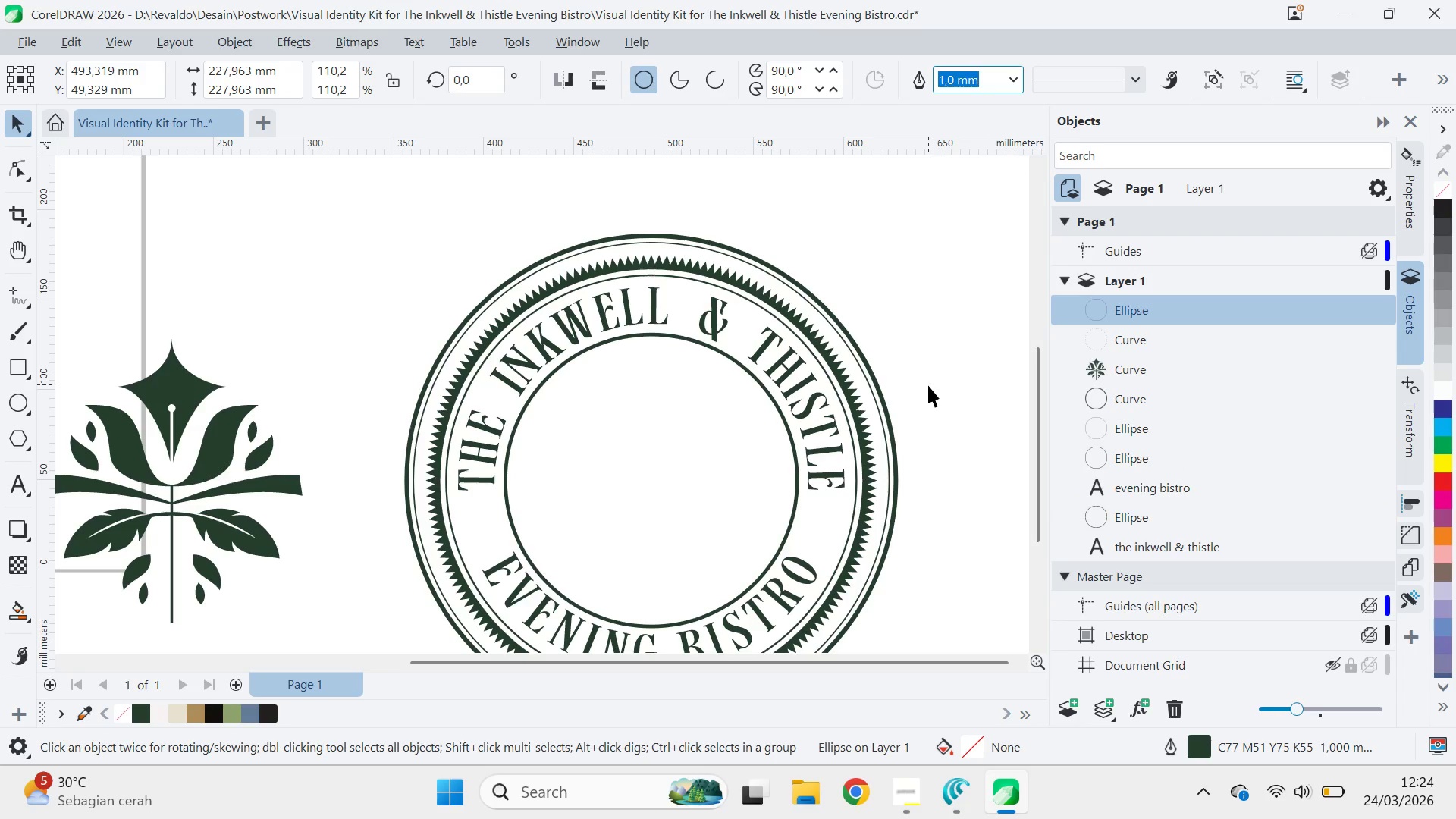 
scroll: coordinate [927, 387], scroll_direction: down, amount: 2.0
 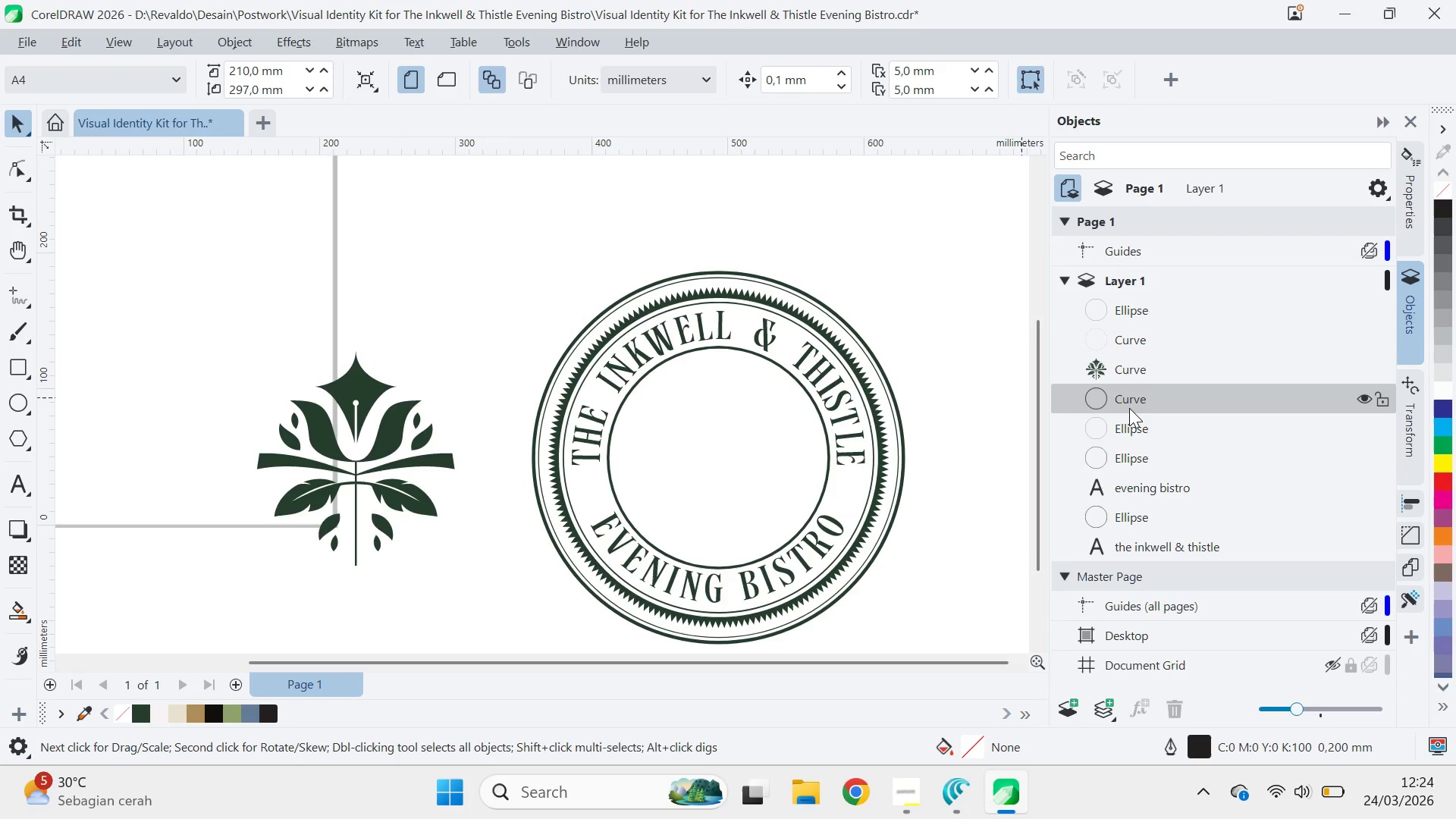 
left_click([1138, 349])
 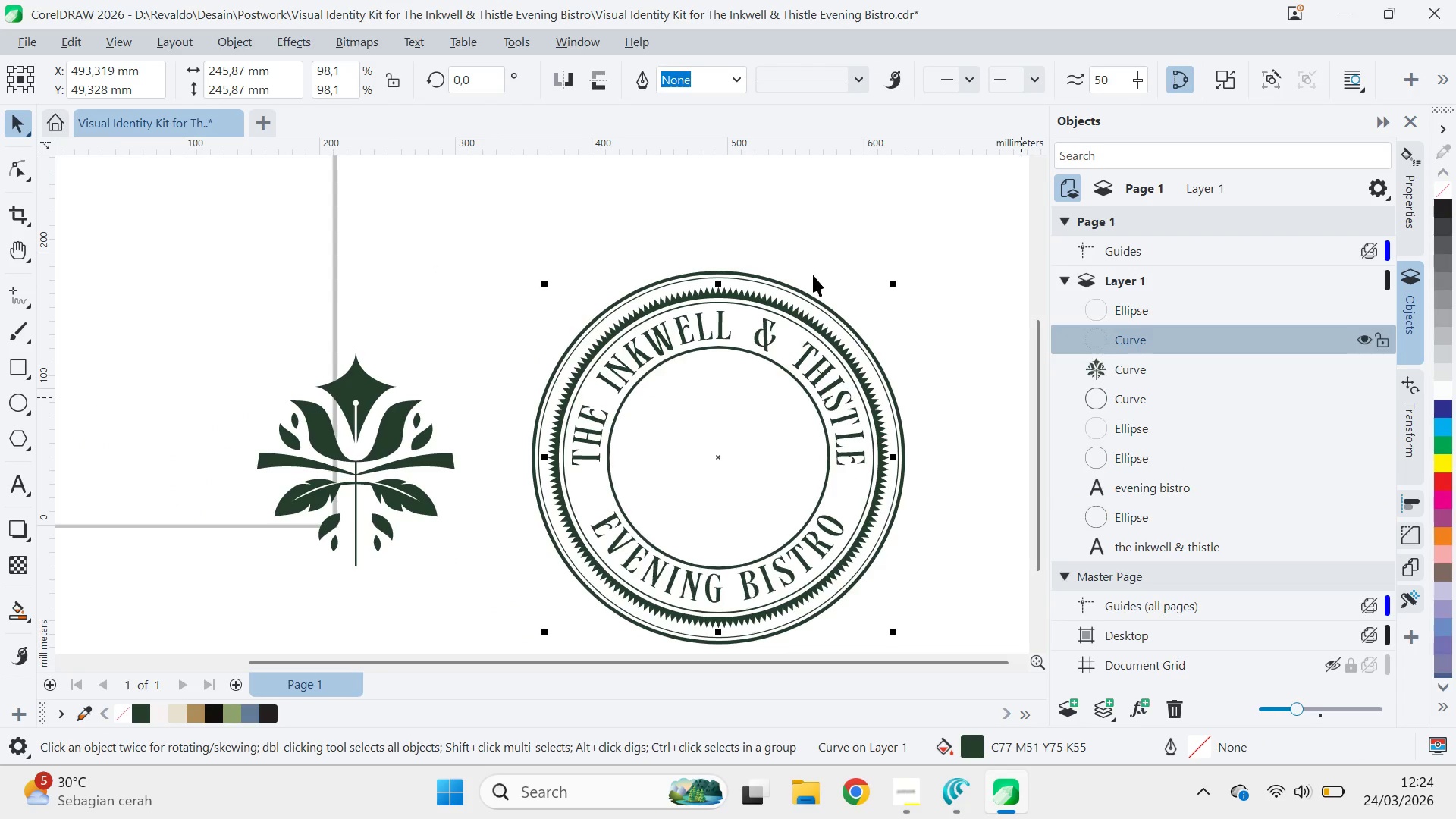 
hold_key(key=ShiftLeft, duration=1.5)
left_click_drag(start_coordinate=[891, 281], to_coordinate=[917, 272])
 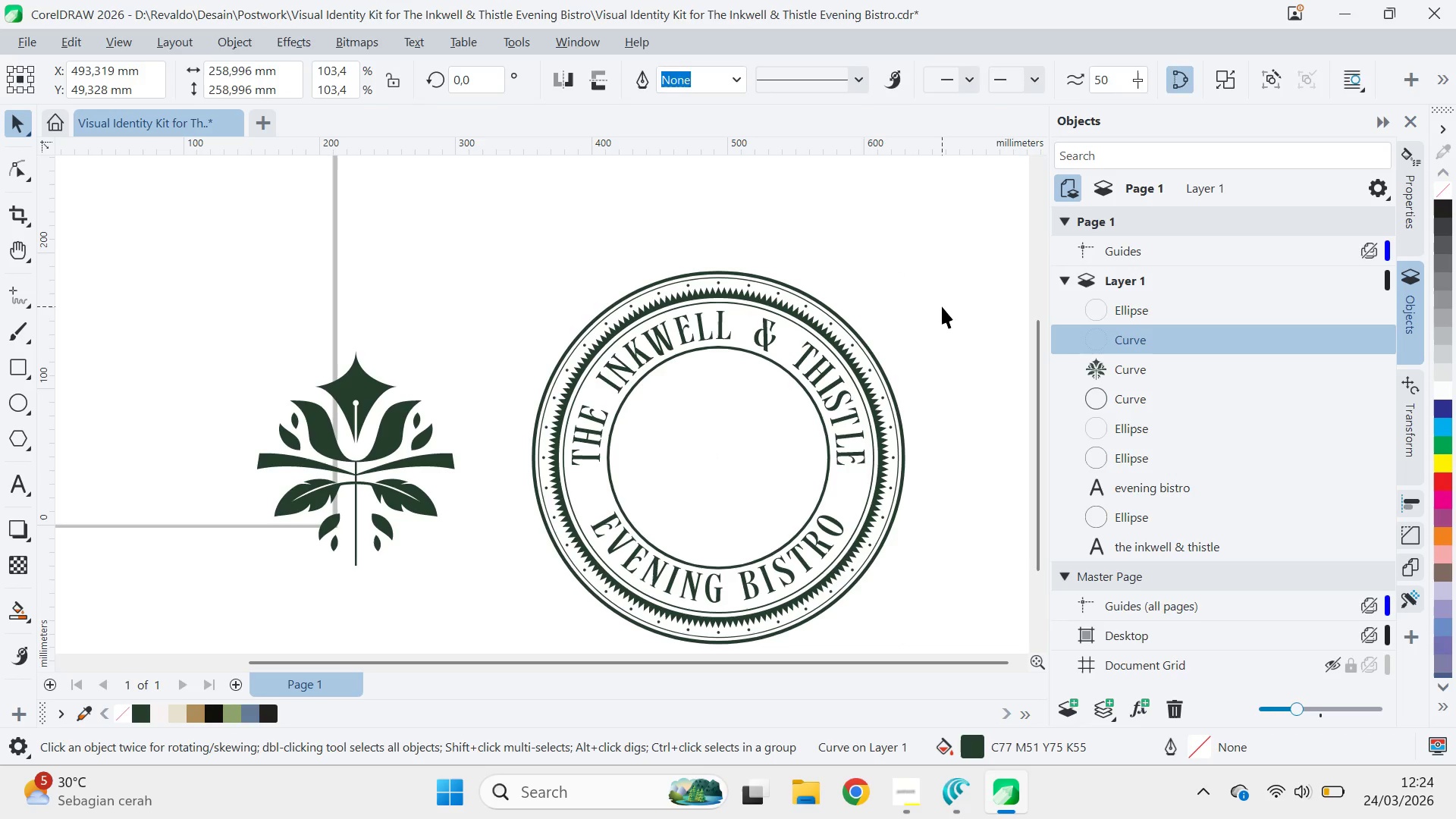 
hold_key(key=ShiftLeft, duration=1.51)
 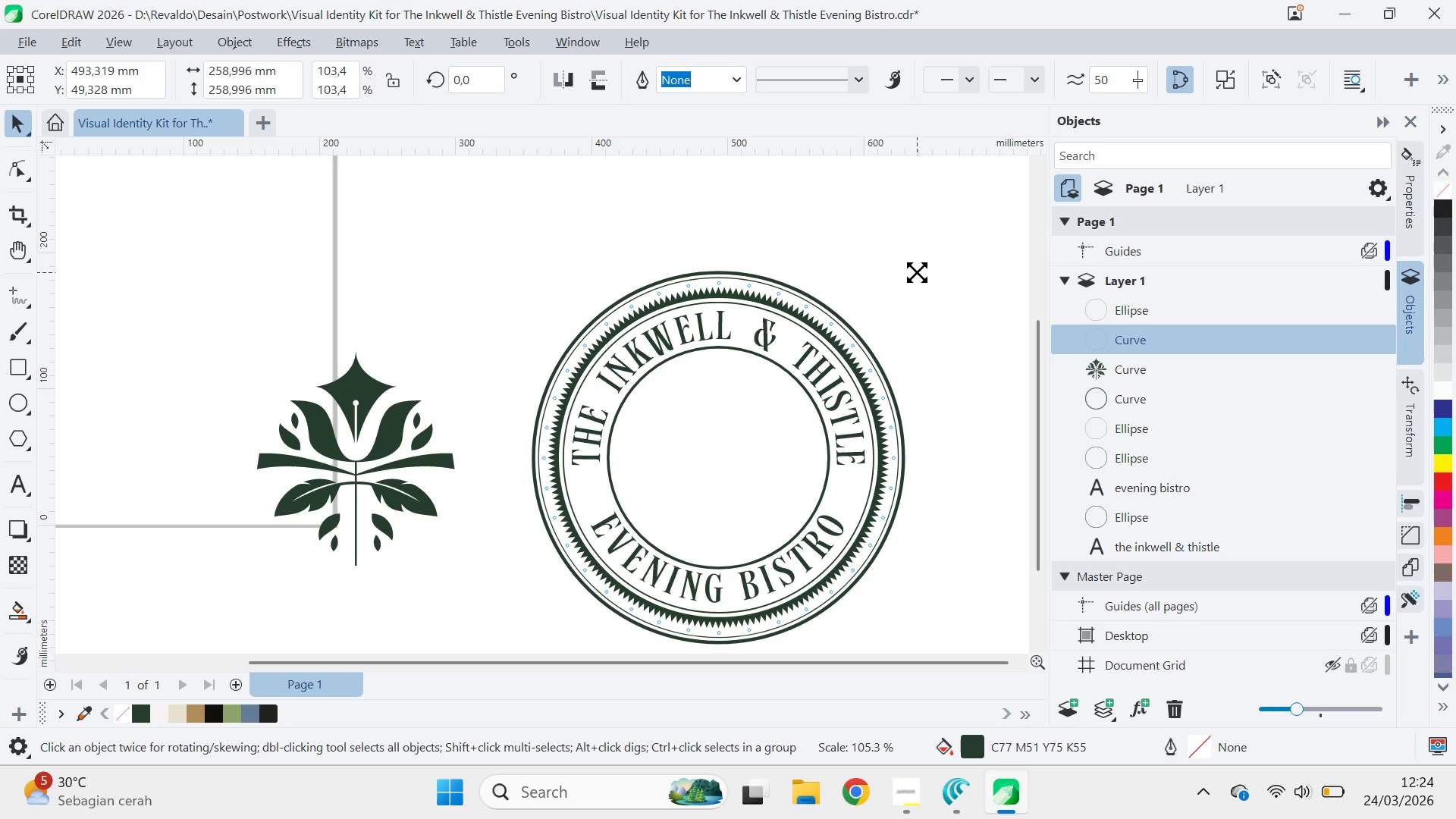 
hold_key(key=ShiftLeft, duration=1.5)
 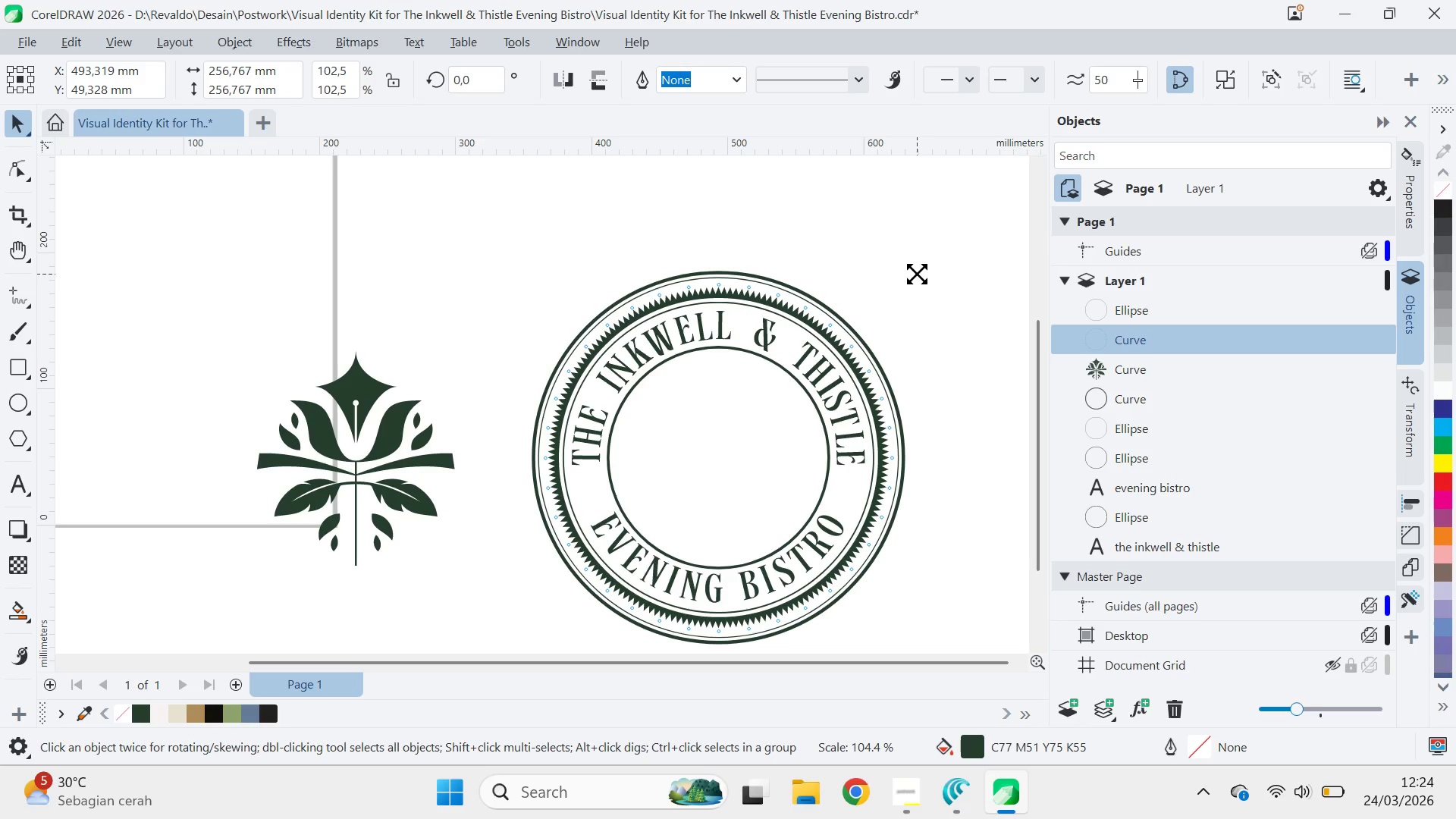 
hold_key(key=ShiftLeft, duration=1.52)
 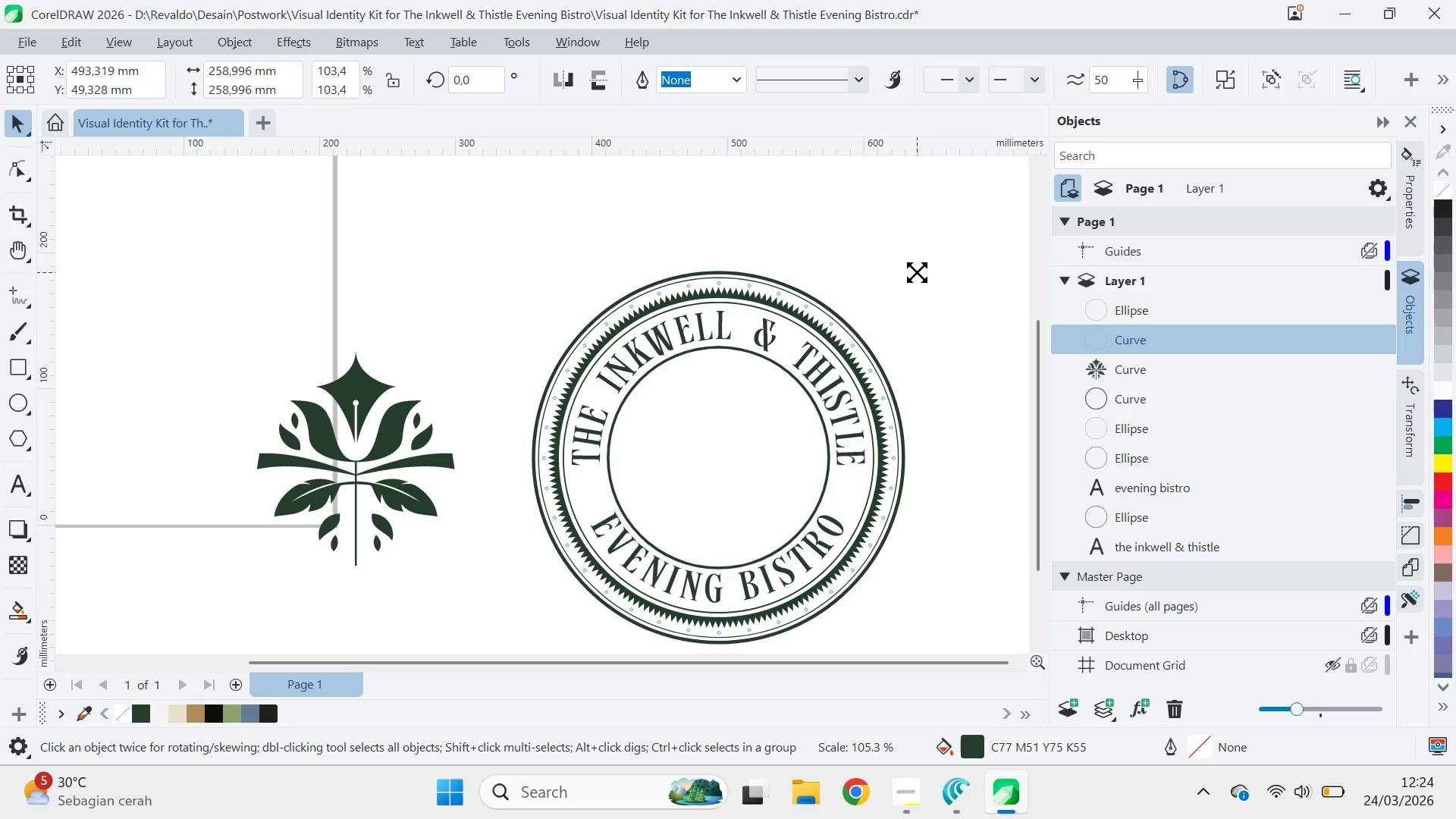 
hold_key(key=ShiftLeft, duration=0.95)
 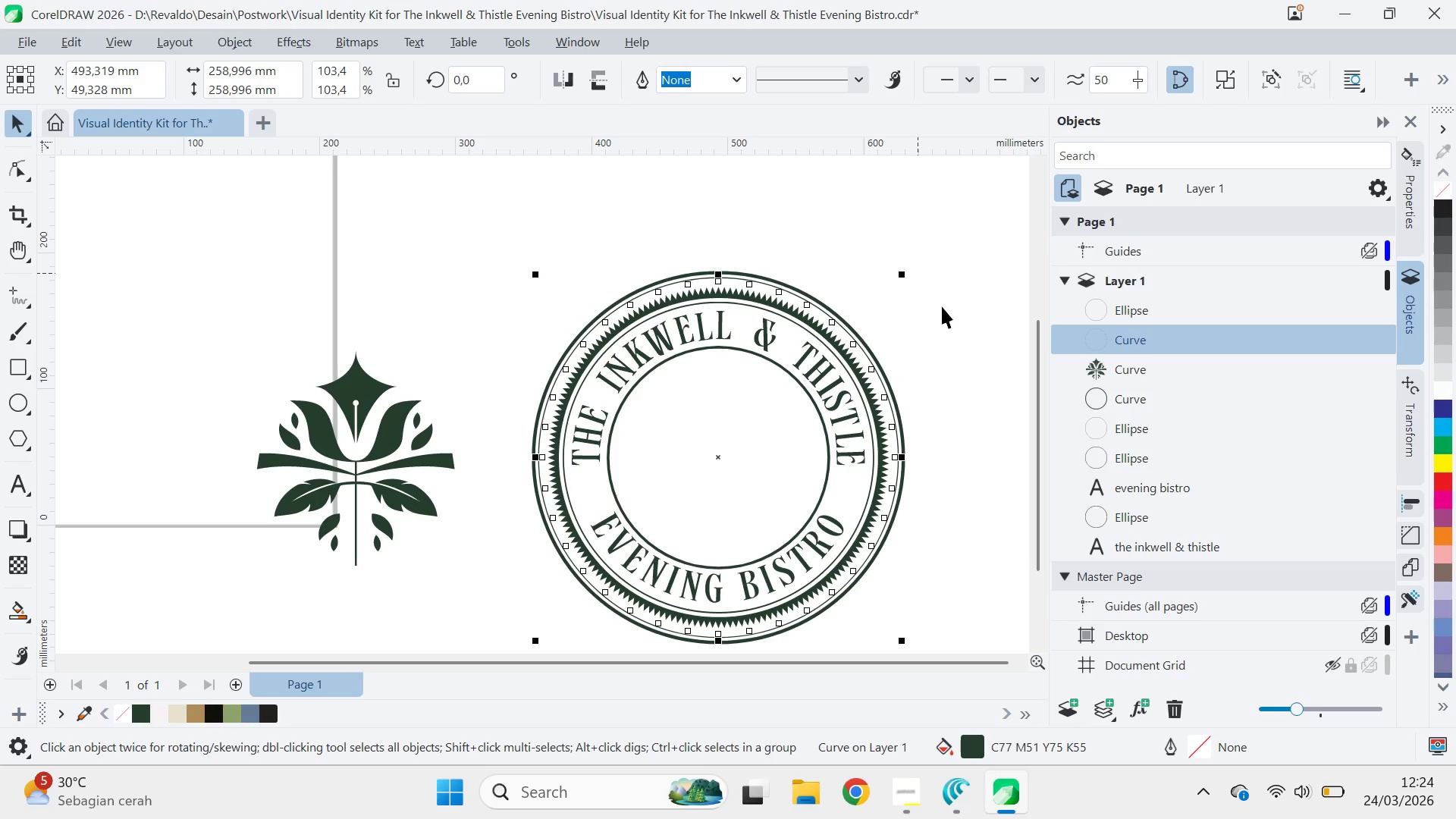 
left_click([942, 306])
 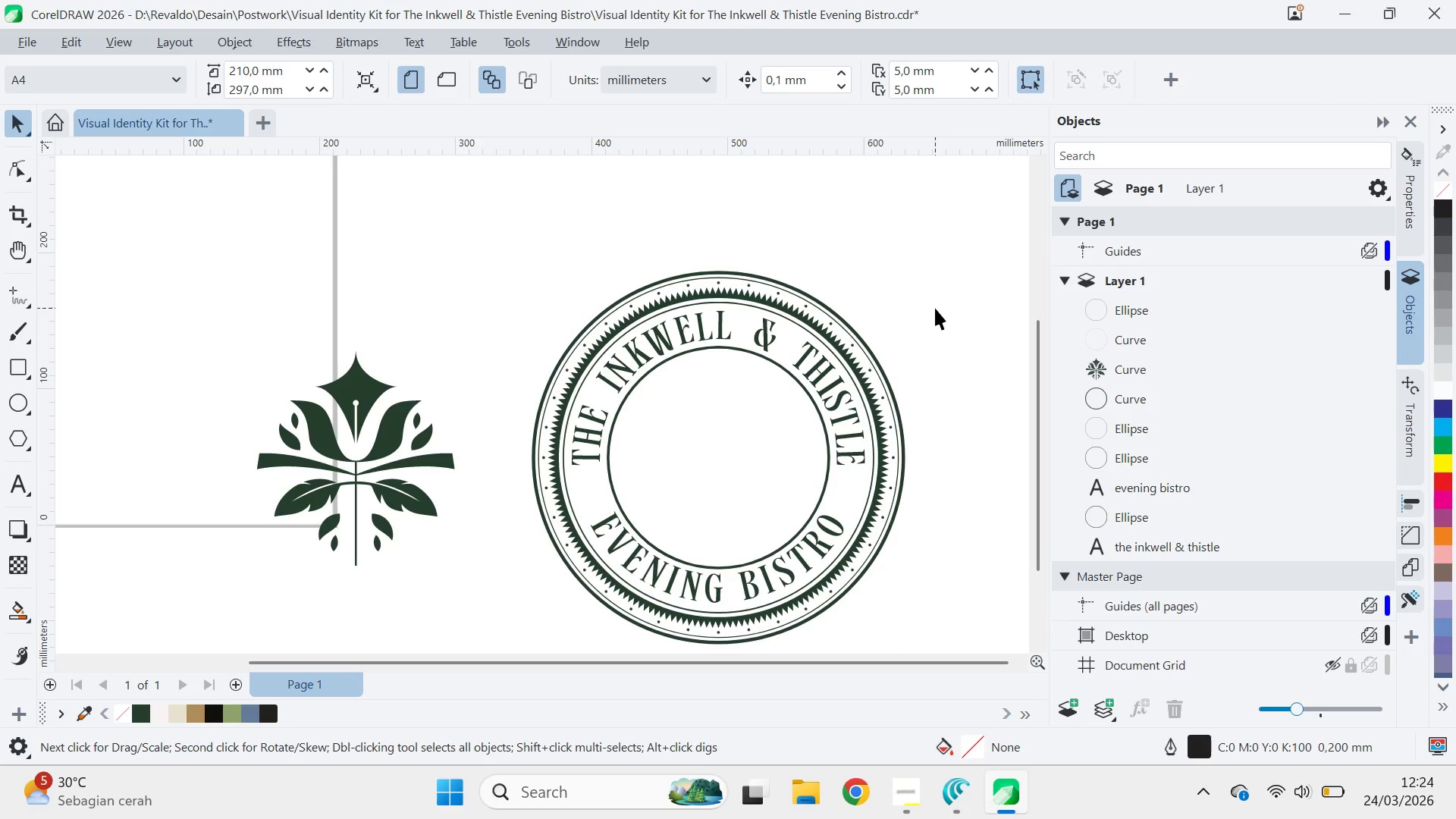 
key(Alt+AltLeft)
 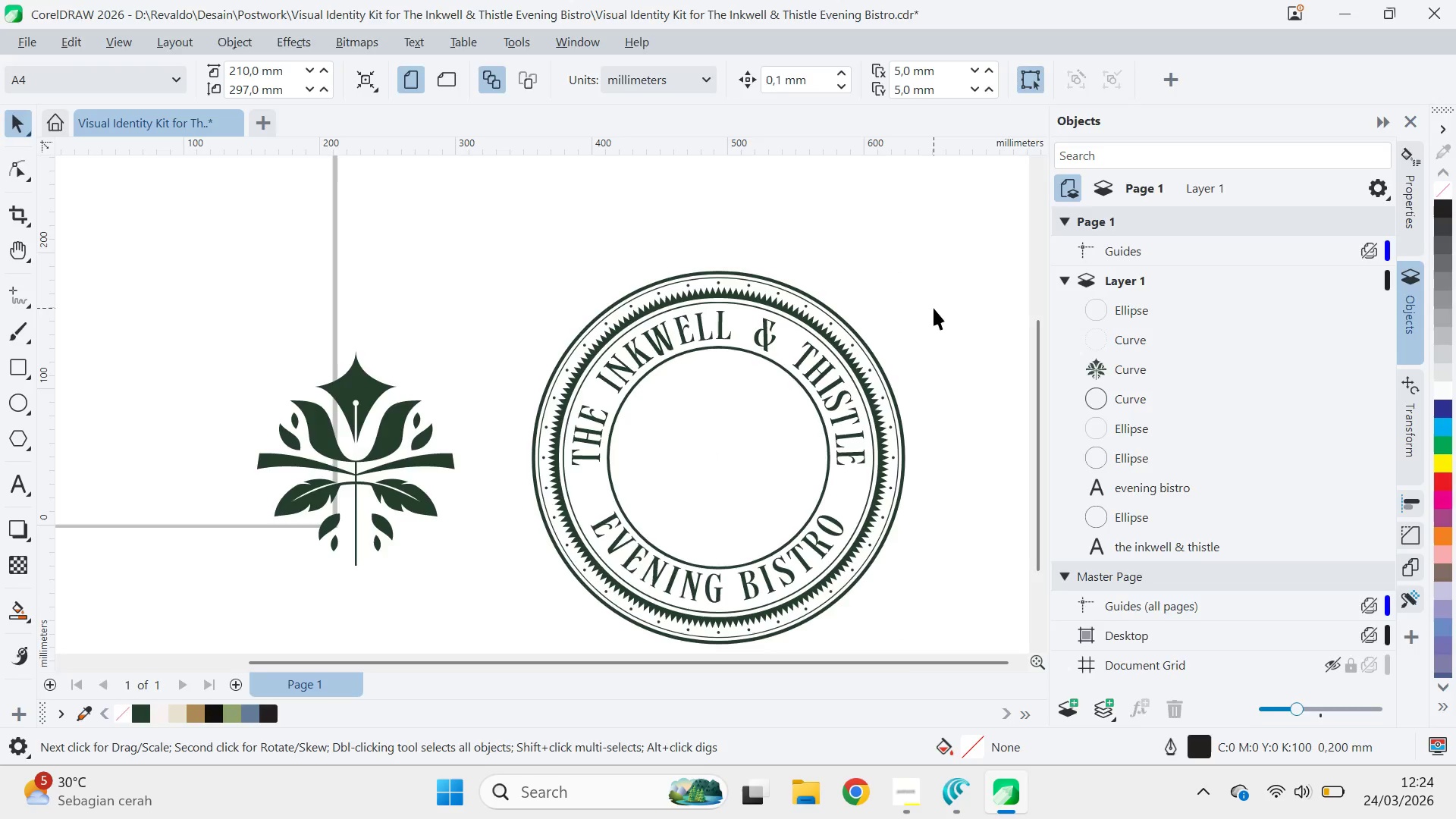 
key(Alt+Tab)
 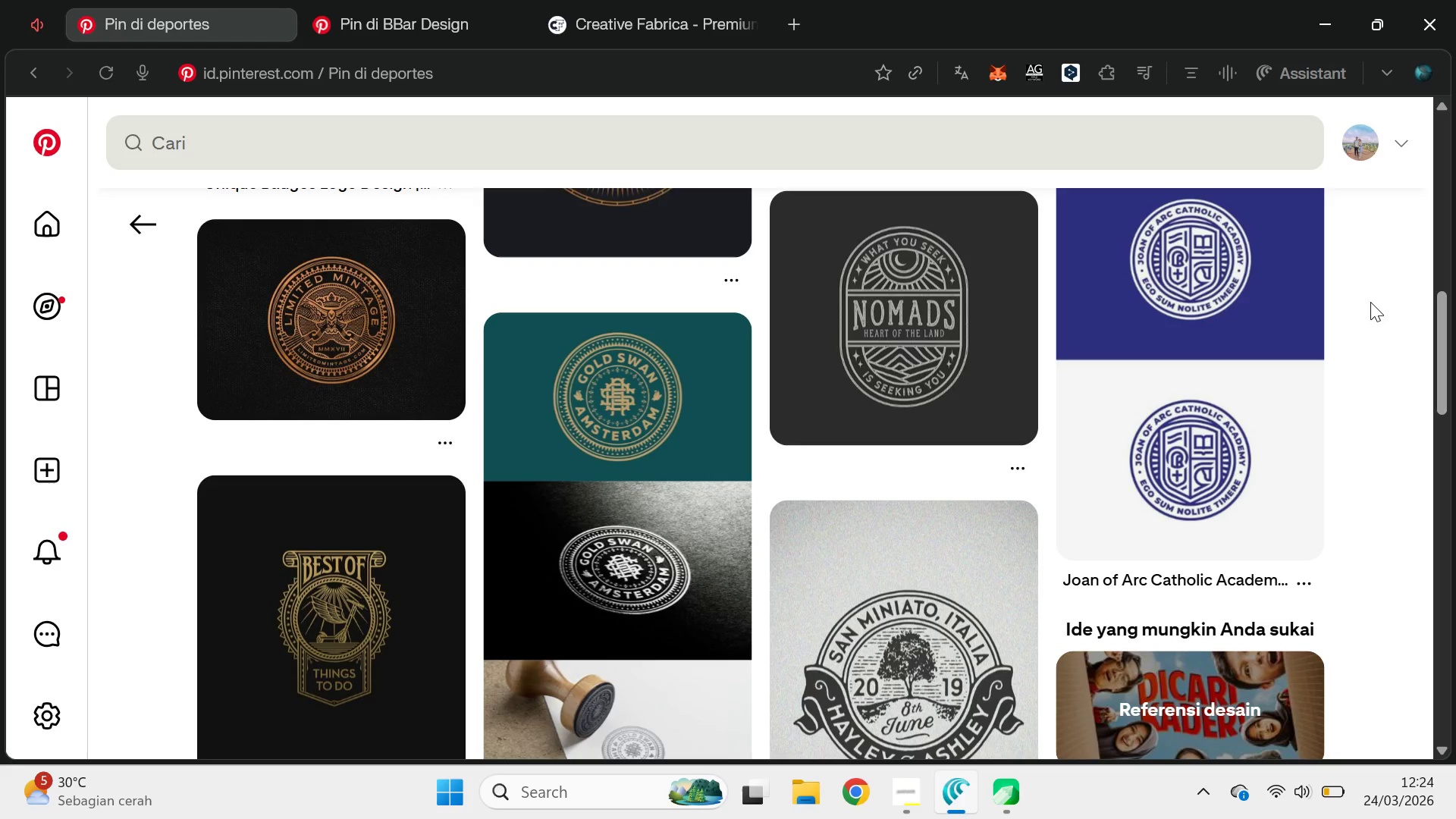 
wait(5.08)
 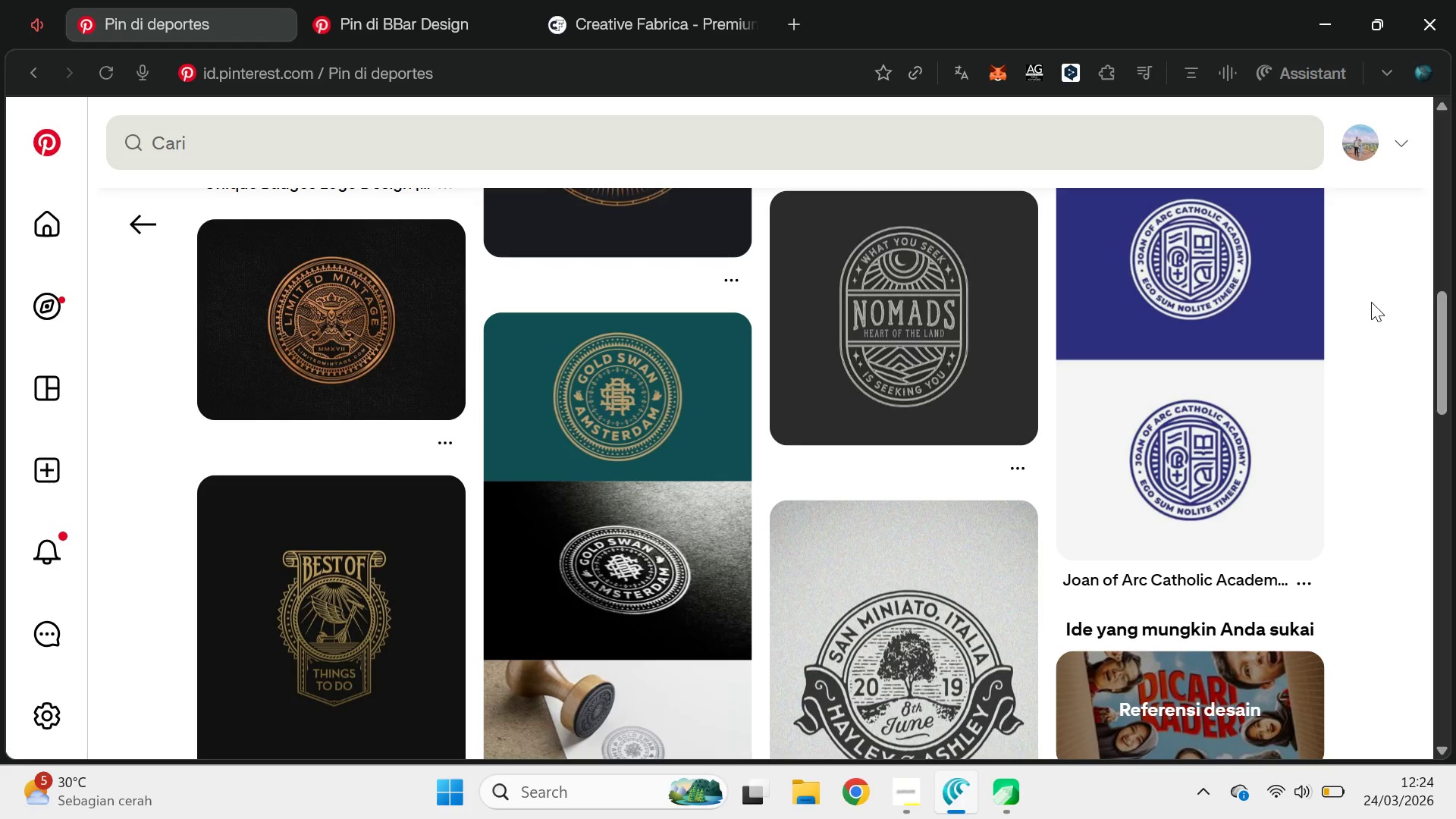 
key(Alt+AltLeft)
 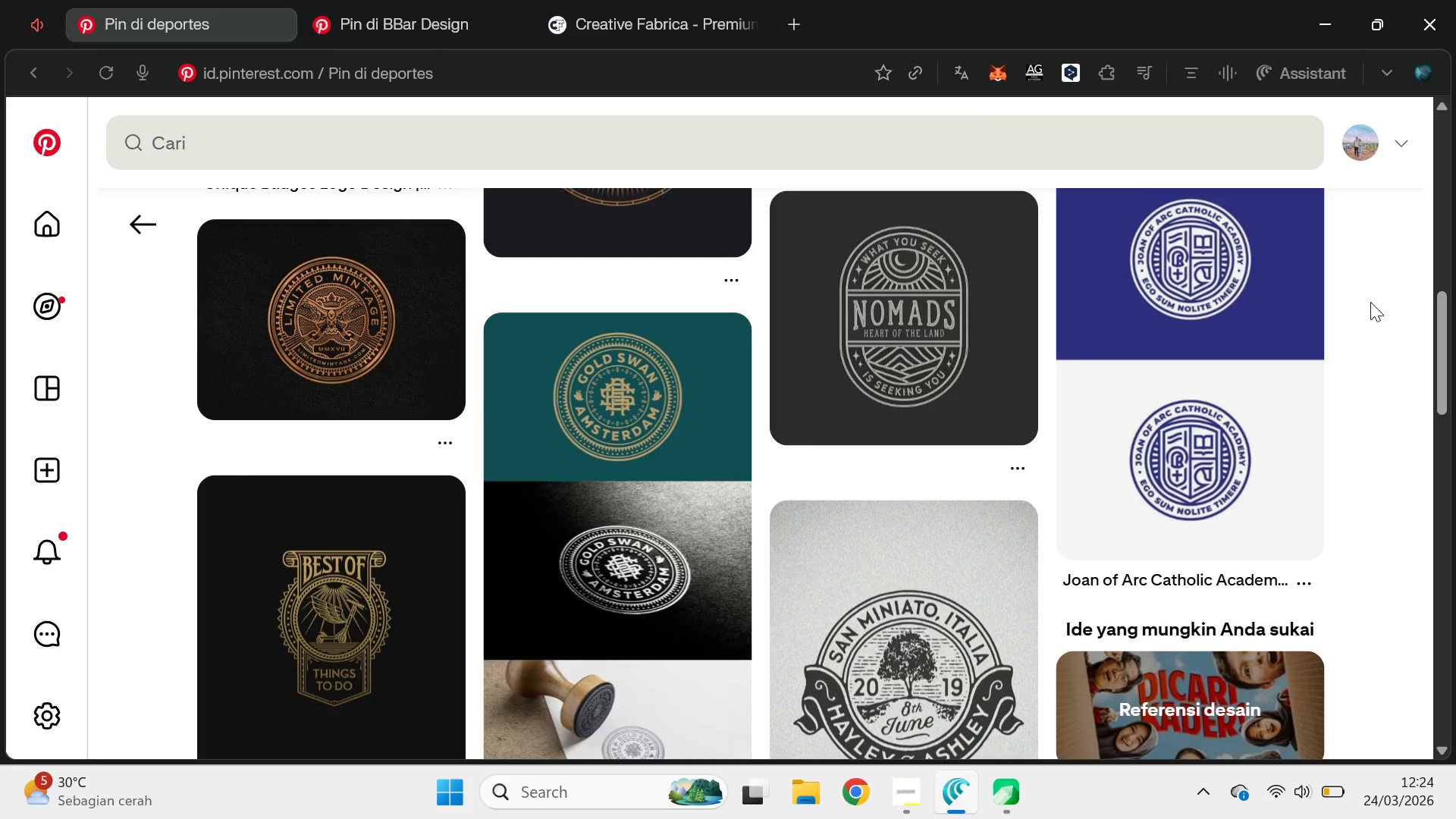 
key(Alt+Tab)
 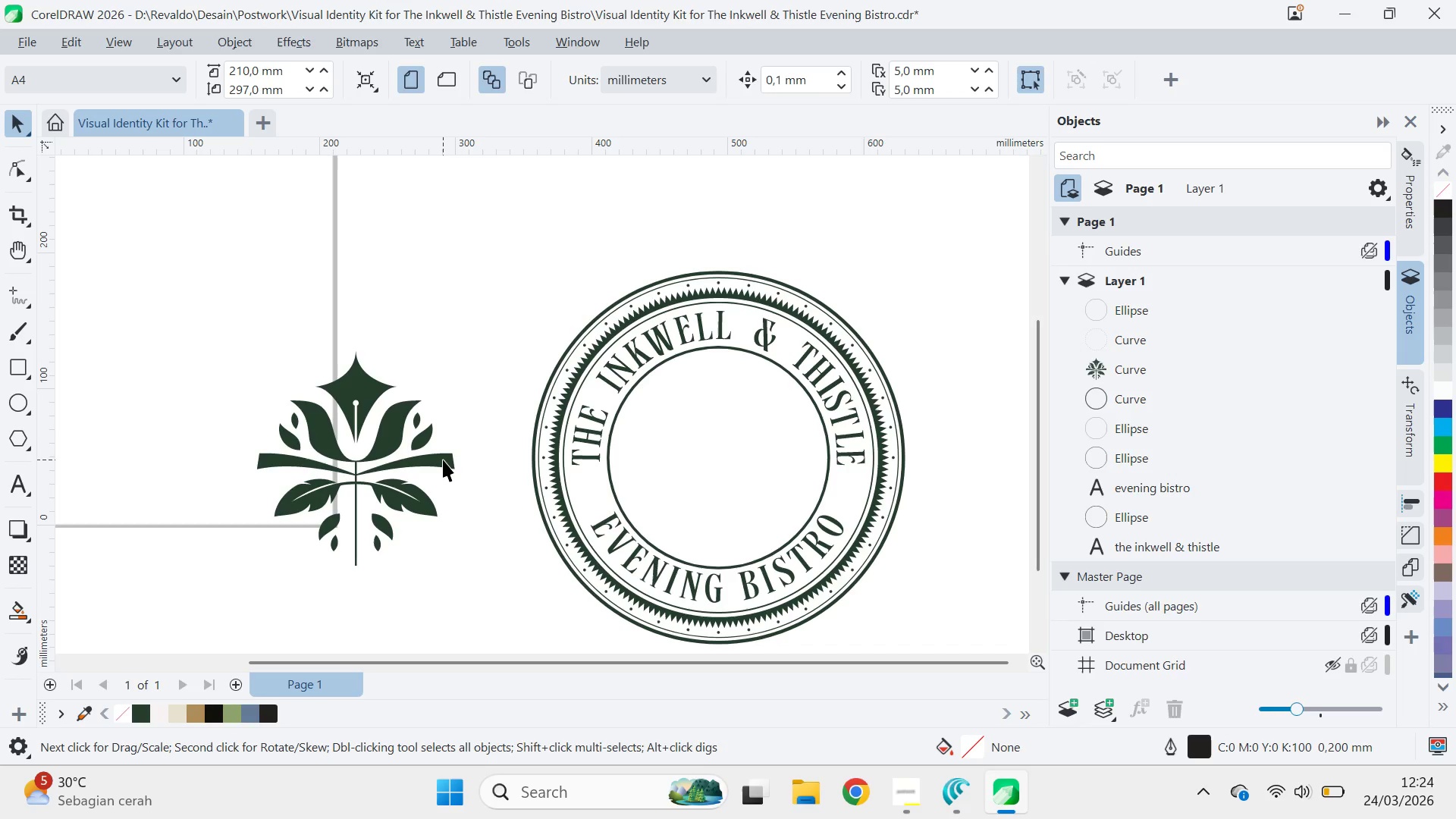 
key(Alt+AltLeft)
 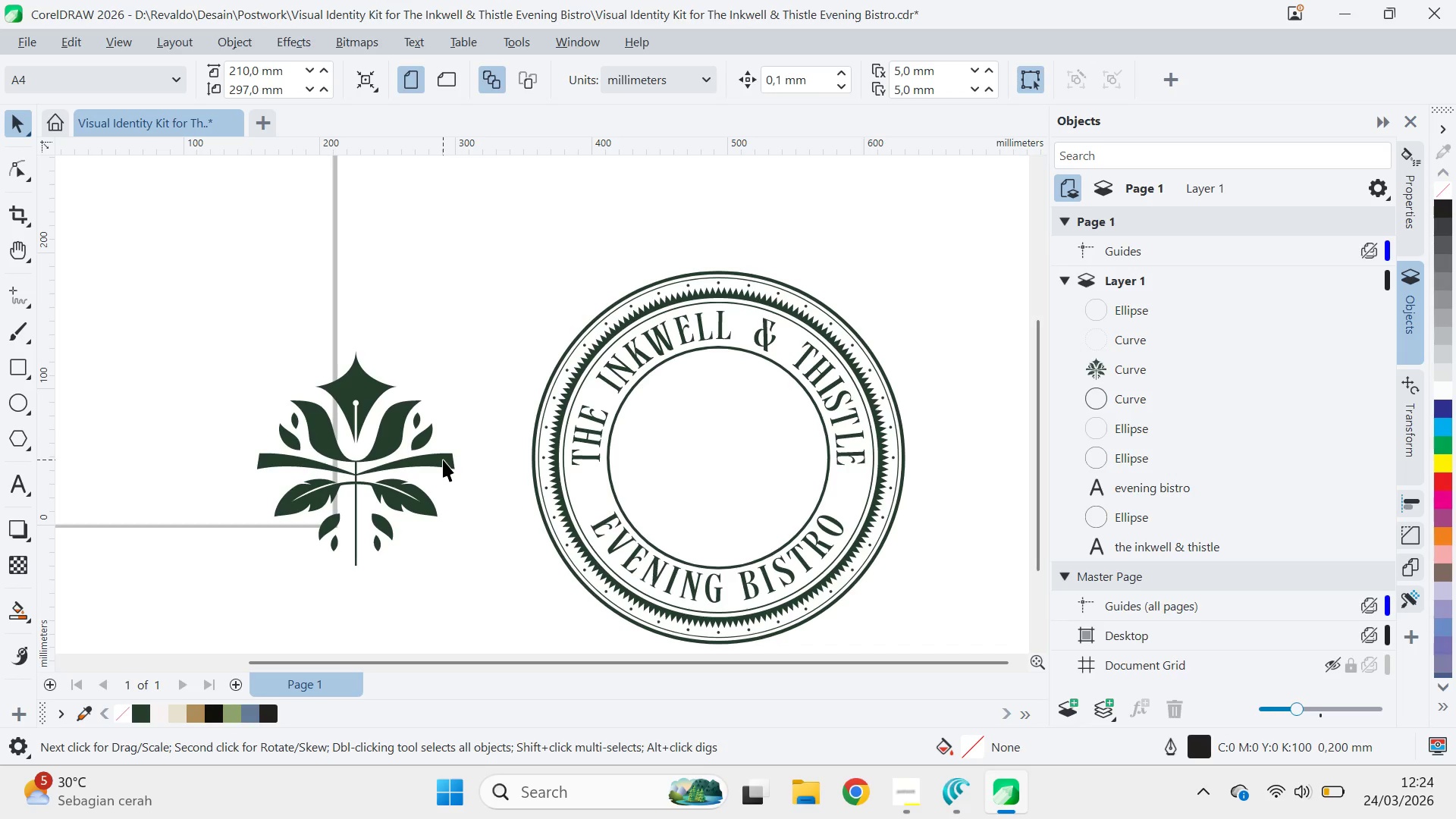 
key(Alt+Tab)
 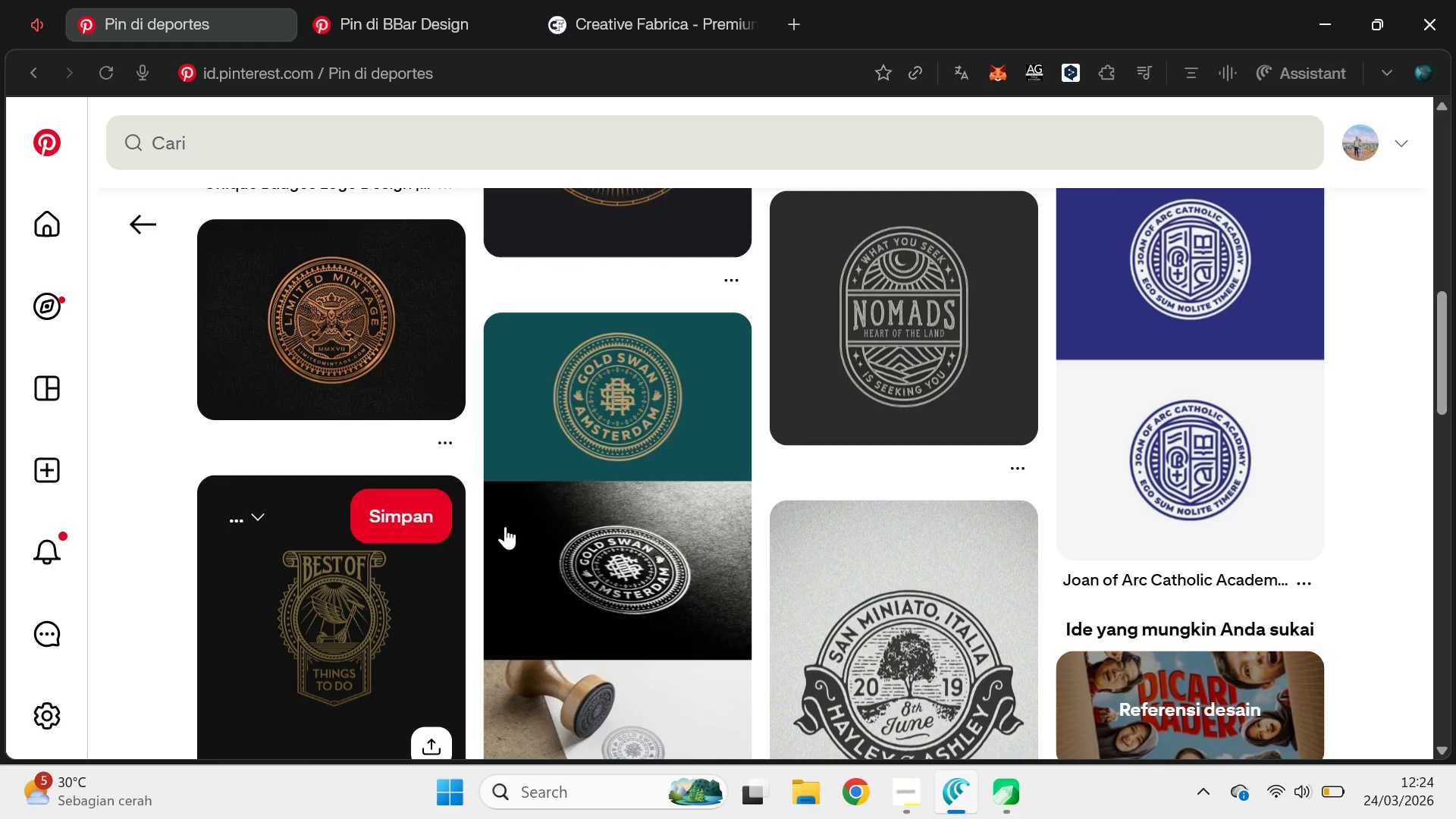 
key(Alt+AltLeft)
 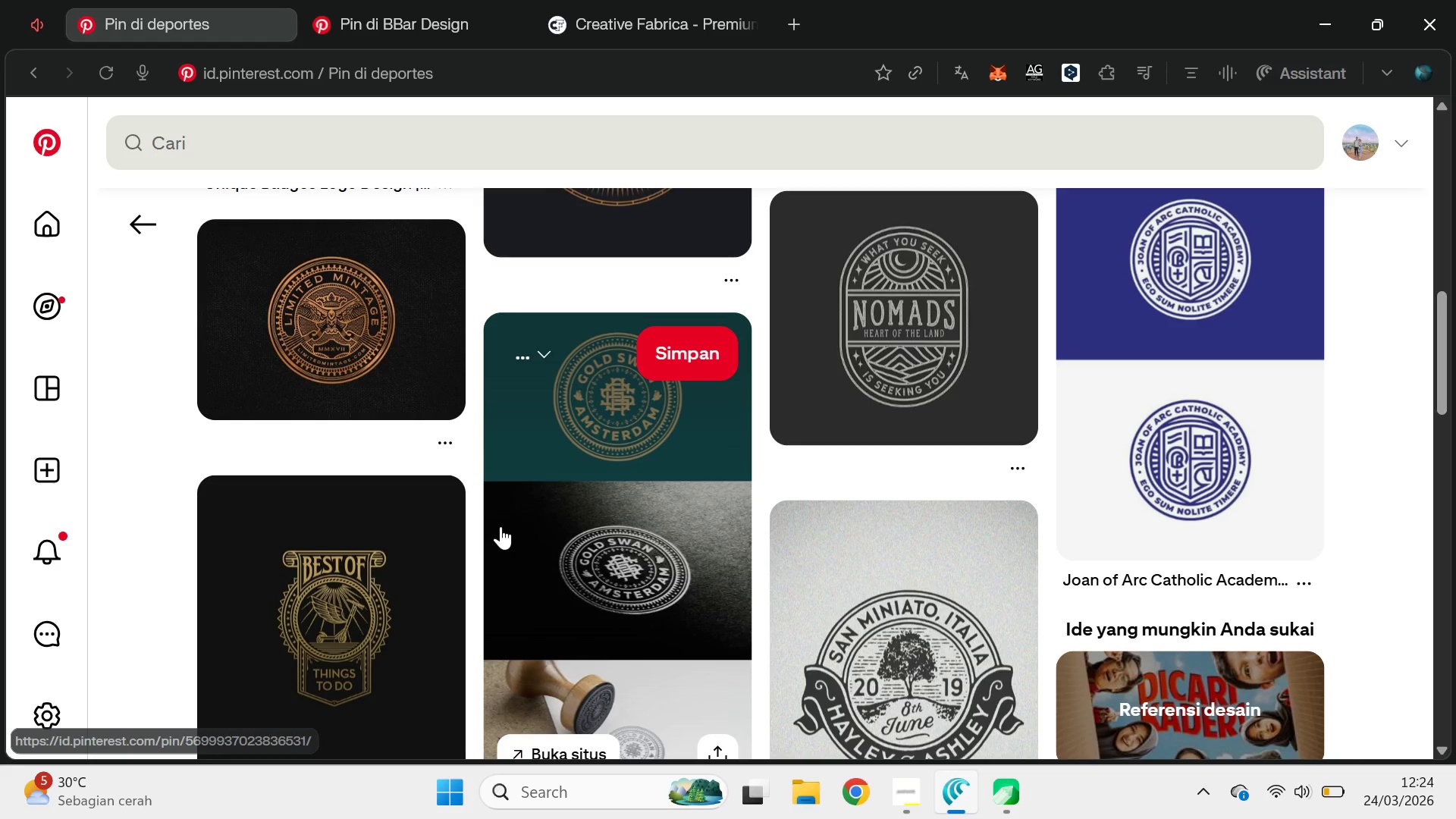 
key(Alt+Tab)
 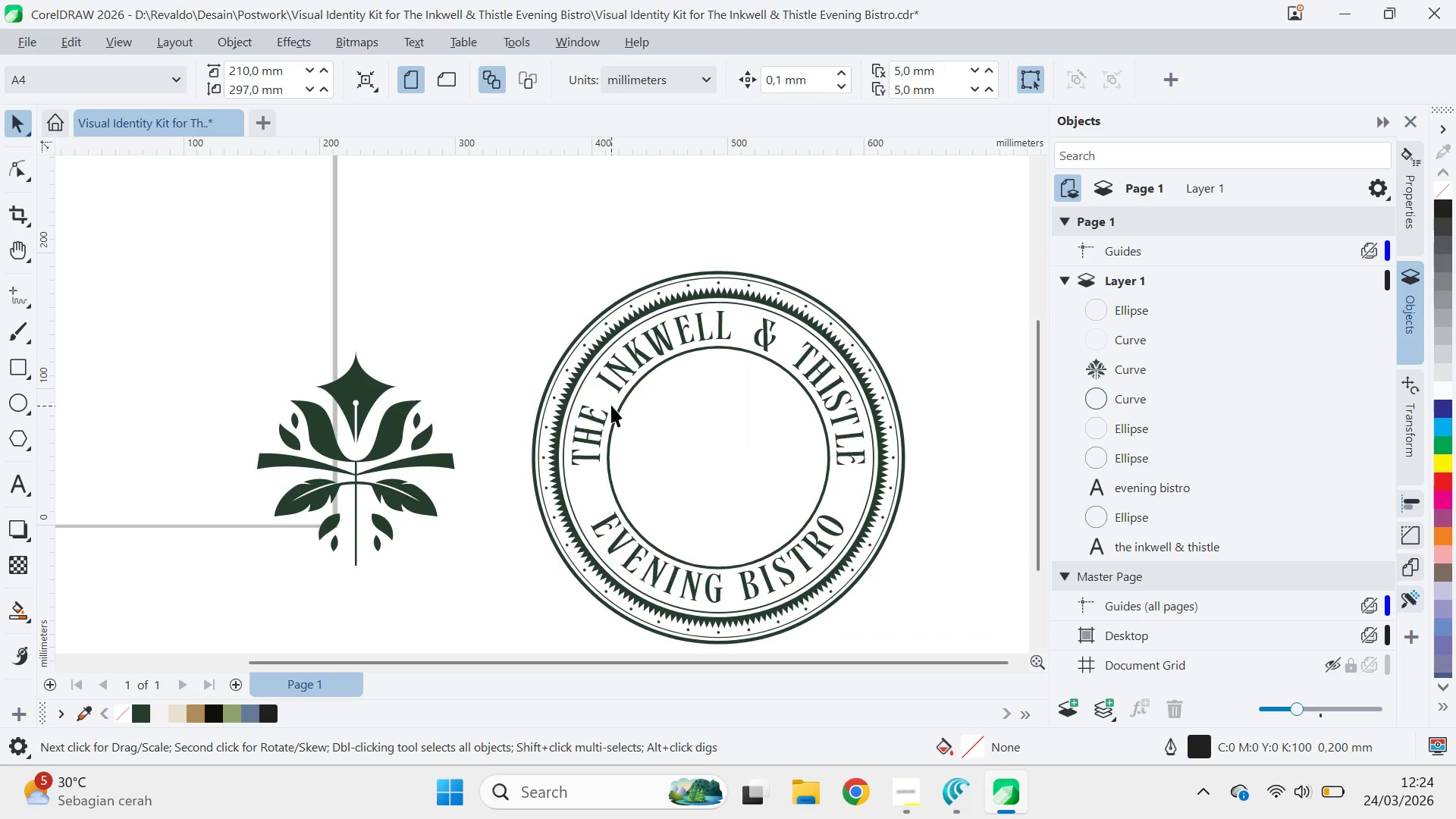 
left_click([617, 413])
 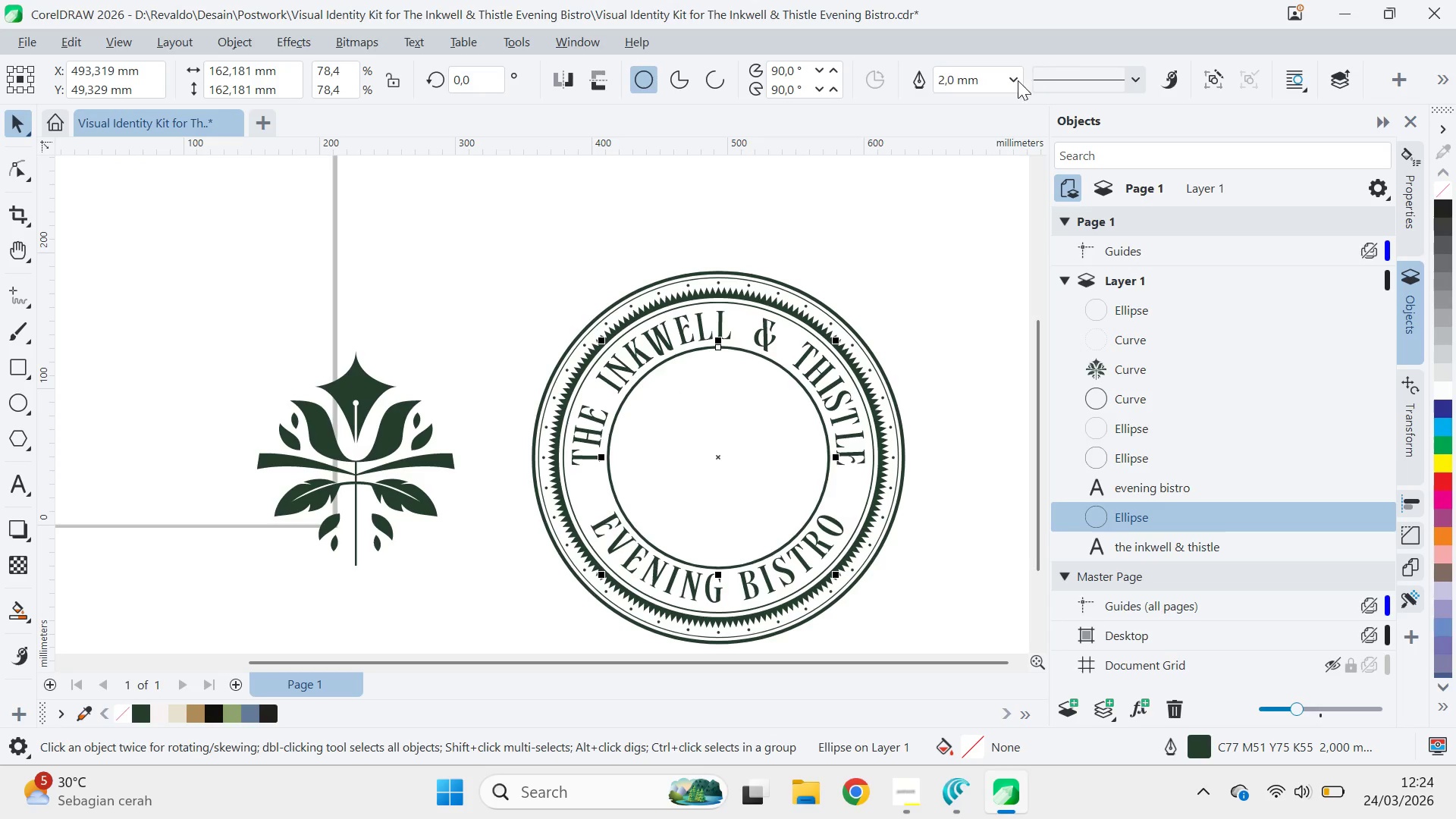 
left_click([1015, 84])
 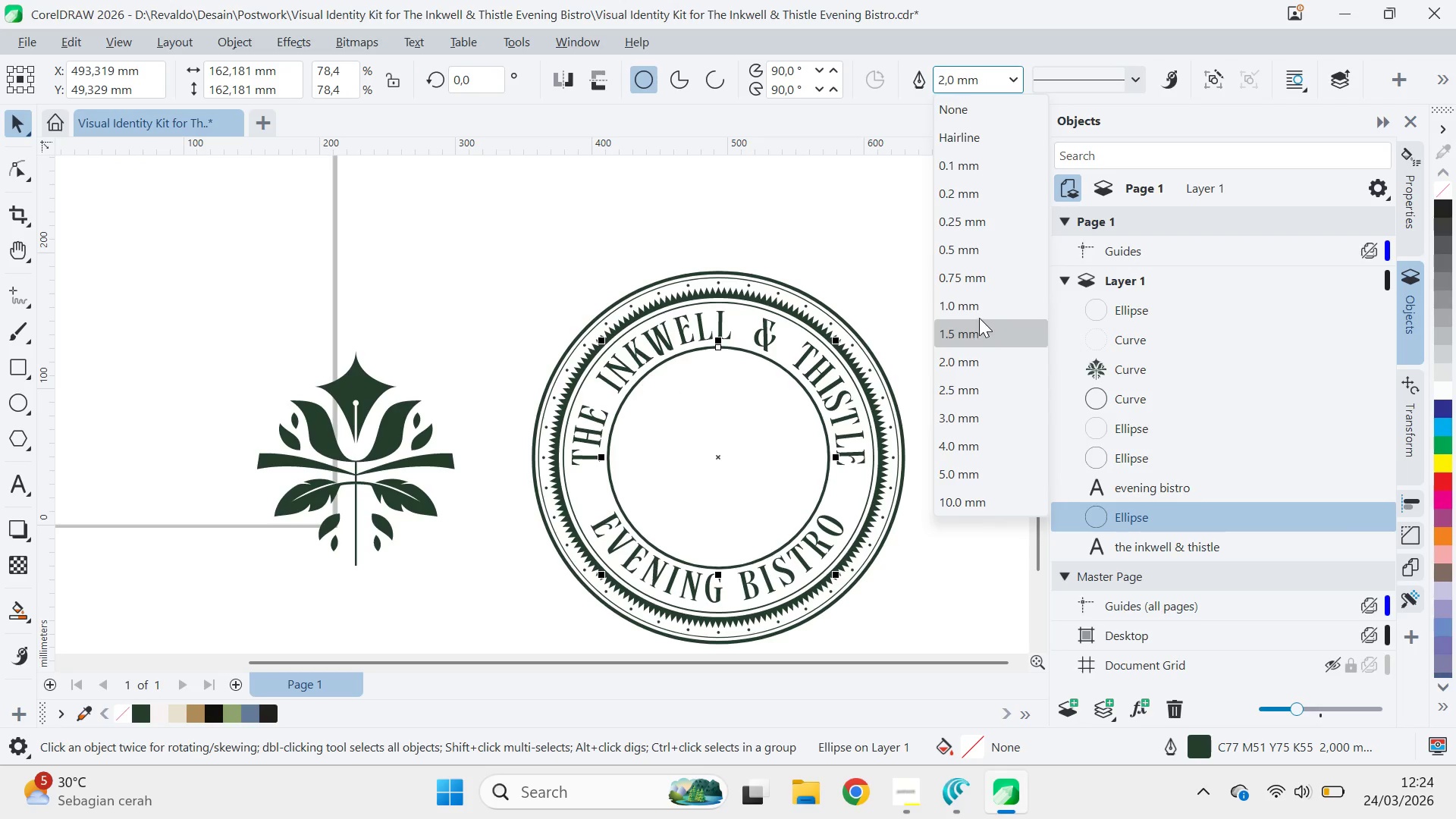 
left_click([981, 299])
 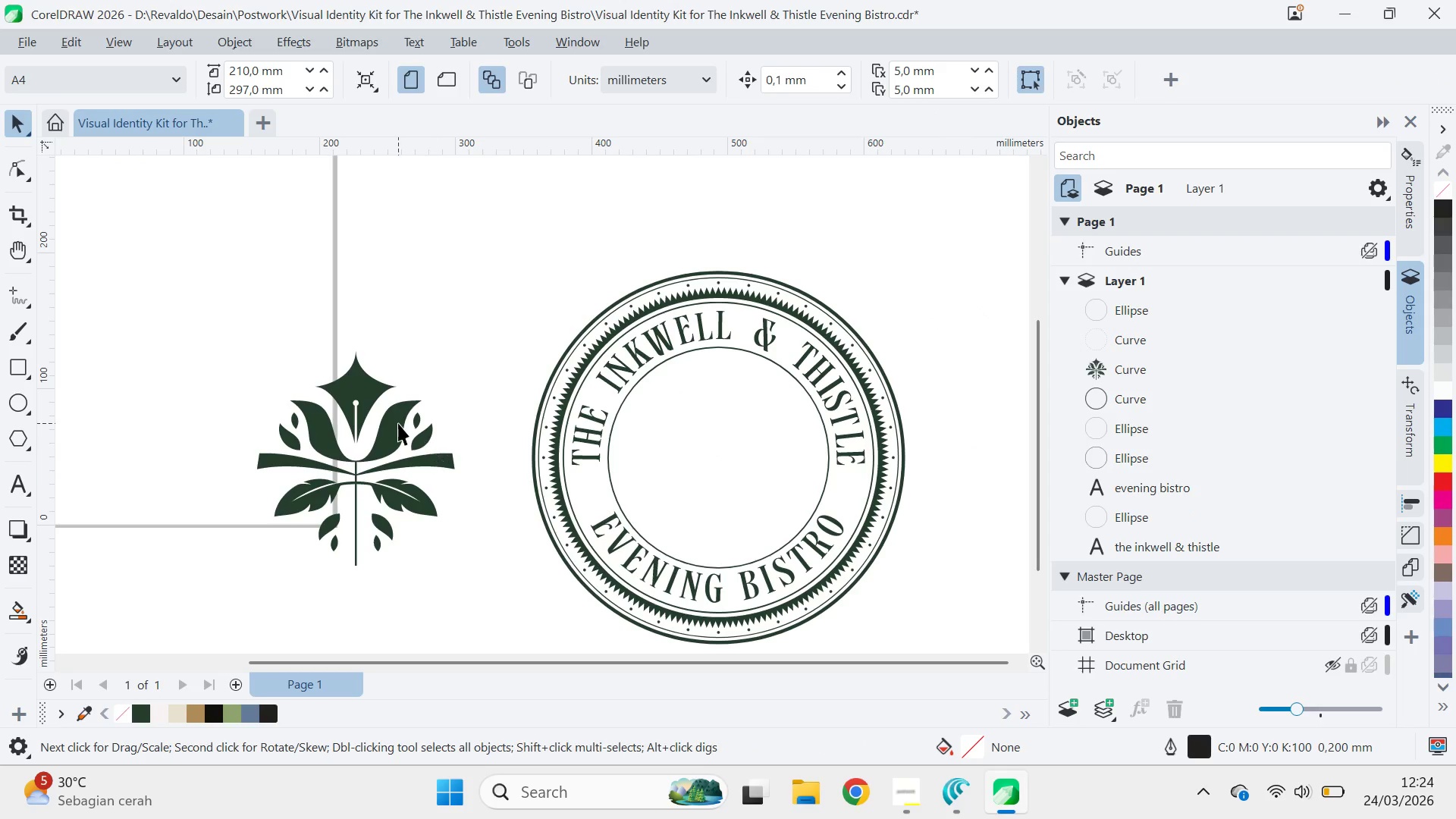 
type(ce)
 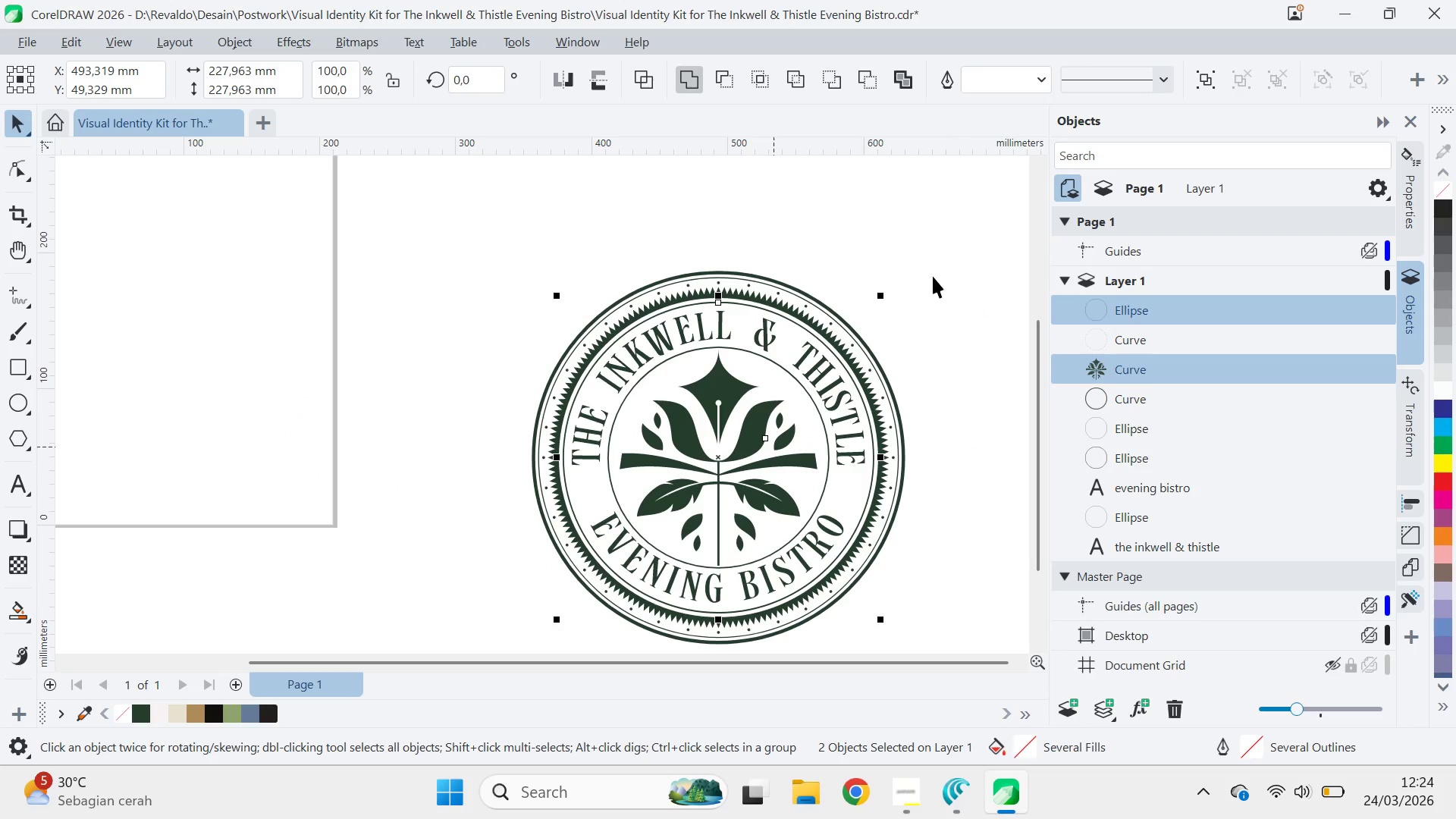 
left_click([936, 271])
 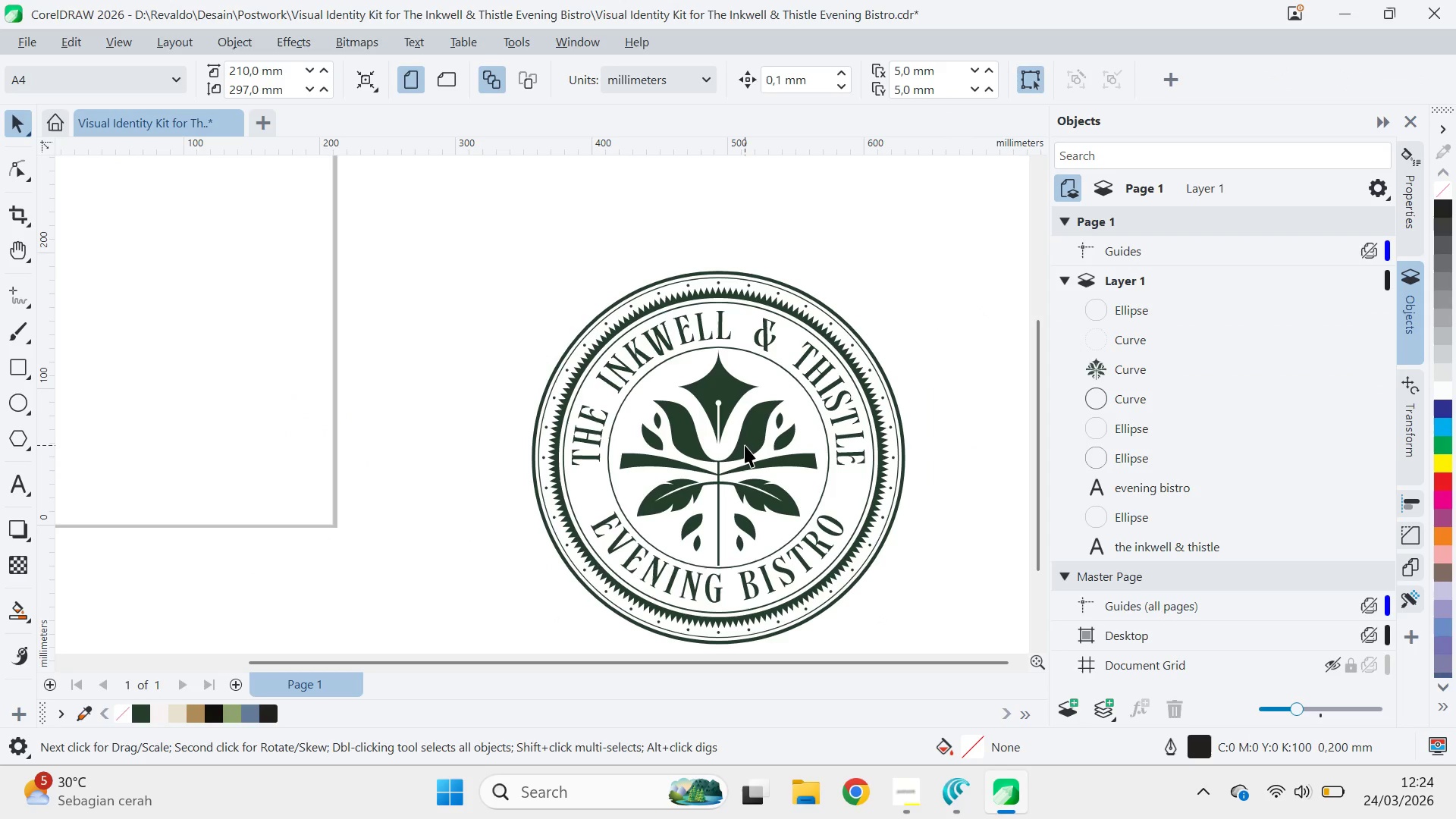 
left_click([745, 445])
 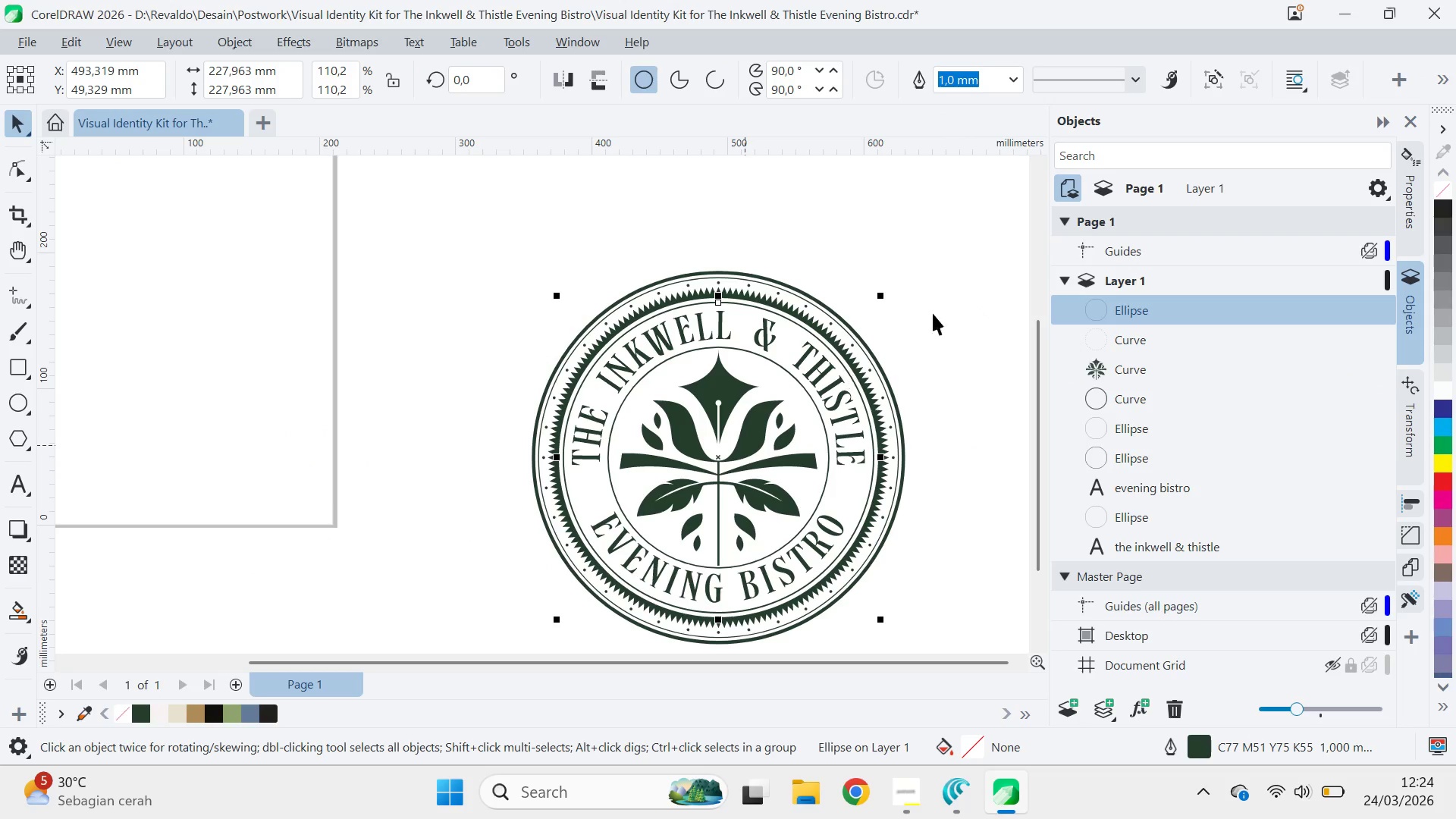 
left_click([946, 282])
 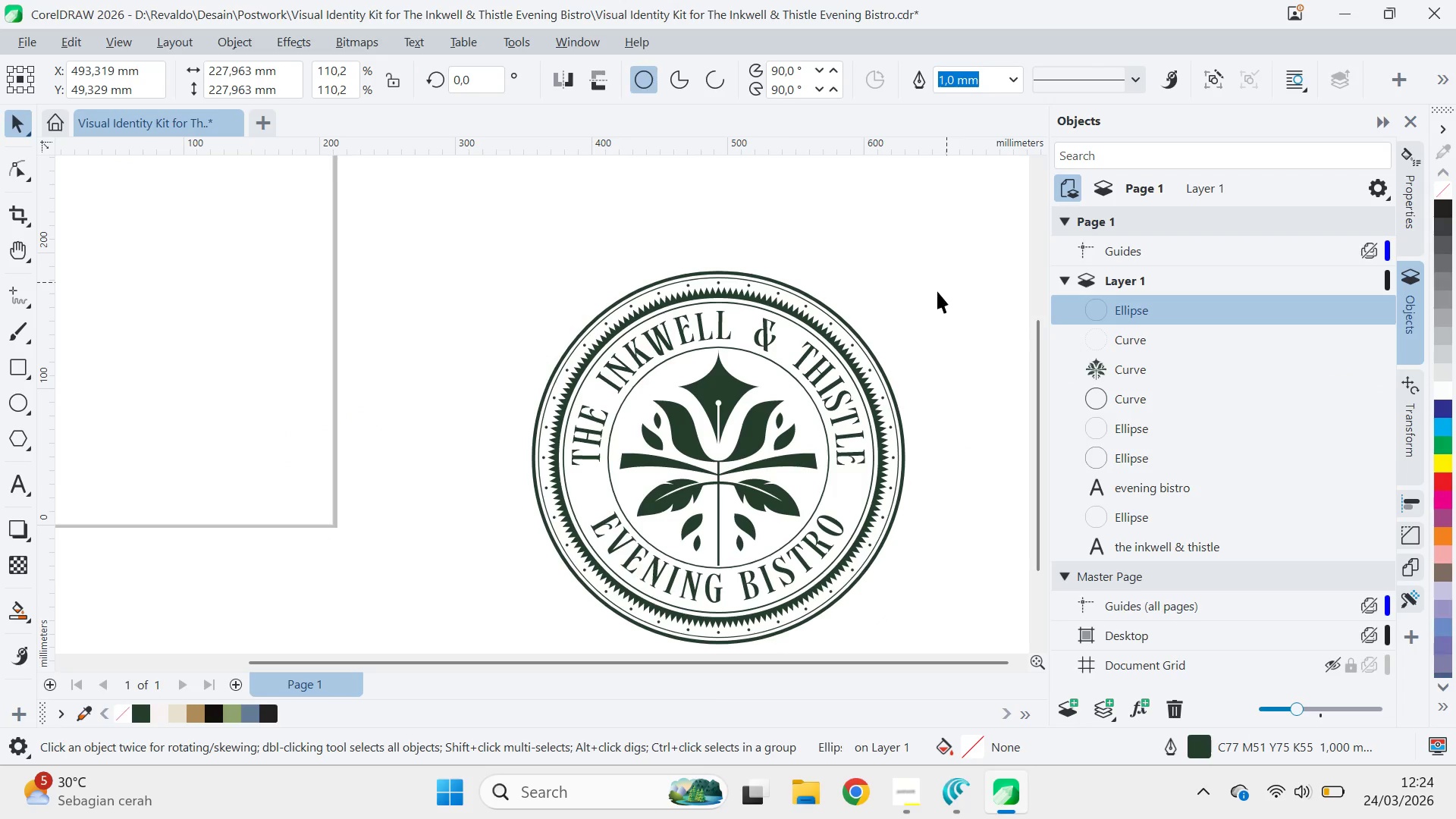 
type(qv)
 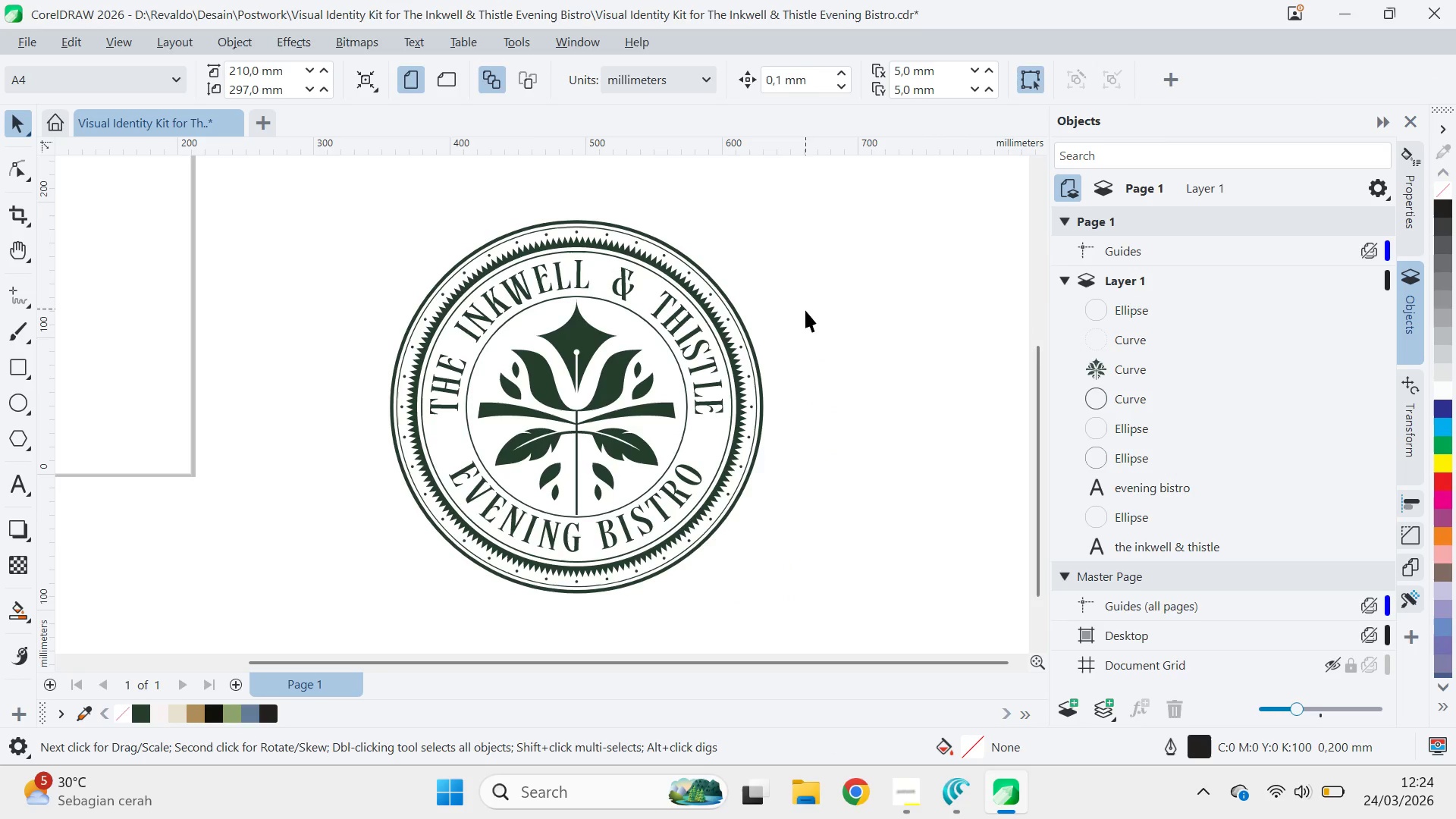 
left_click_drag(start_coordinate=[934, 297], to_coordinate=[792, 246])
 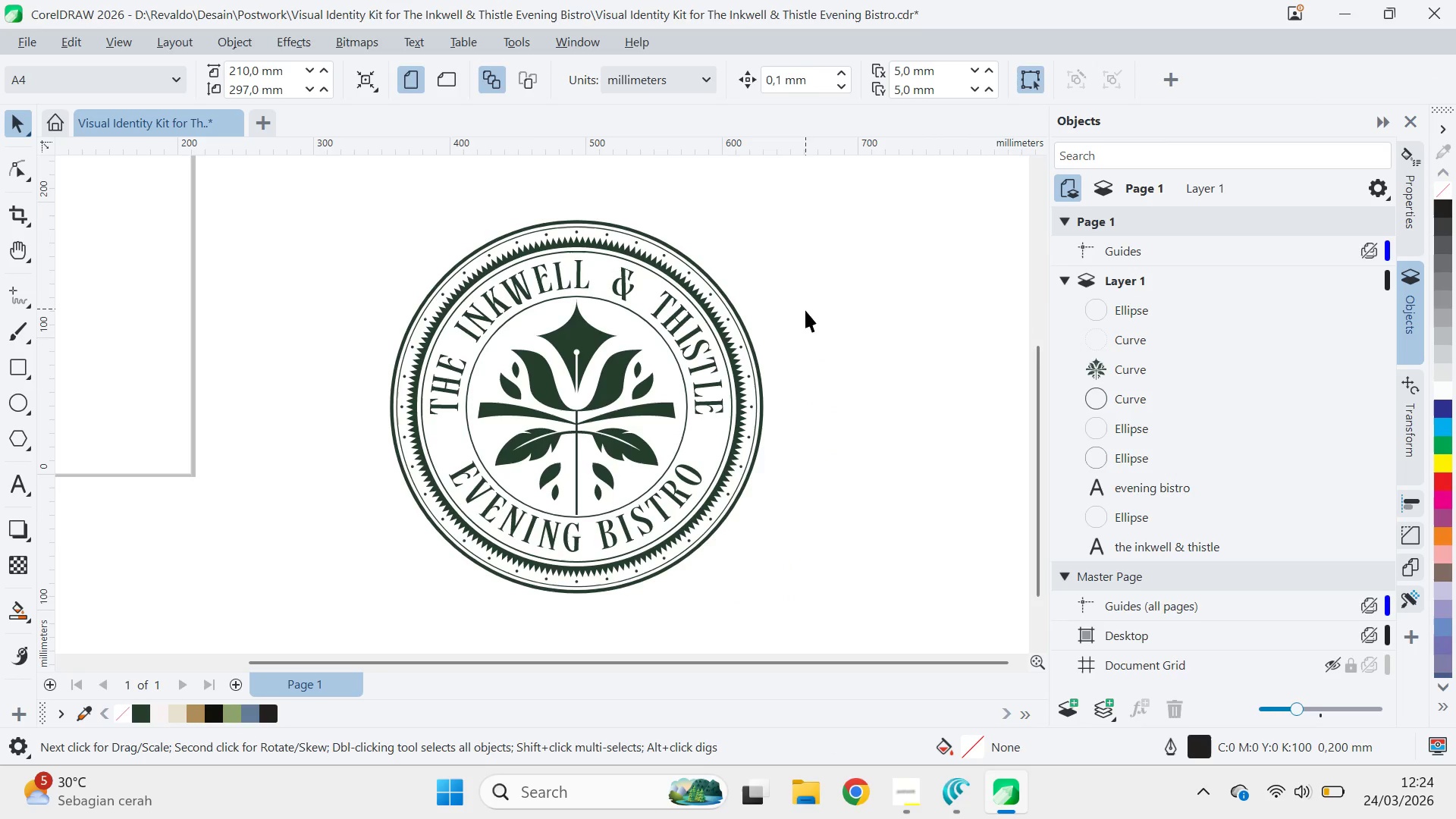 
scroll: coordinate [806, 310], scroll_direction: none, amount: 0.0
 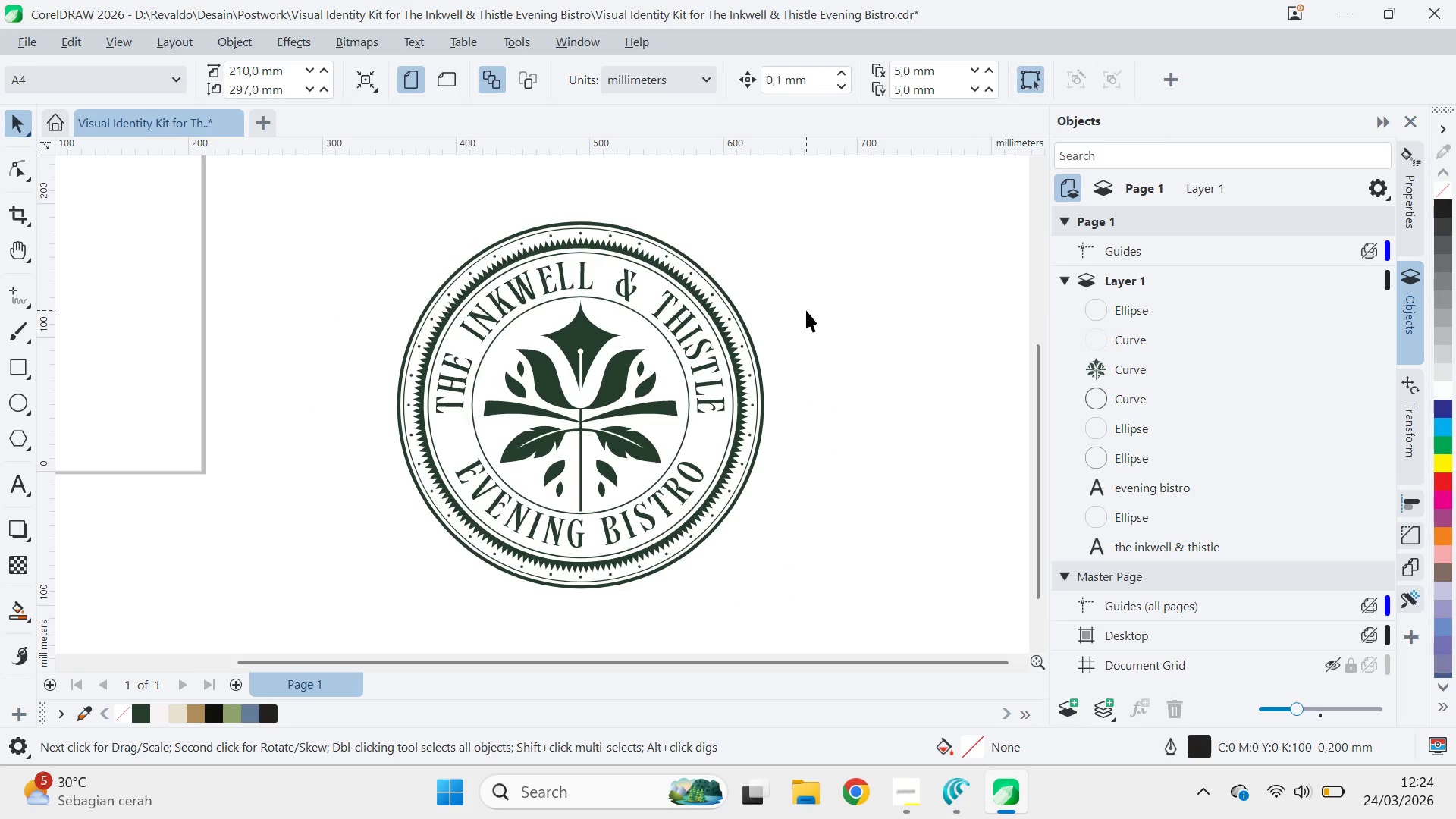 
key(Alt+AltLeft)
 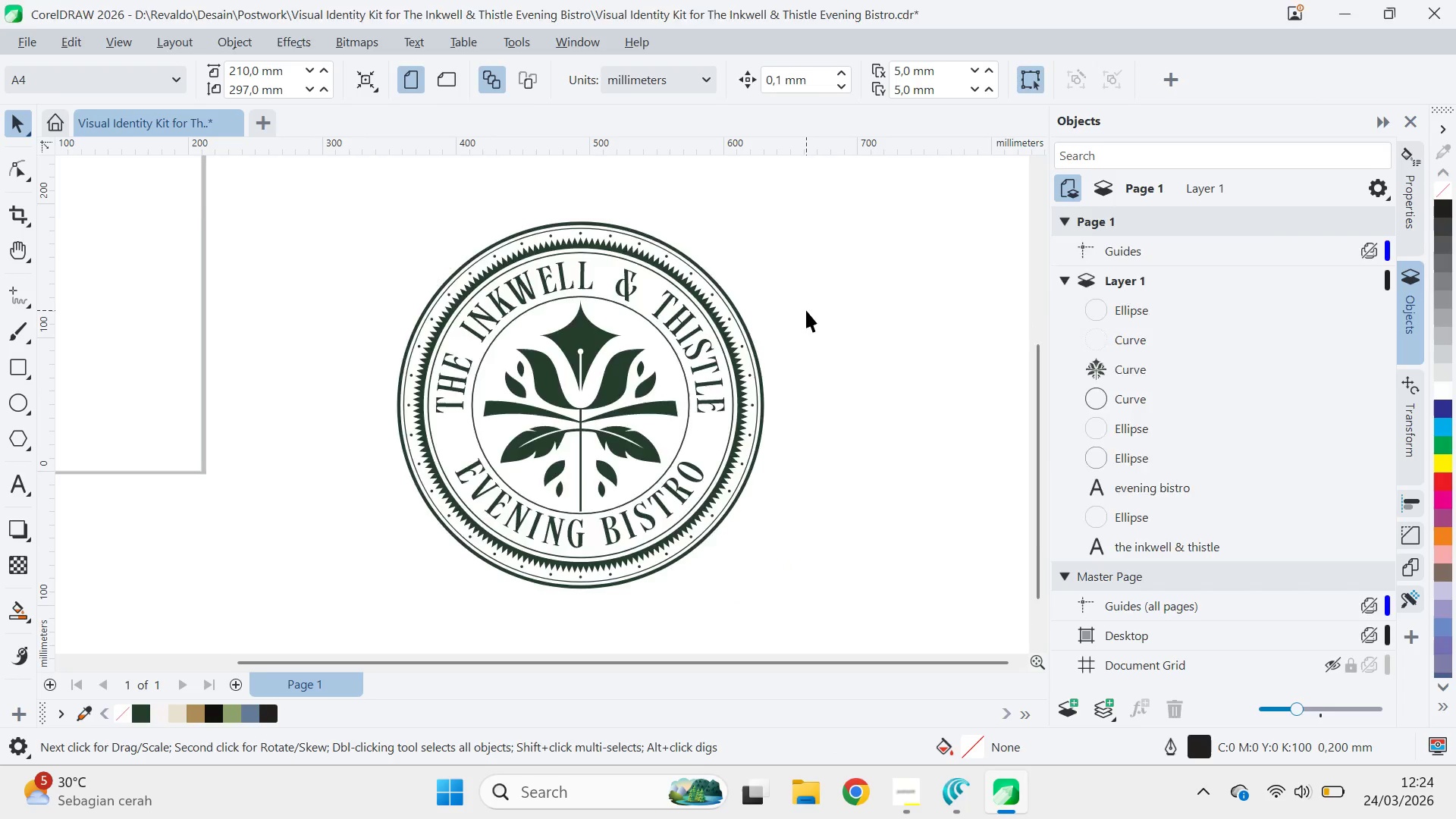 
key(Alt+Tab)
 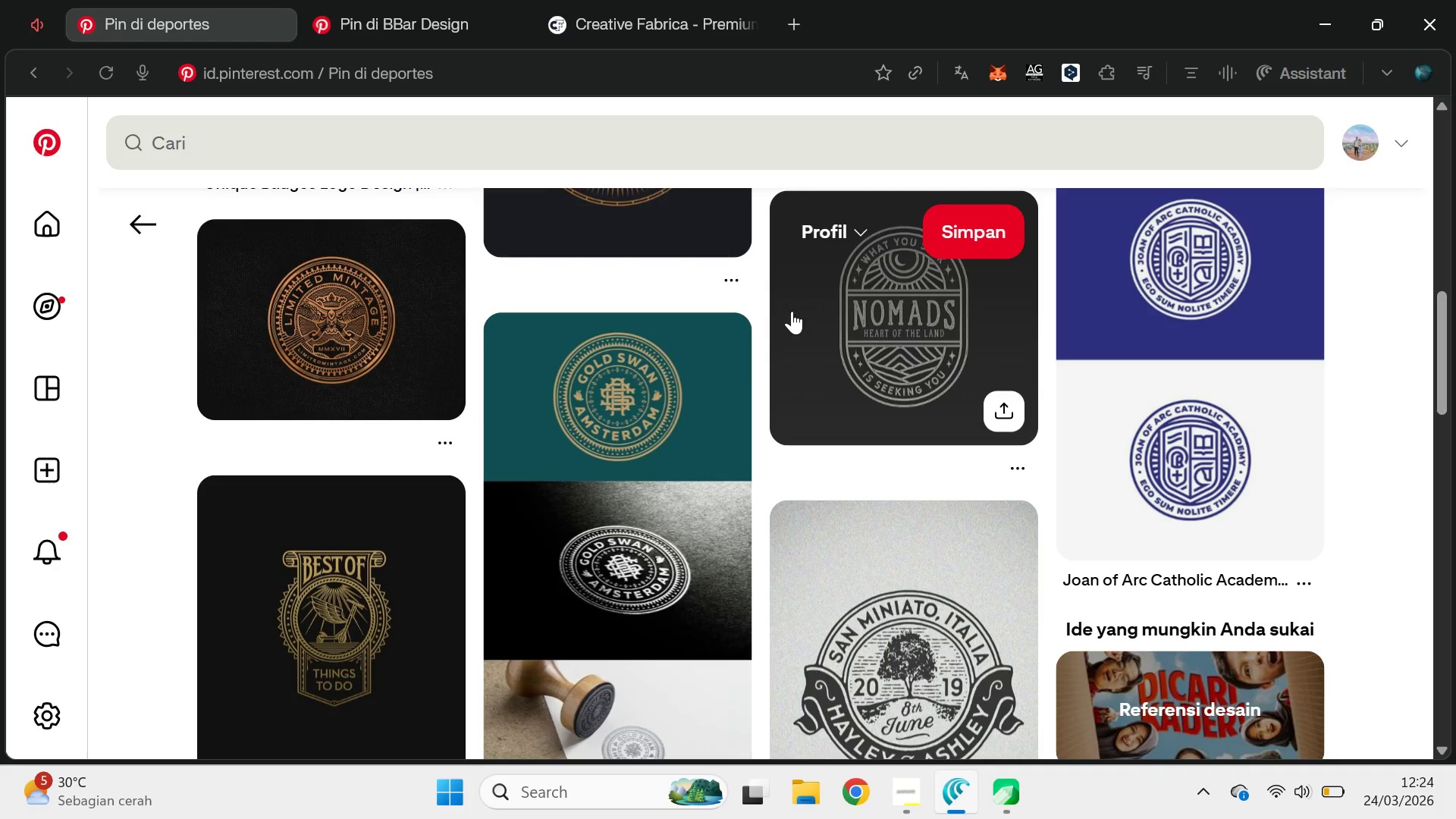 
key(Alt+AltLeft)
 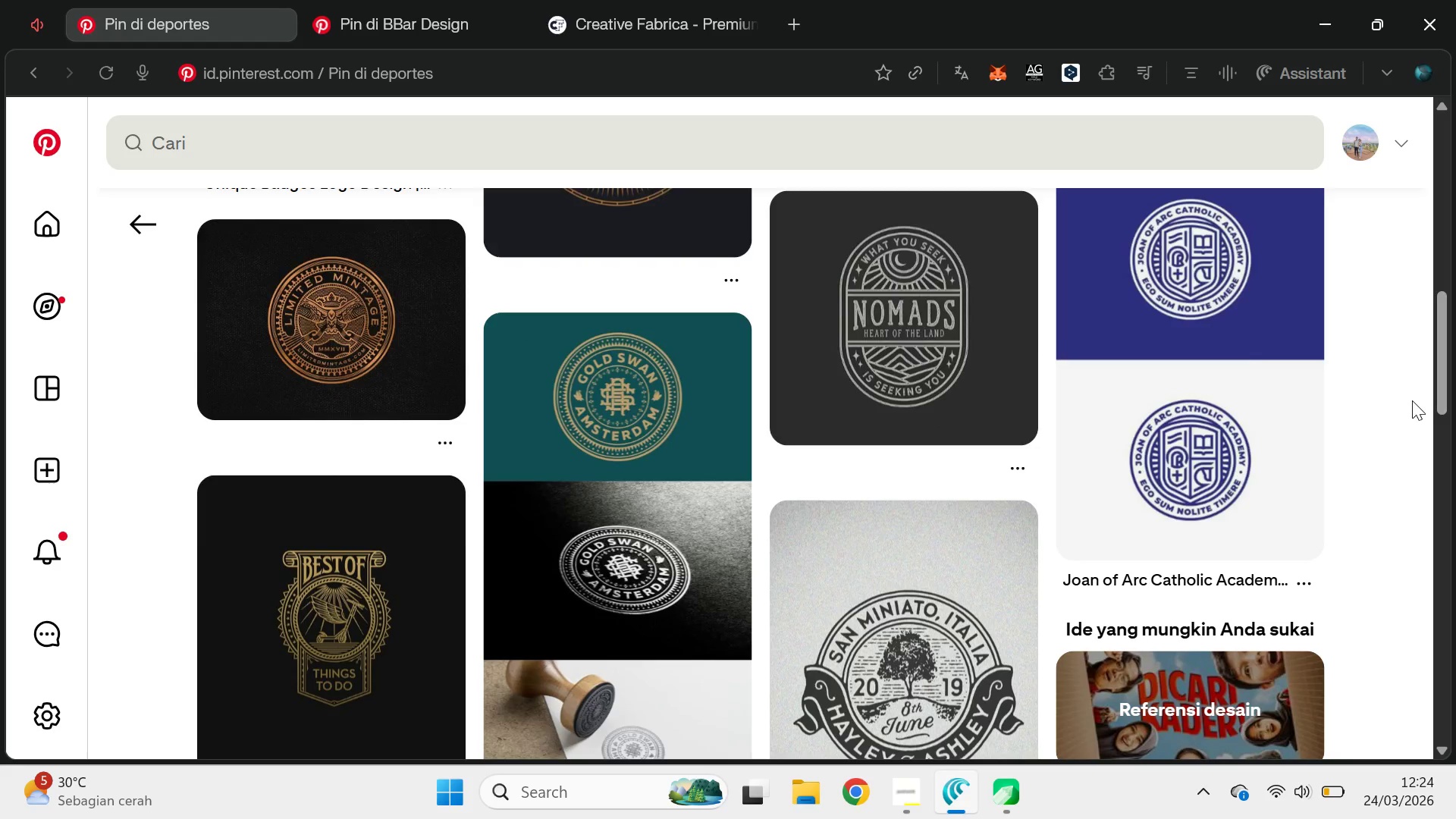 
key(Alt+Tab)
 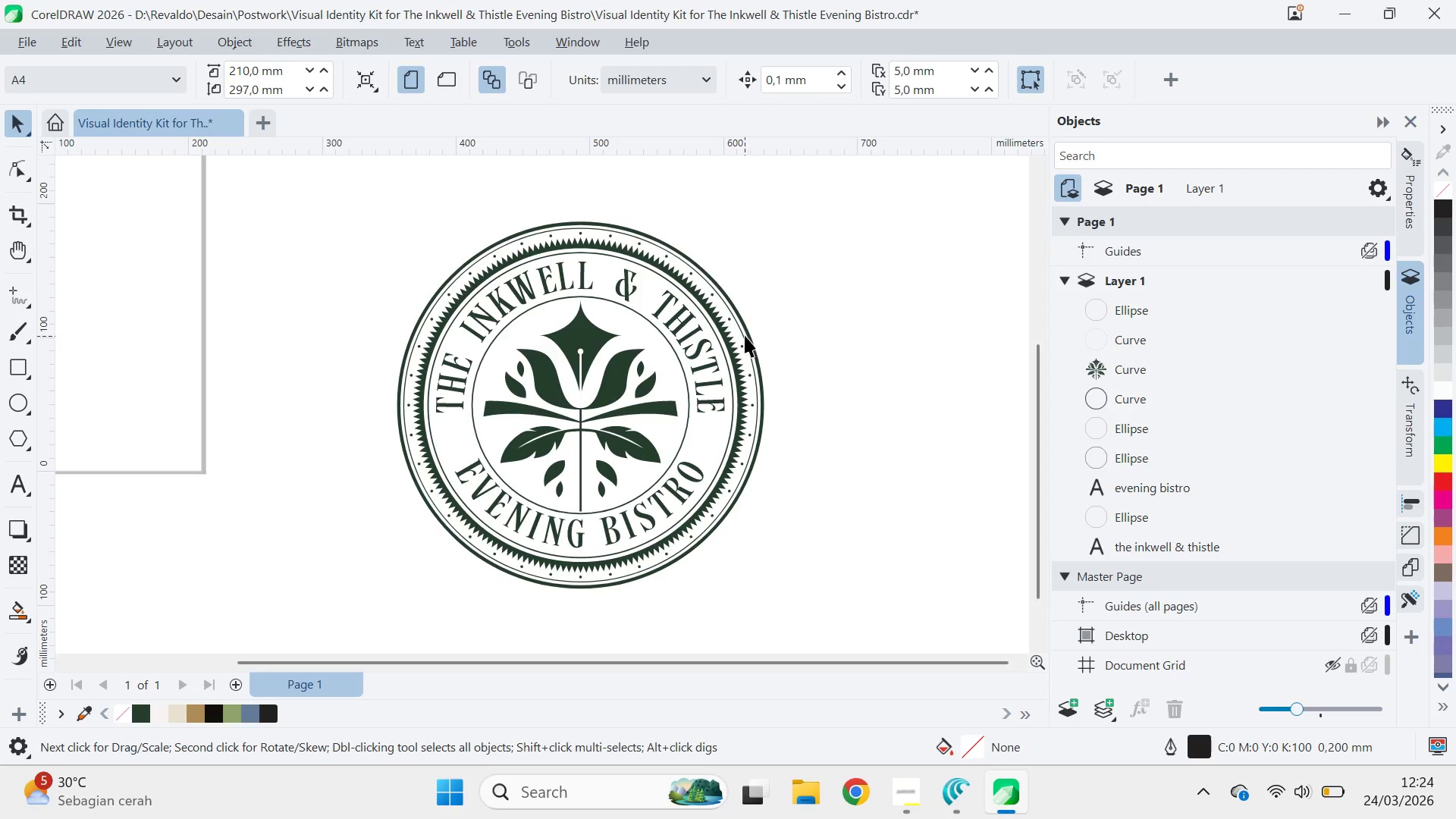 
left_click([742, 334])
 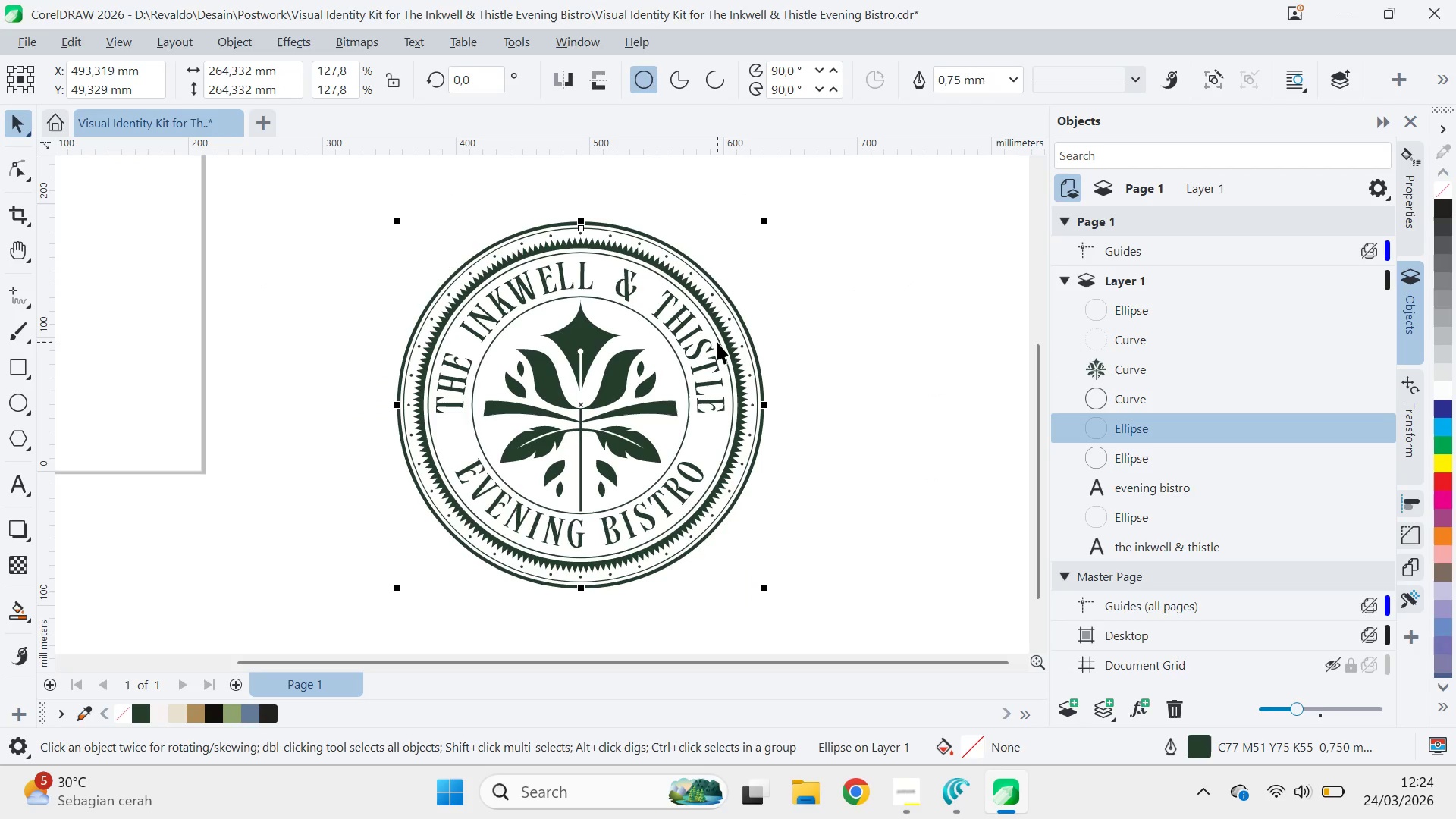 
key(Control+ControlLeft)
 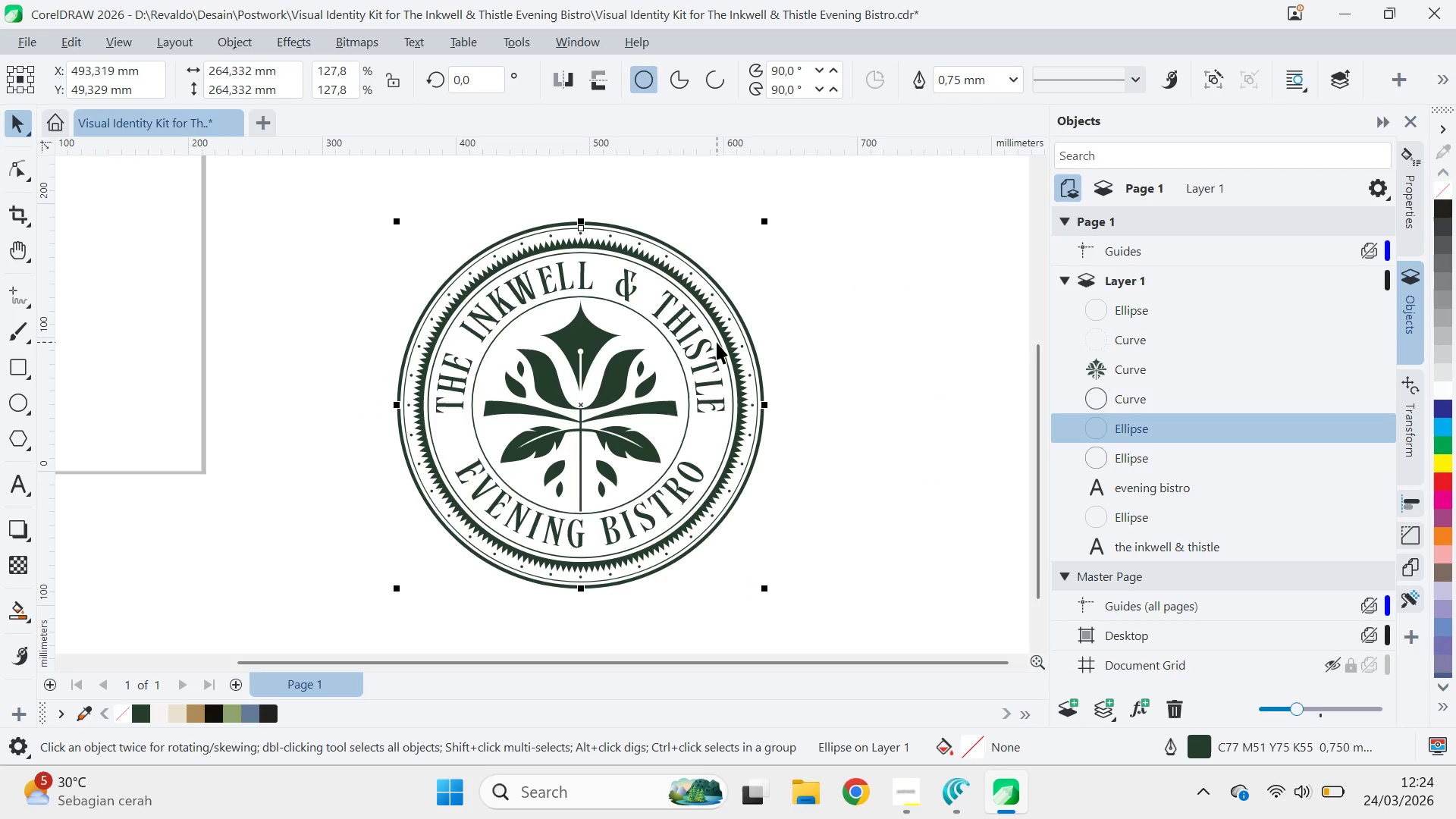 
hold_key(key=ShiftLeft, duration=1.5)
 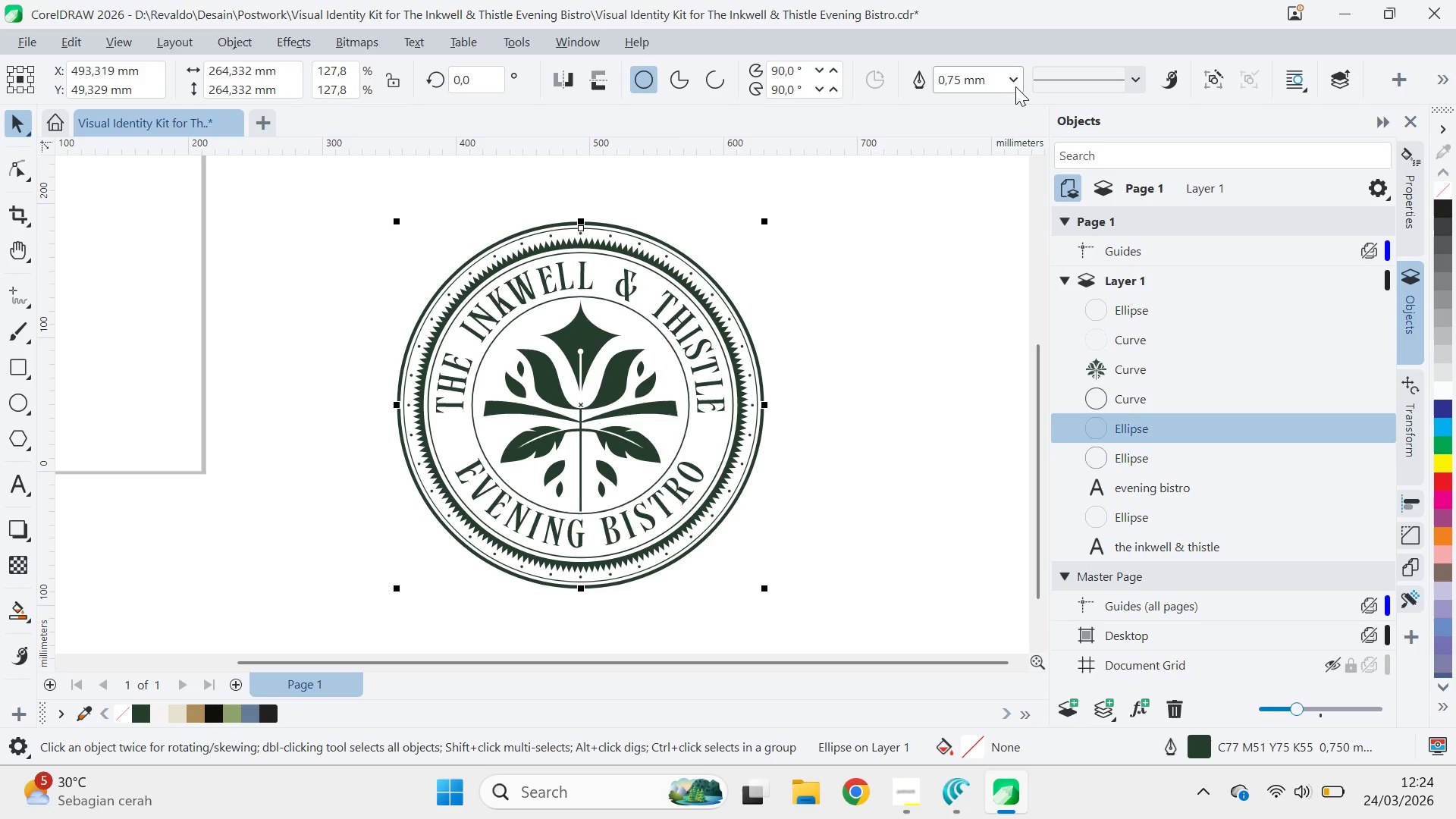 
left_click([1008, 77])
 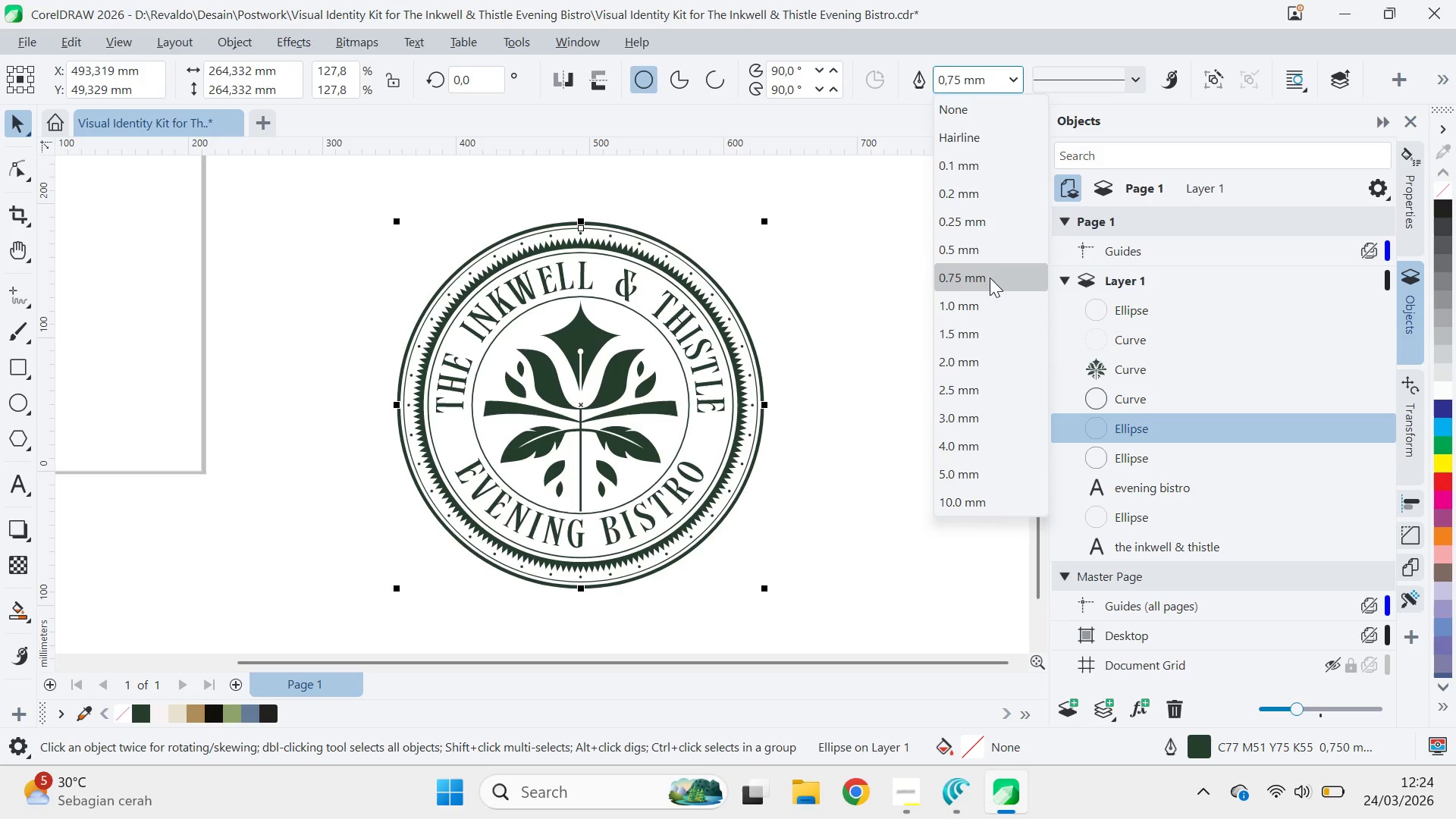 
left_click([998, 302])
 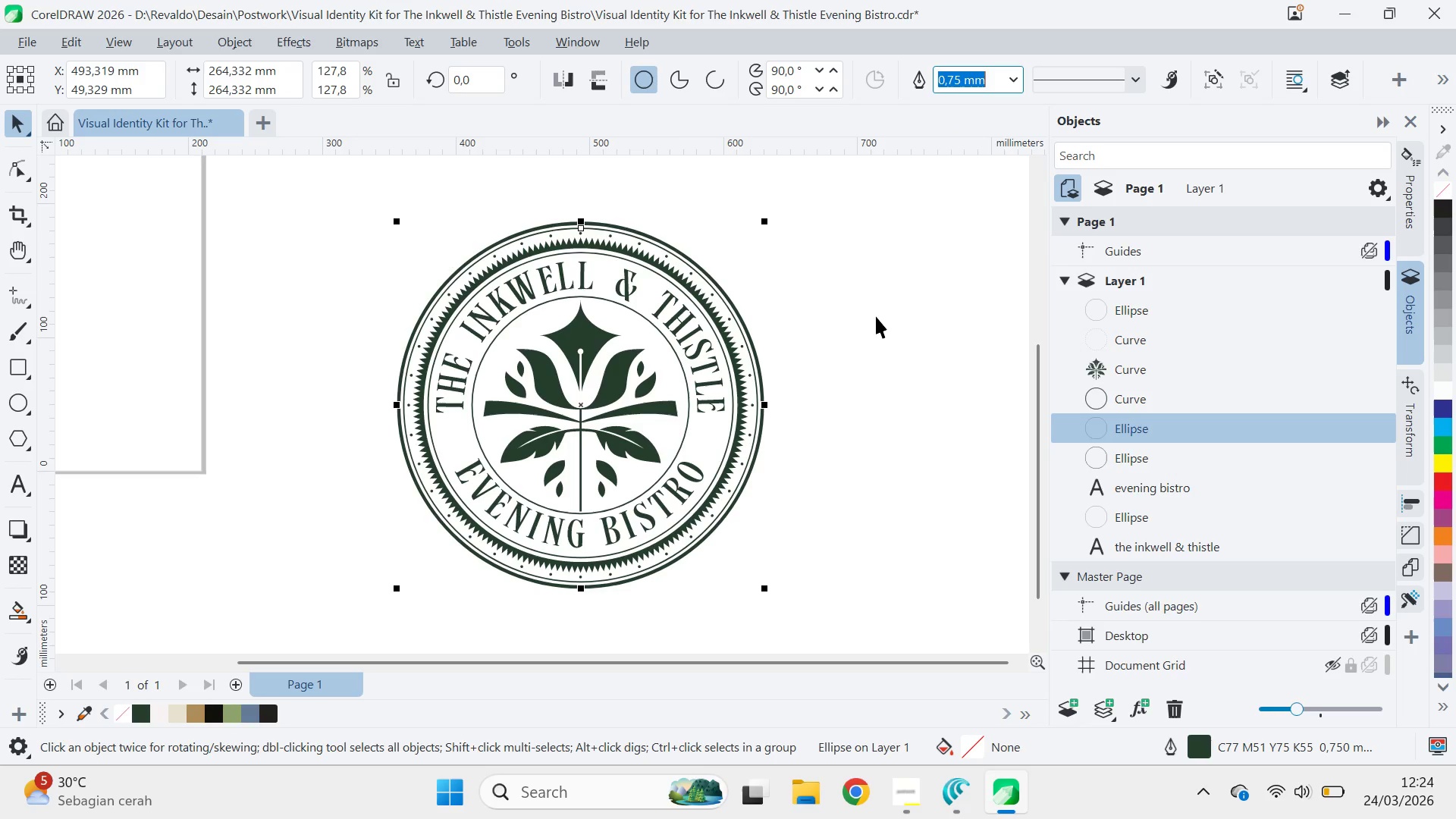 
left_click([864, 315])
 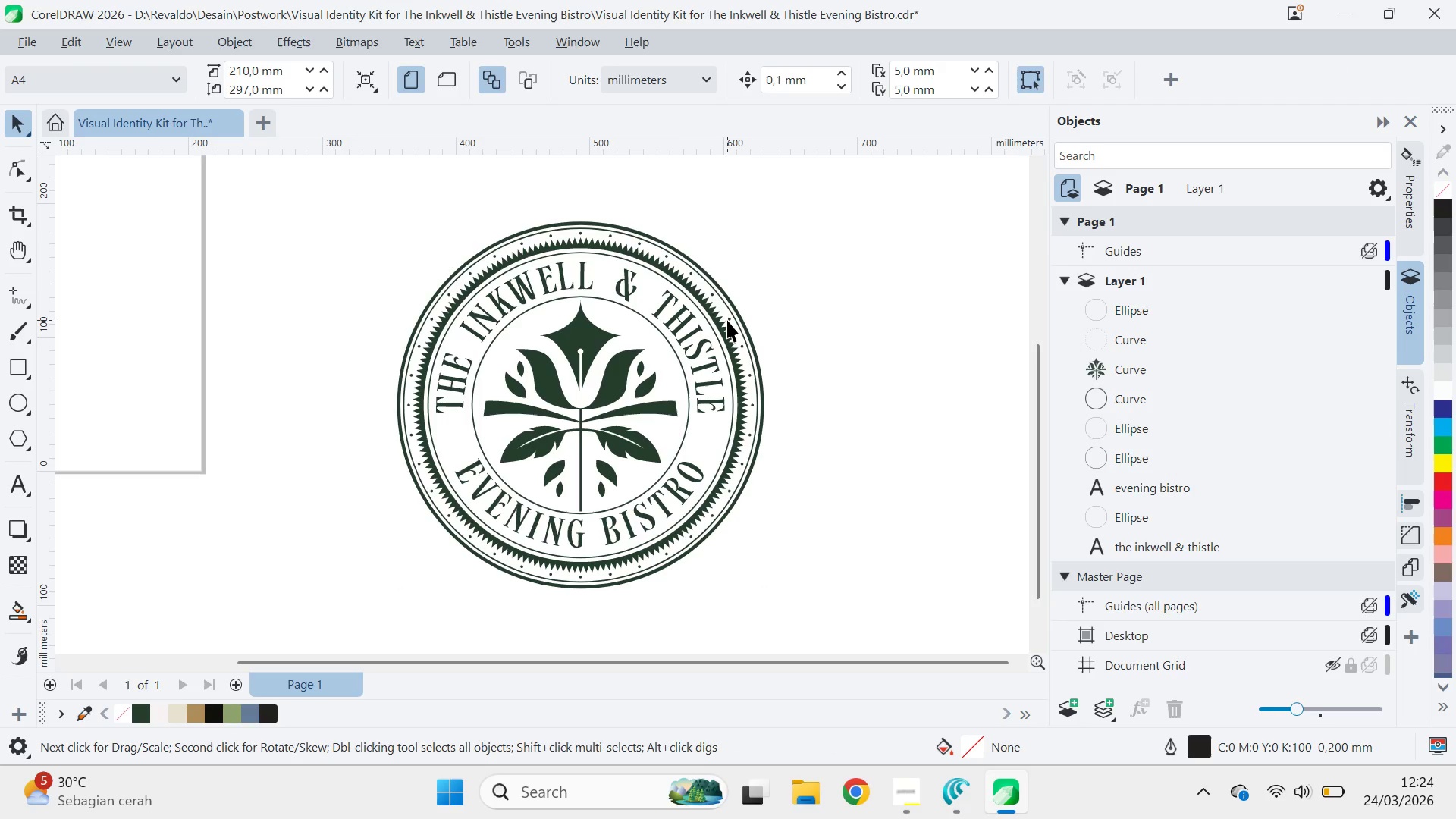 
left_click([727, 320])
 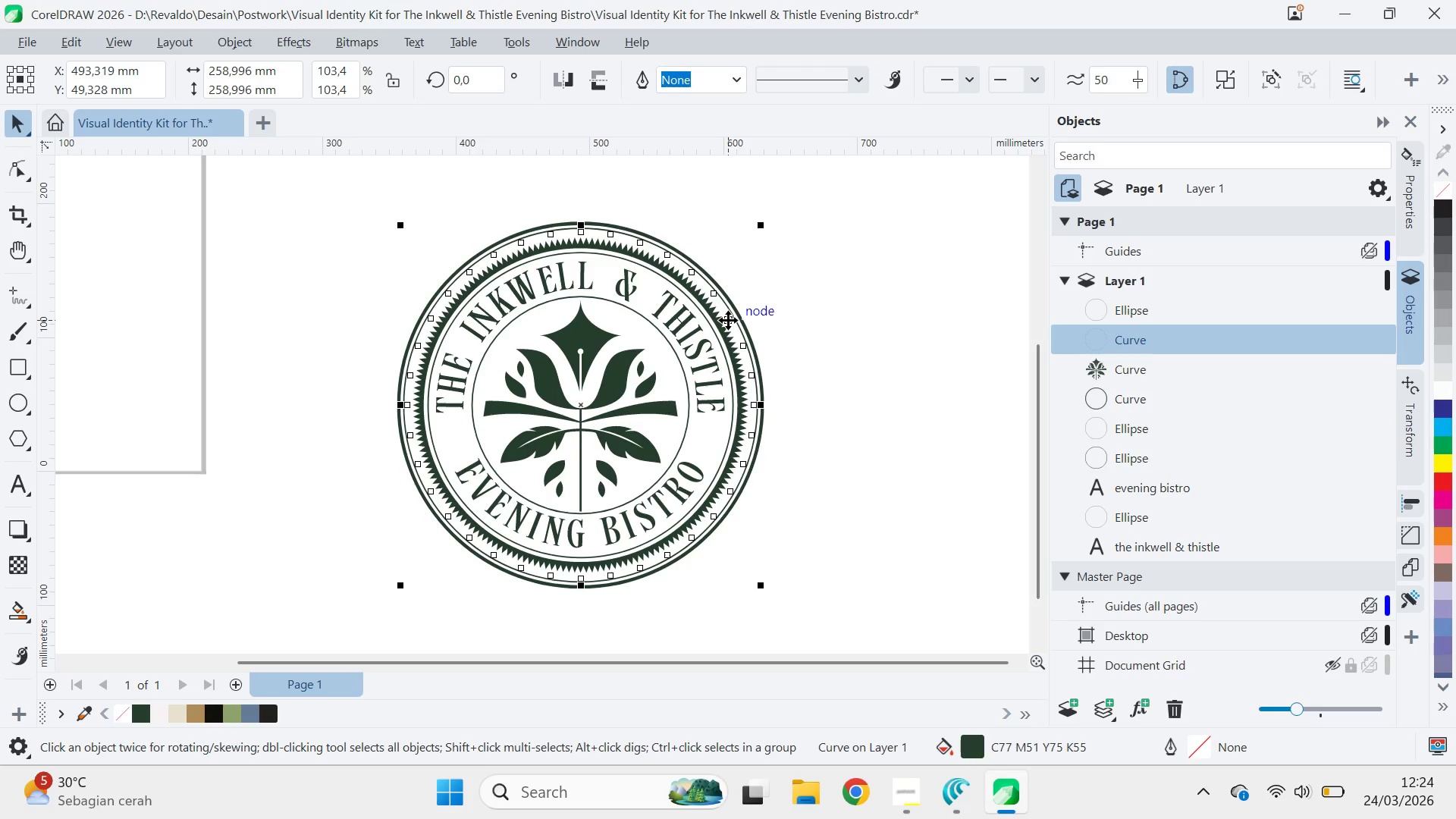 
scroll: coordinate [726, 320], scroll_direction: up, amount: 7.0
 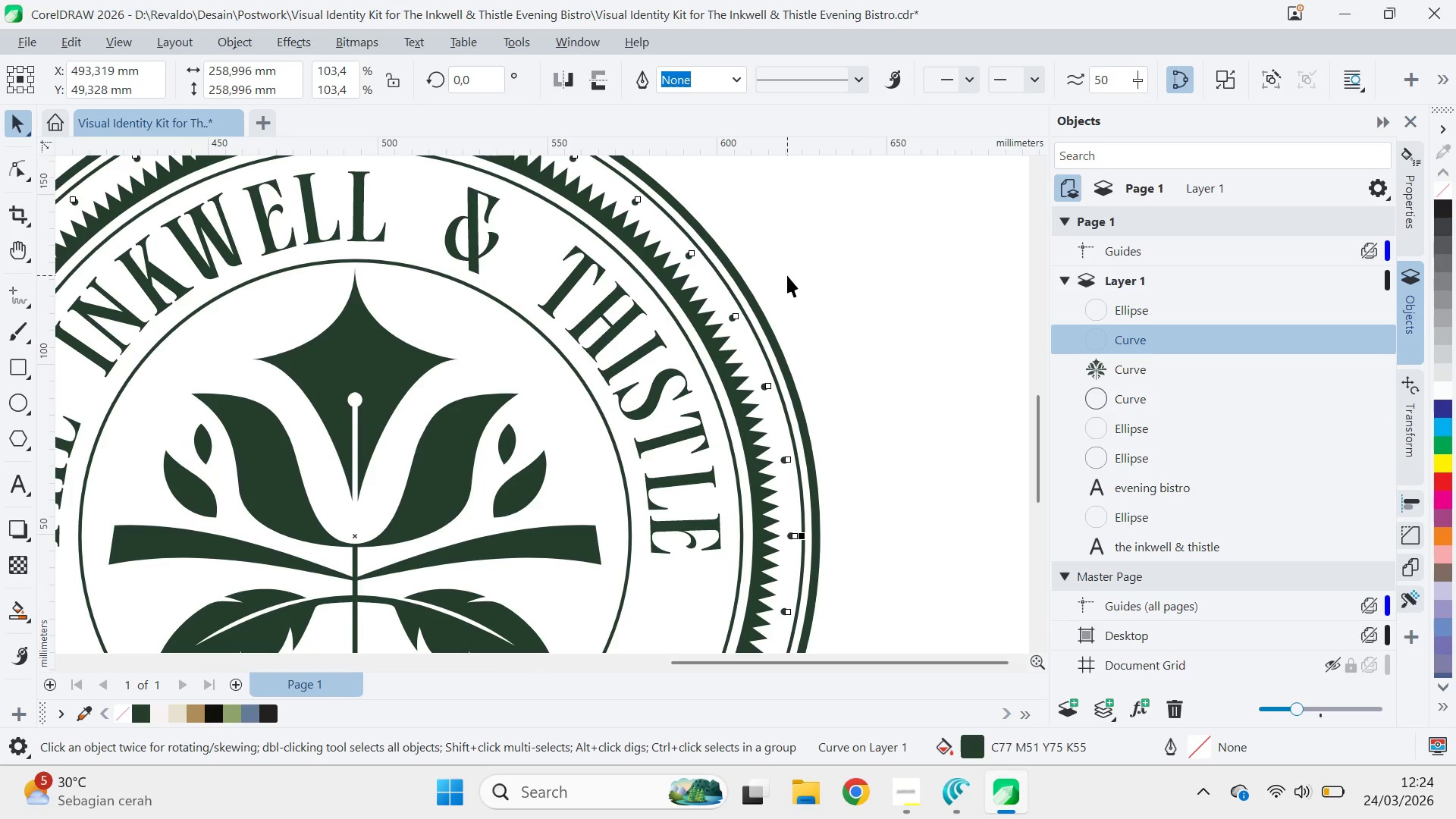 
type(qv)
 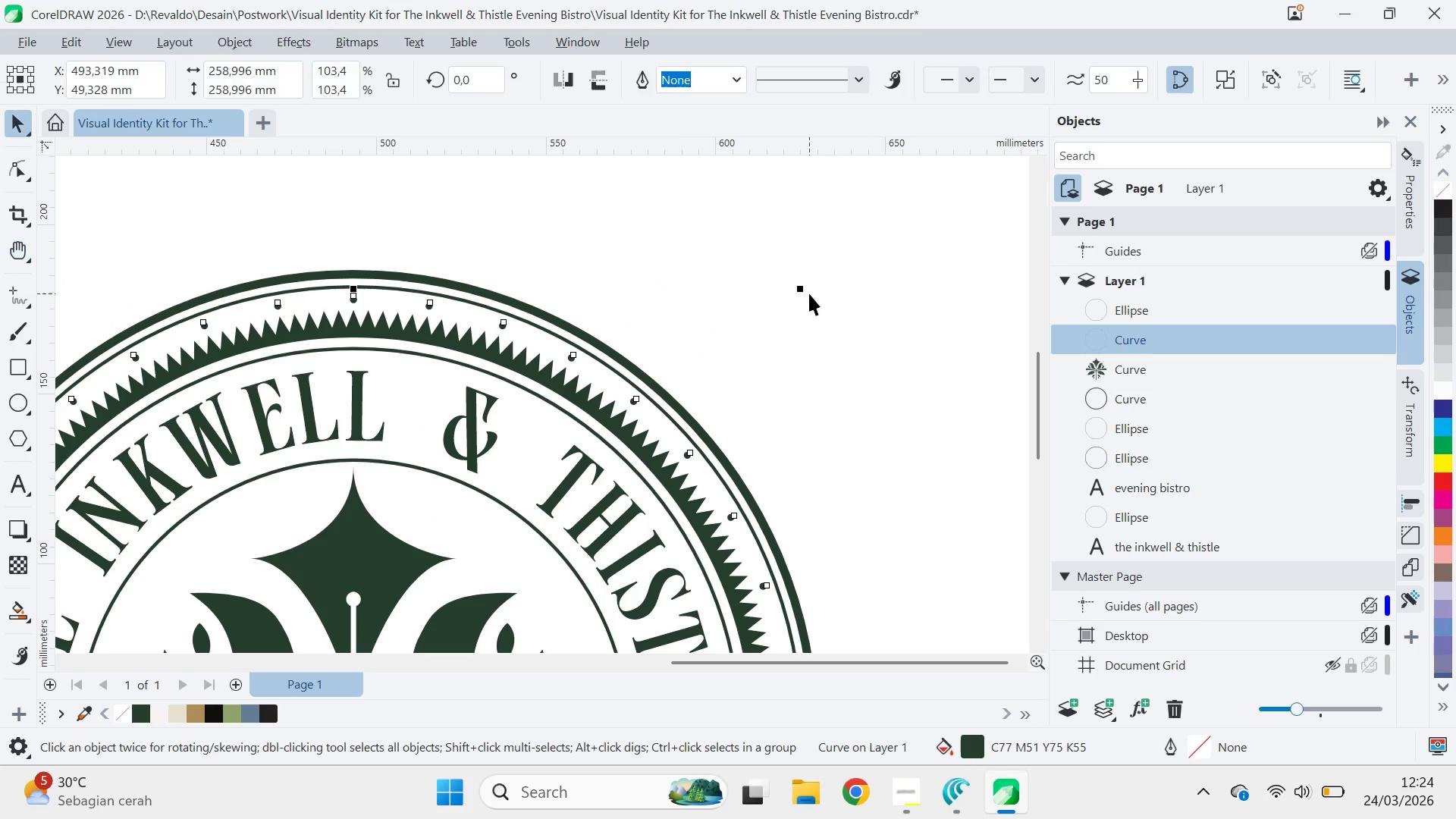 
left_click_drag(start_coordinate=[826, 271], to_coordinate=[824, 471])
 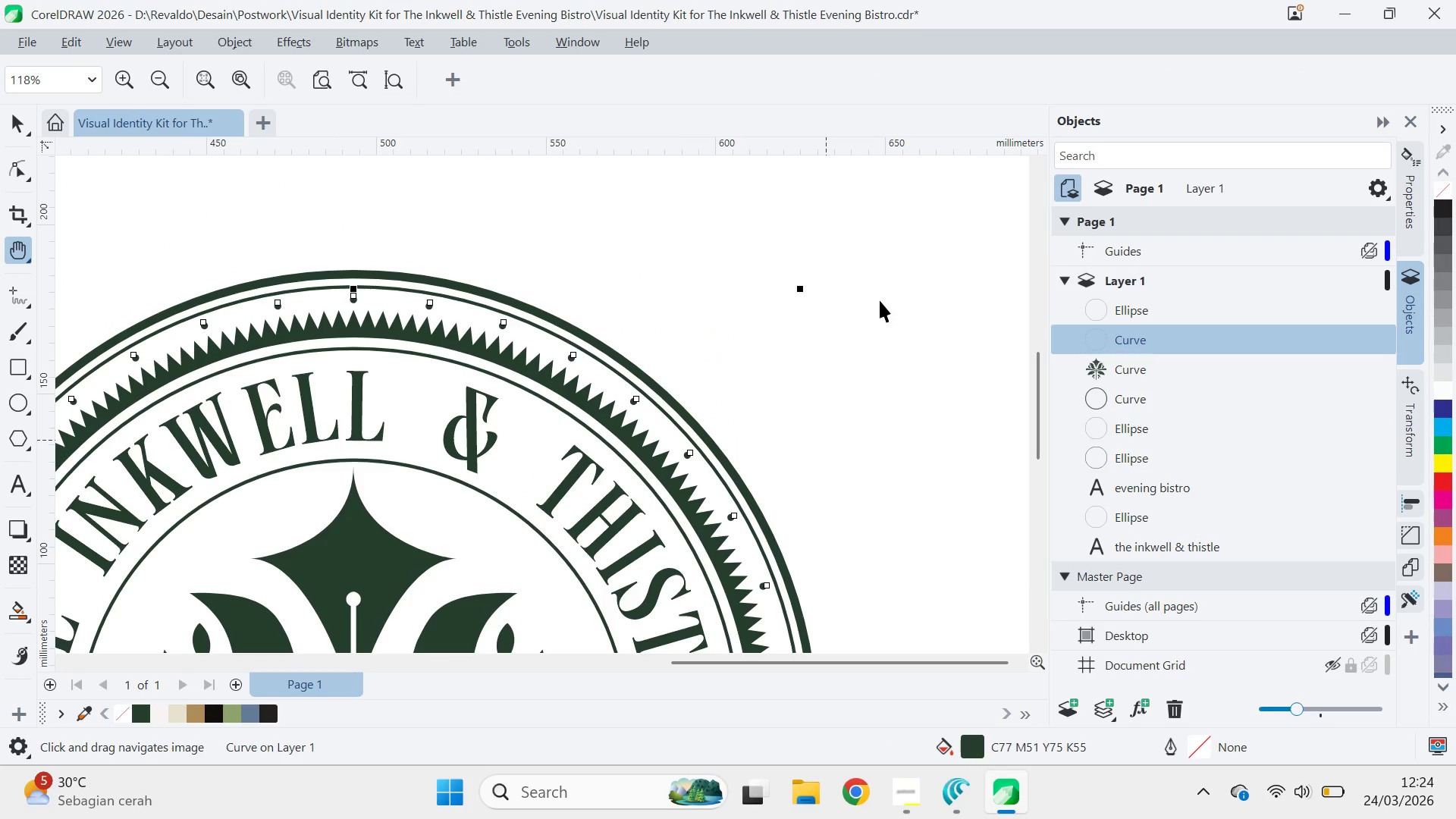 
hold_key(key=ShiftLeft, duration=1.5)
left_click_drag(start_coordinate=[805, 285], to_coordinate=[836, 287])
 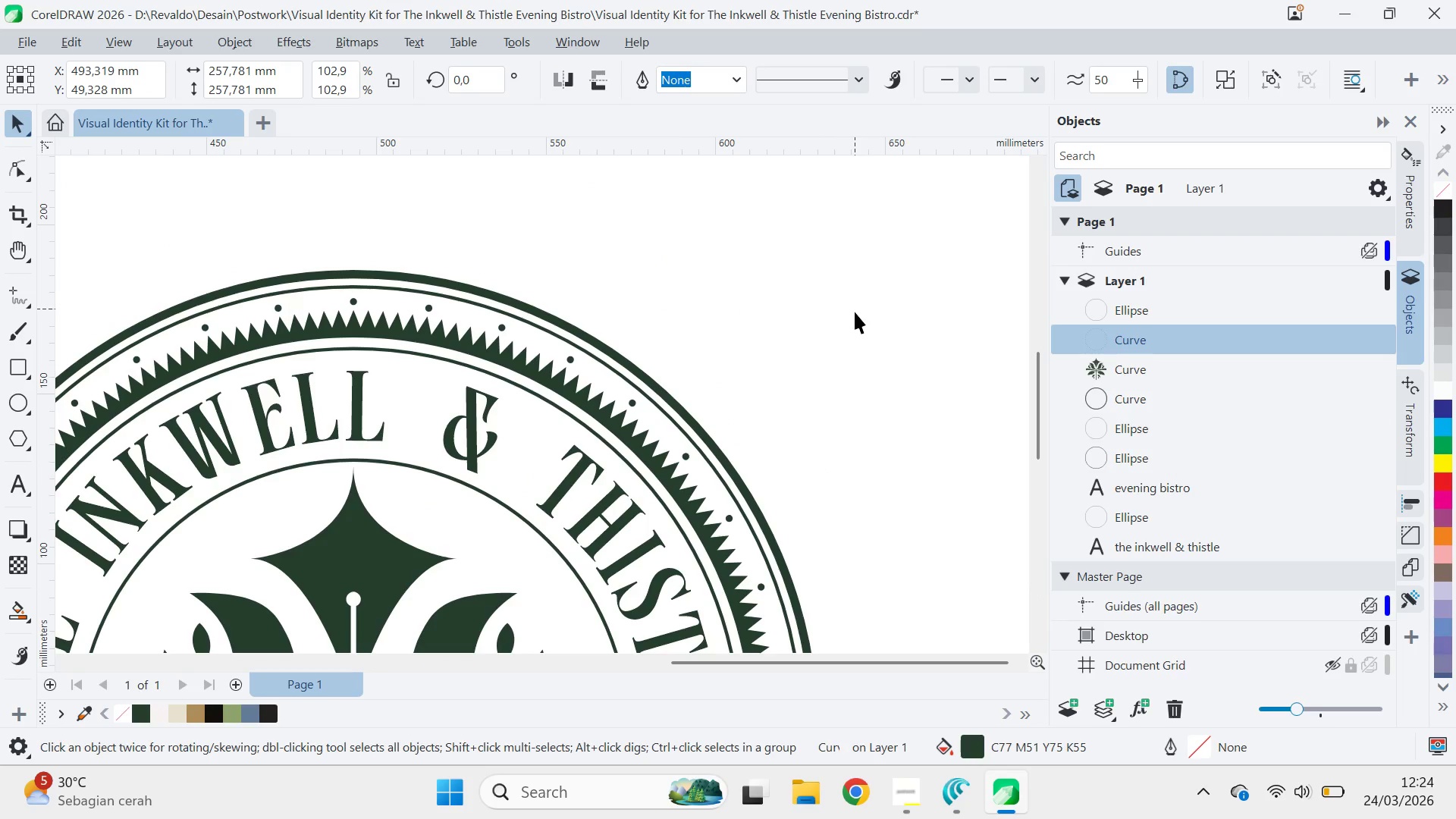 
hold_key(key=ShiftLeft, duration=0.89)
 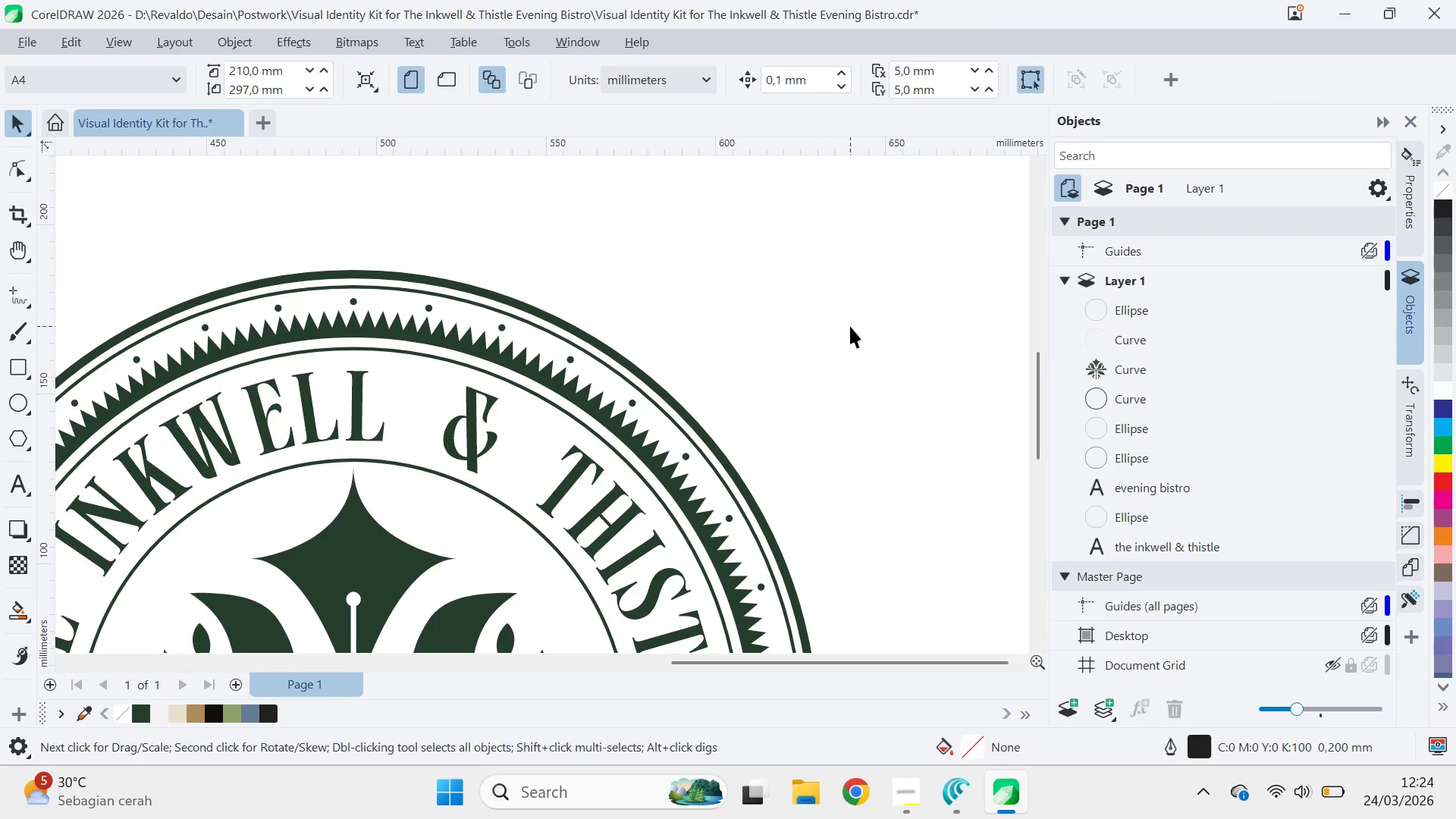 
scroll: coordinate [850, 328], scroll_direction: down, amount: 3.0
 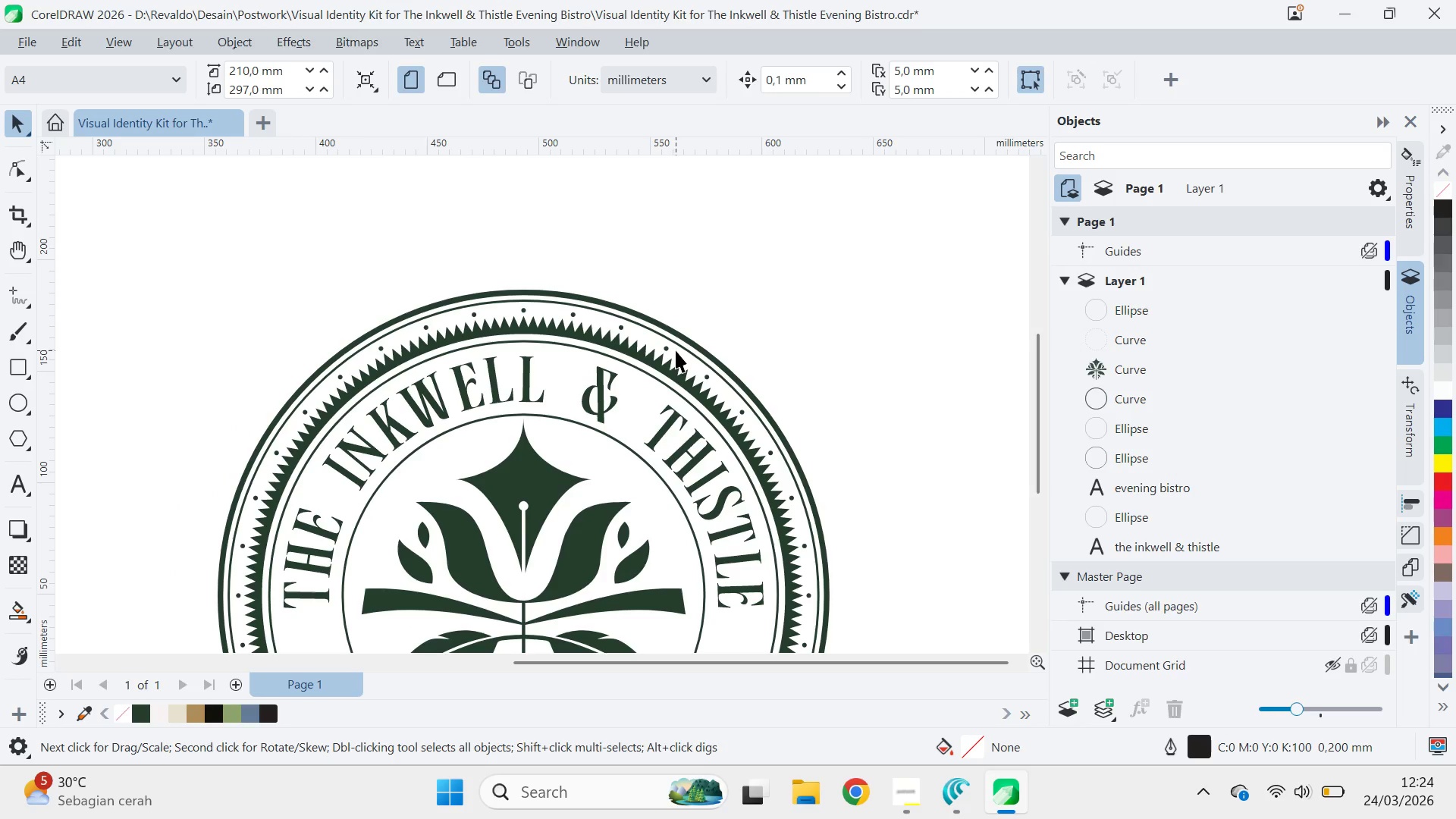 
left_click([669, 349])
 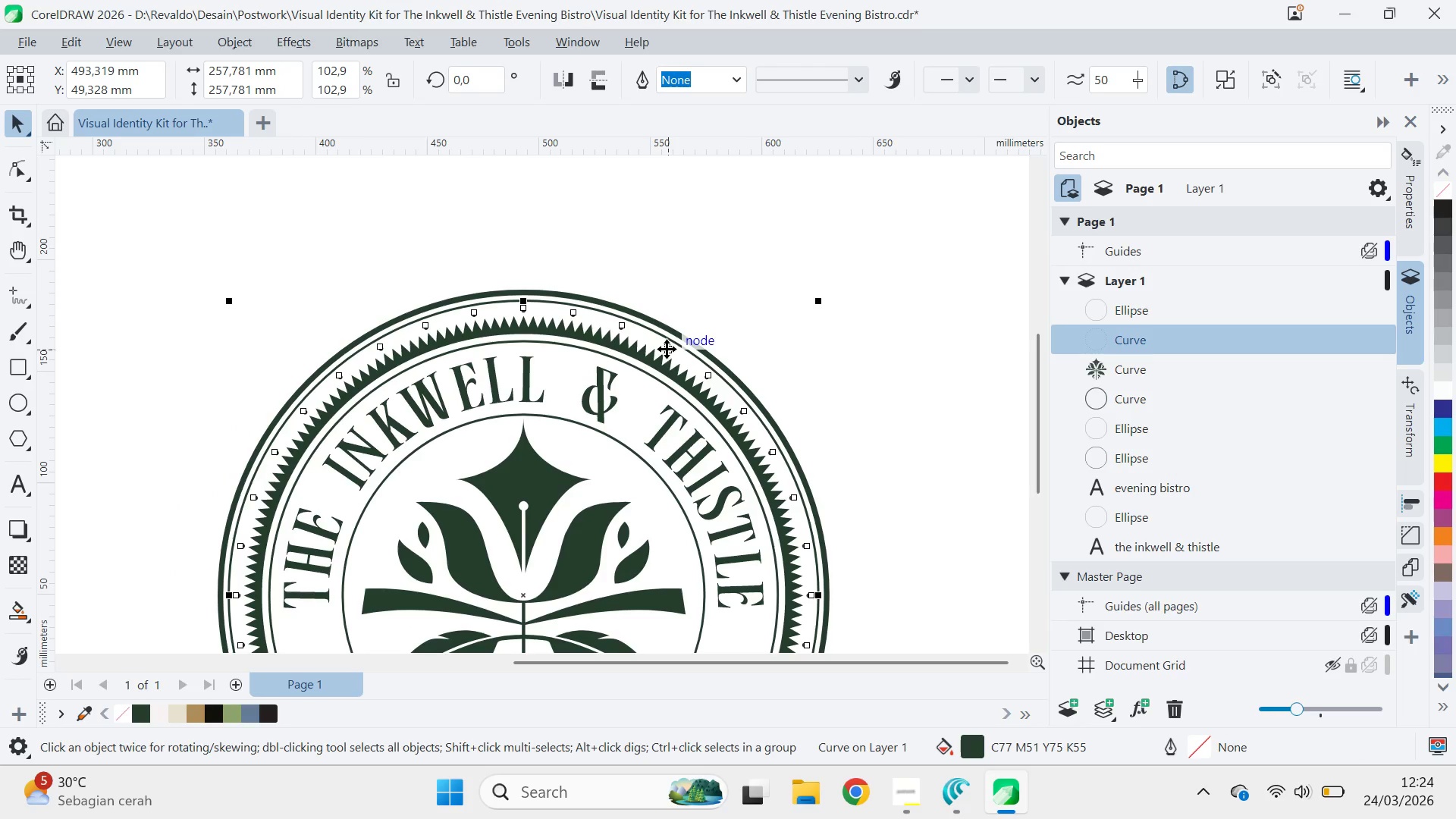 
left_click([667, 348])
 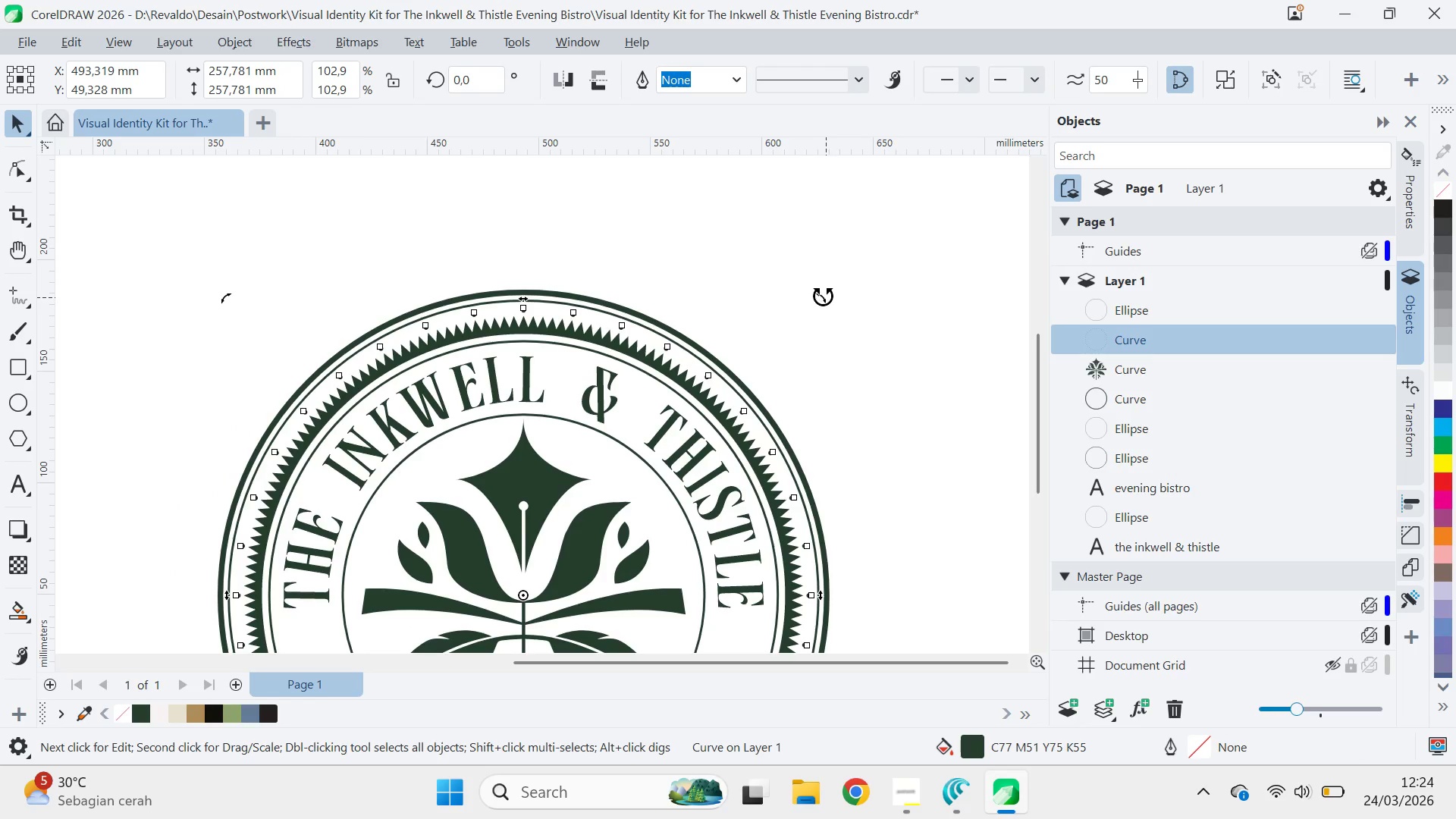 
left_click_drag(start_coordinate=[823, 295], to_coordinate=[886, 350])
 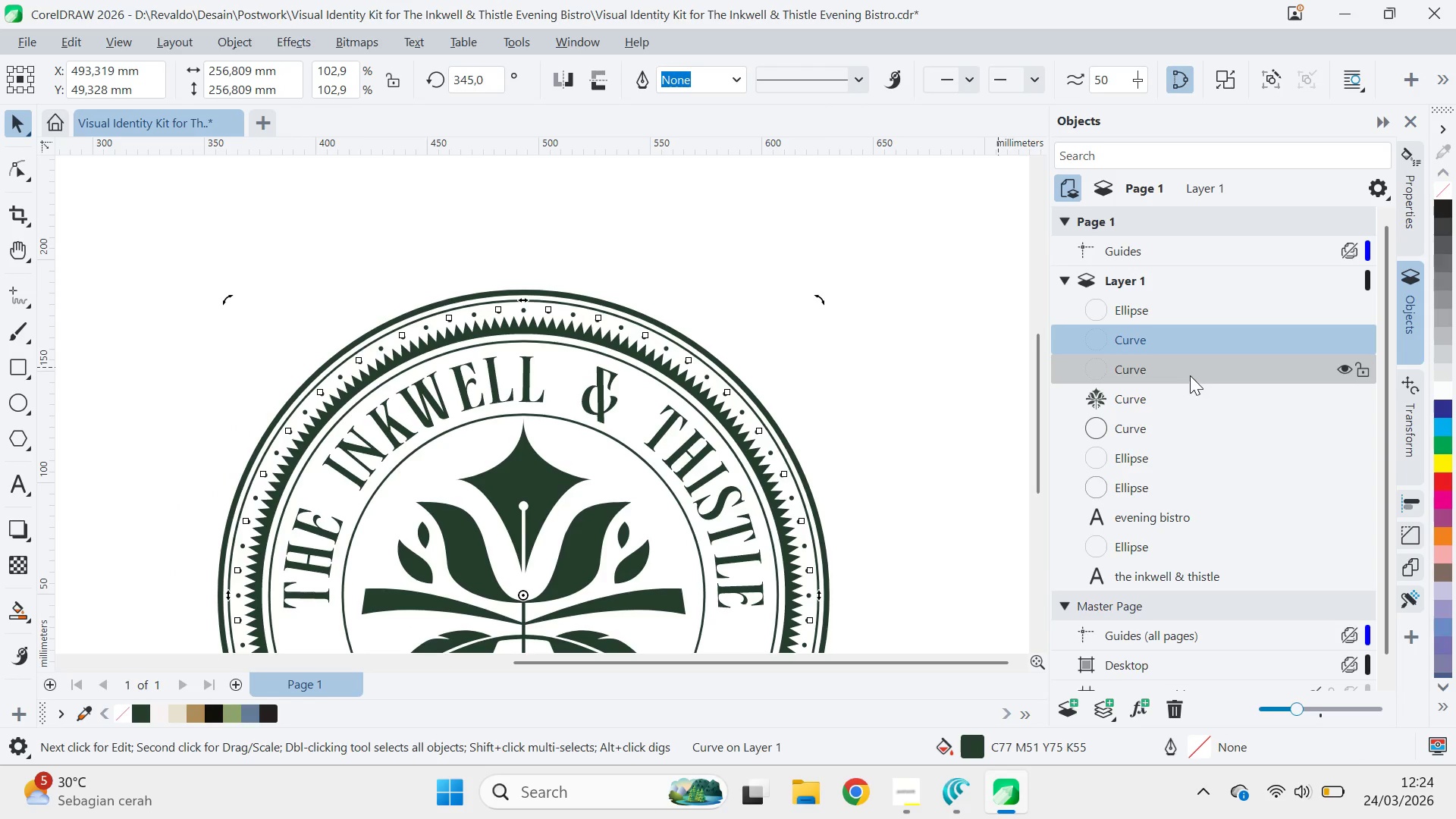 
hold_key(key=ControlLeft, duration=1.5)
left_click([886, 350])
 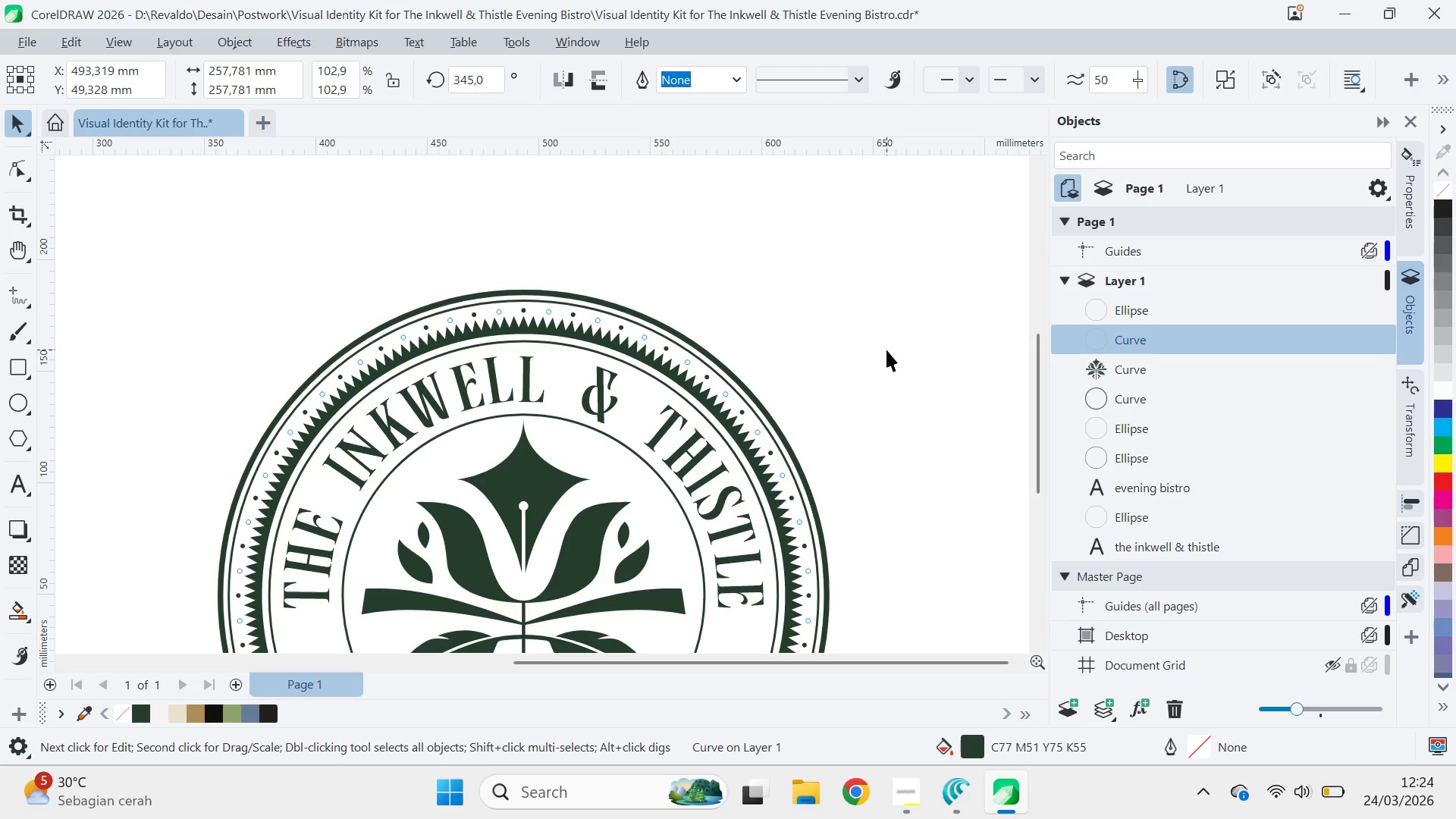 
right_click([886, 350])
 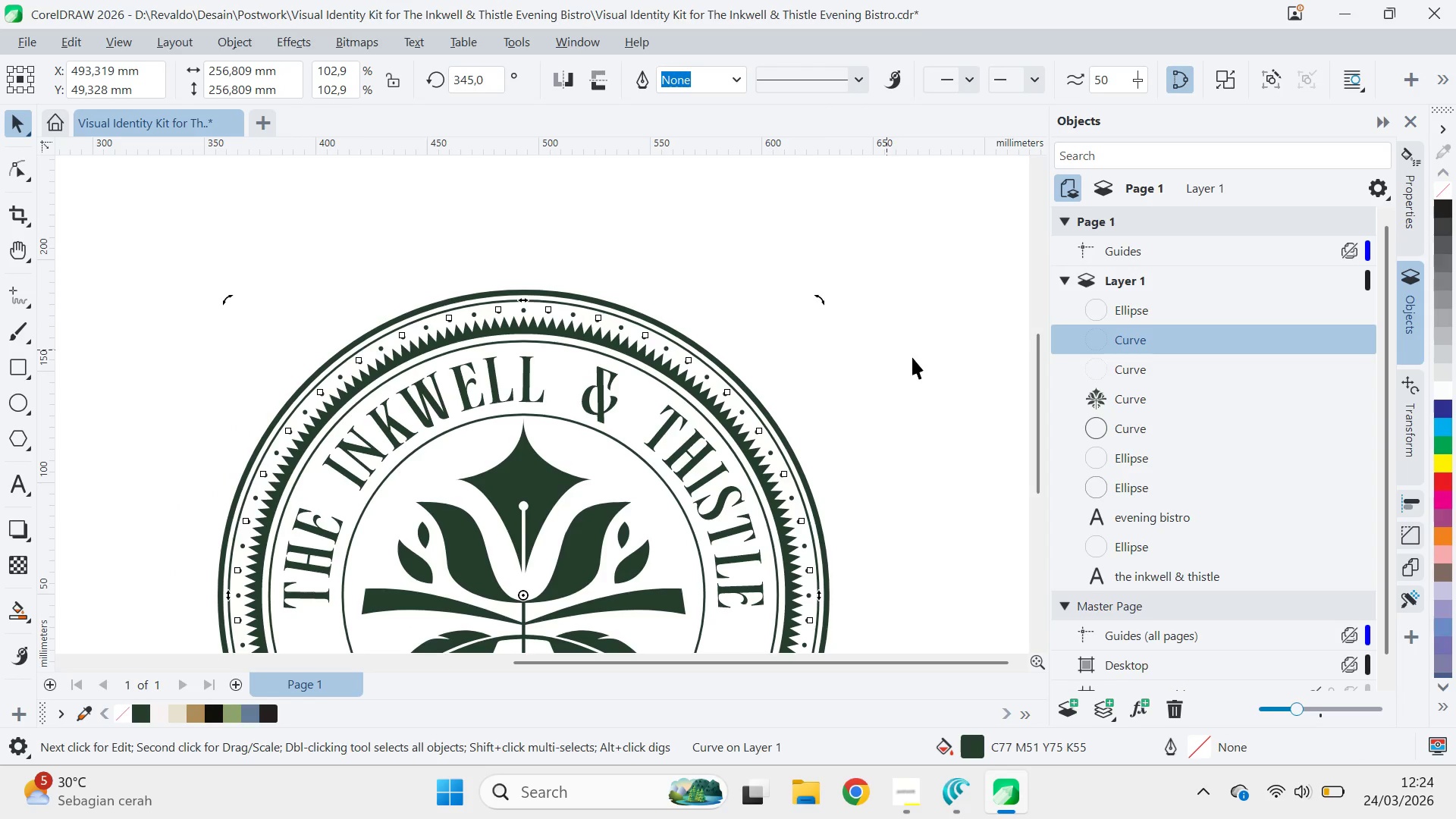 
hold_key(key=ControlLeft, duration=0.31)
 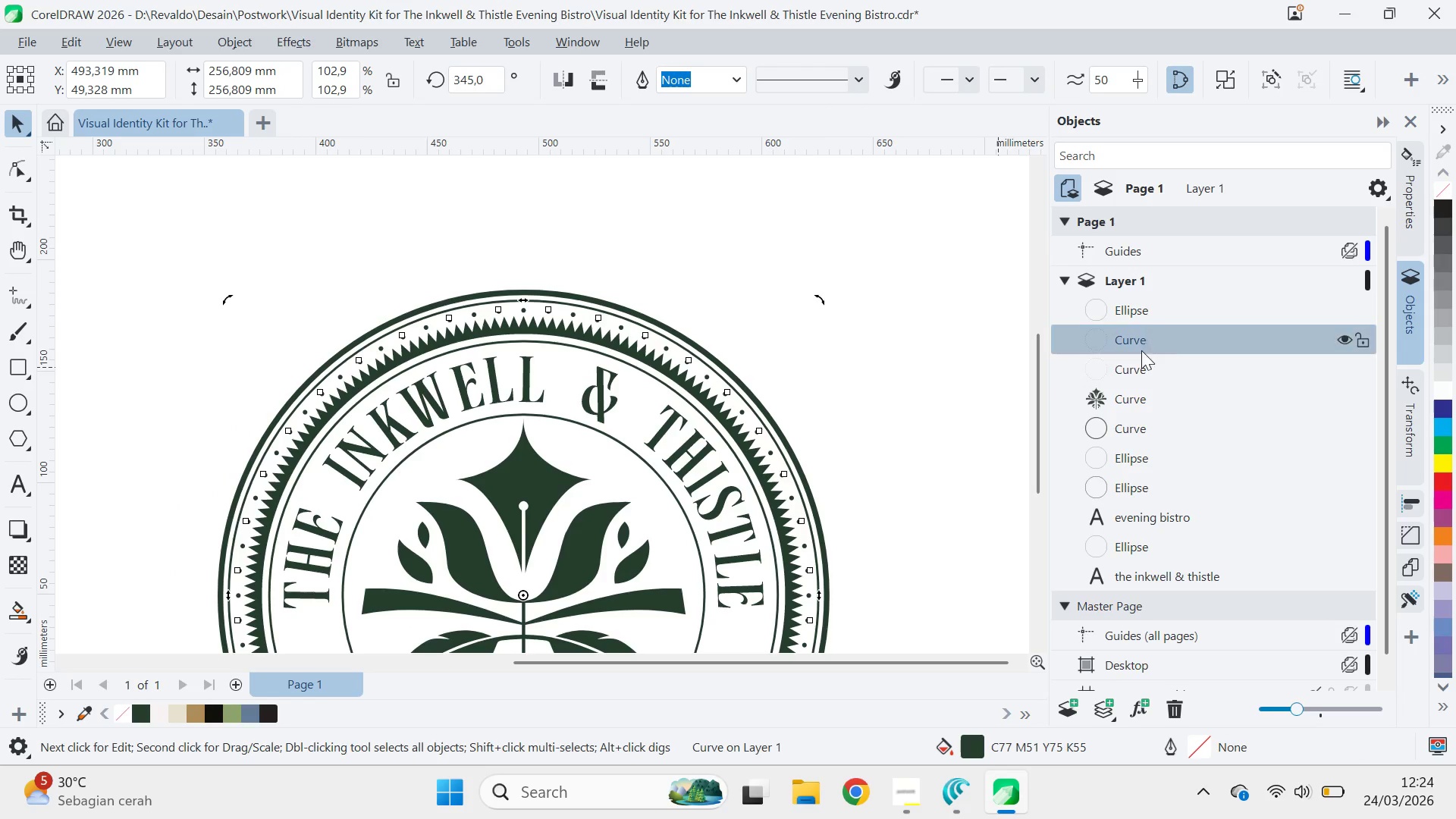 
hold_key(key=ControlLeft, duration=0.53)
 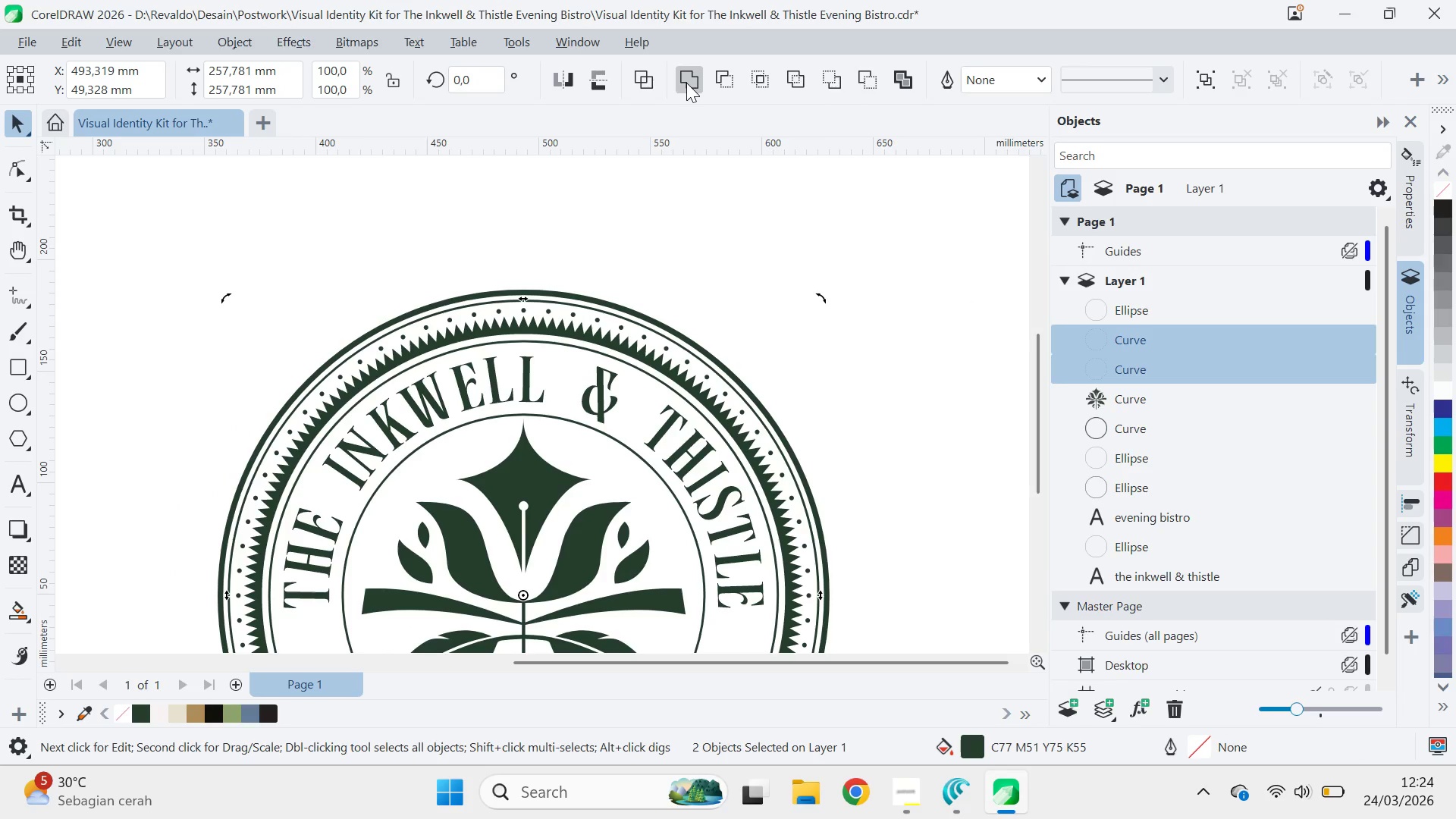 
left_click([686, 83])
 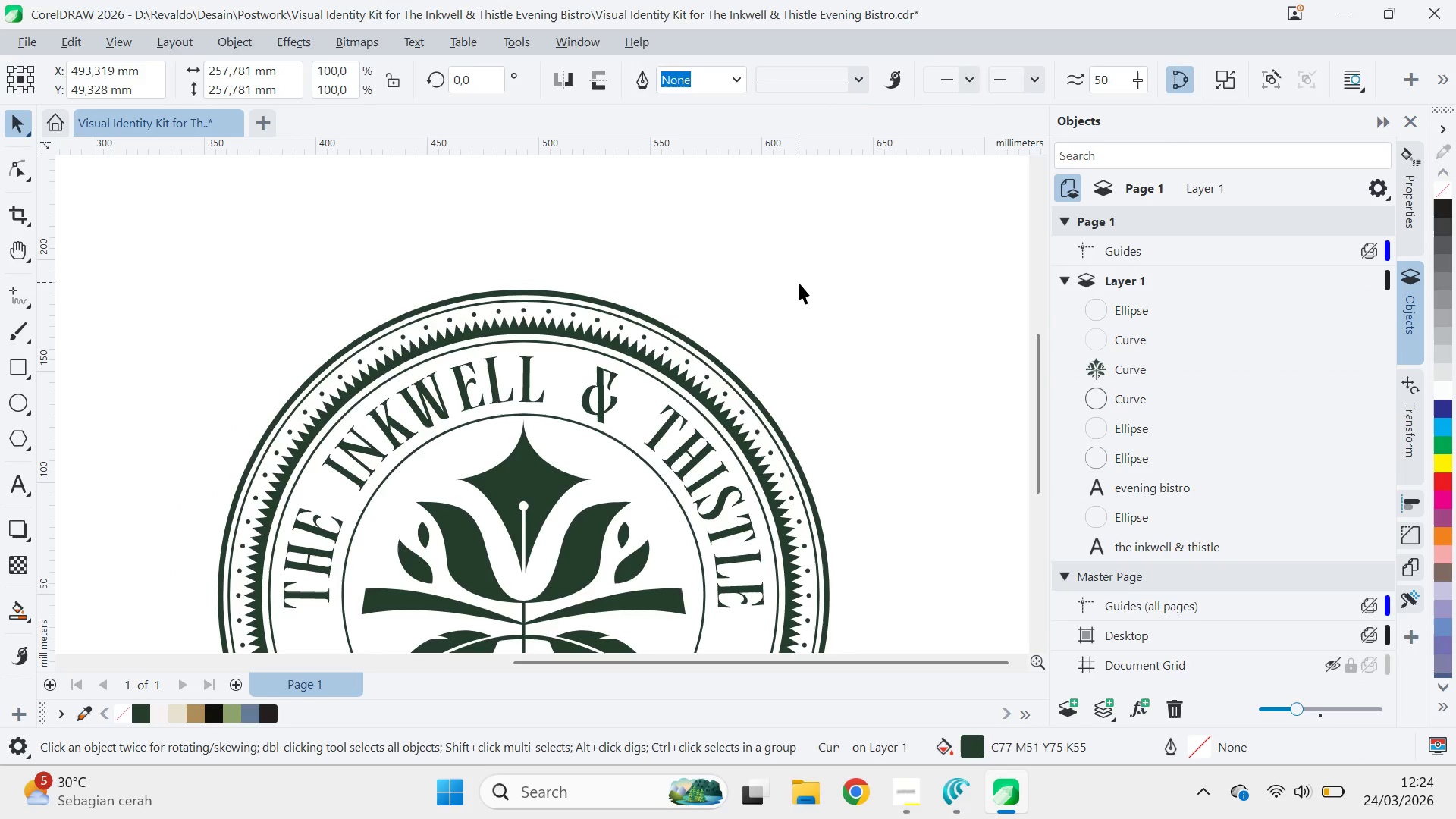 
scroll: coordinate [811, 296], scroll_direction: down, amount: 4.0
 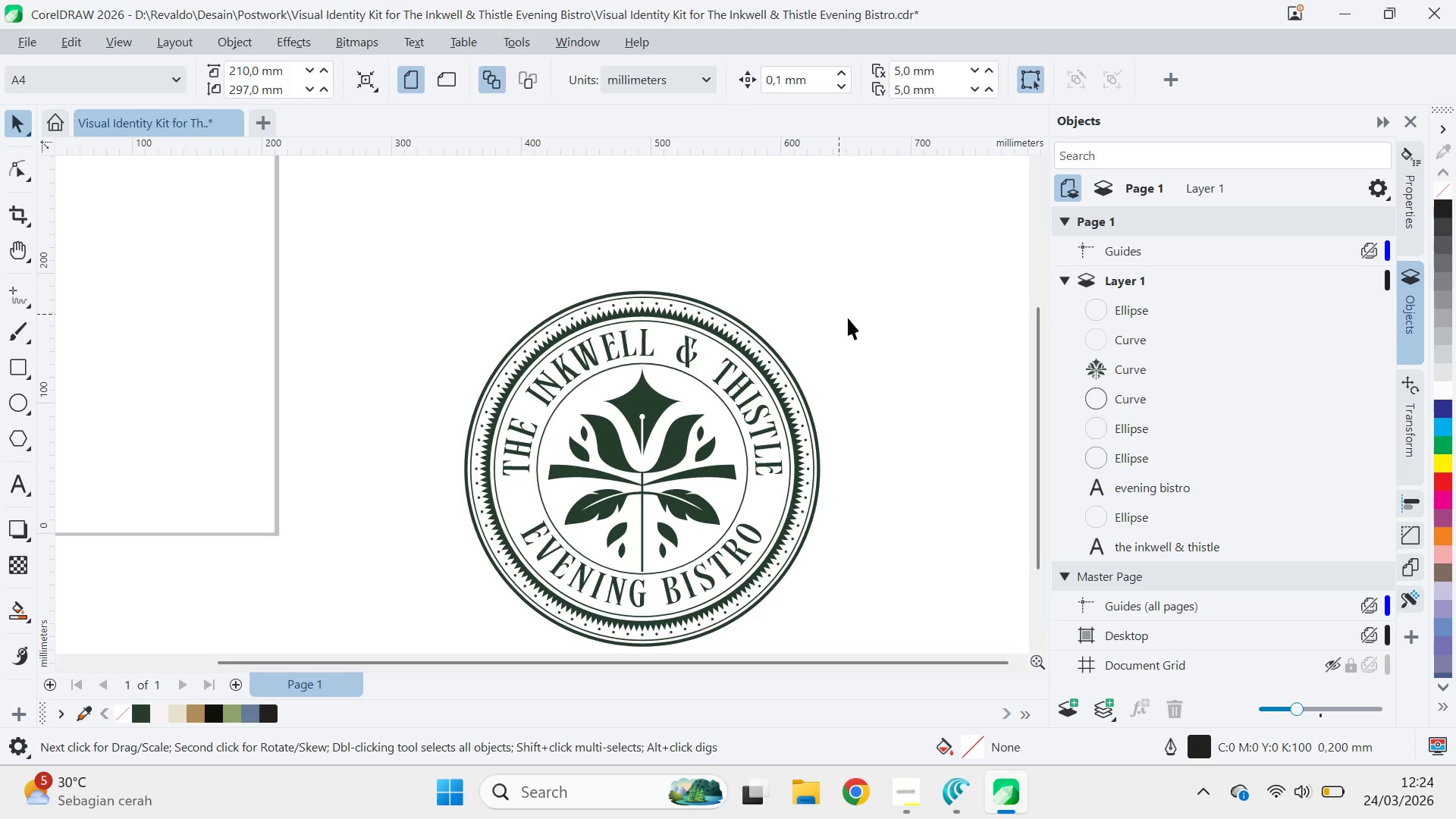 
type(qv)
 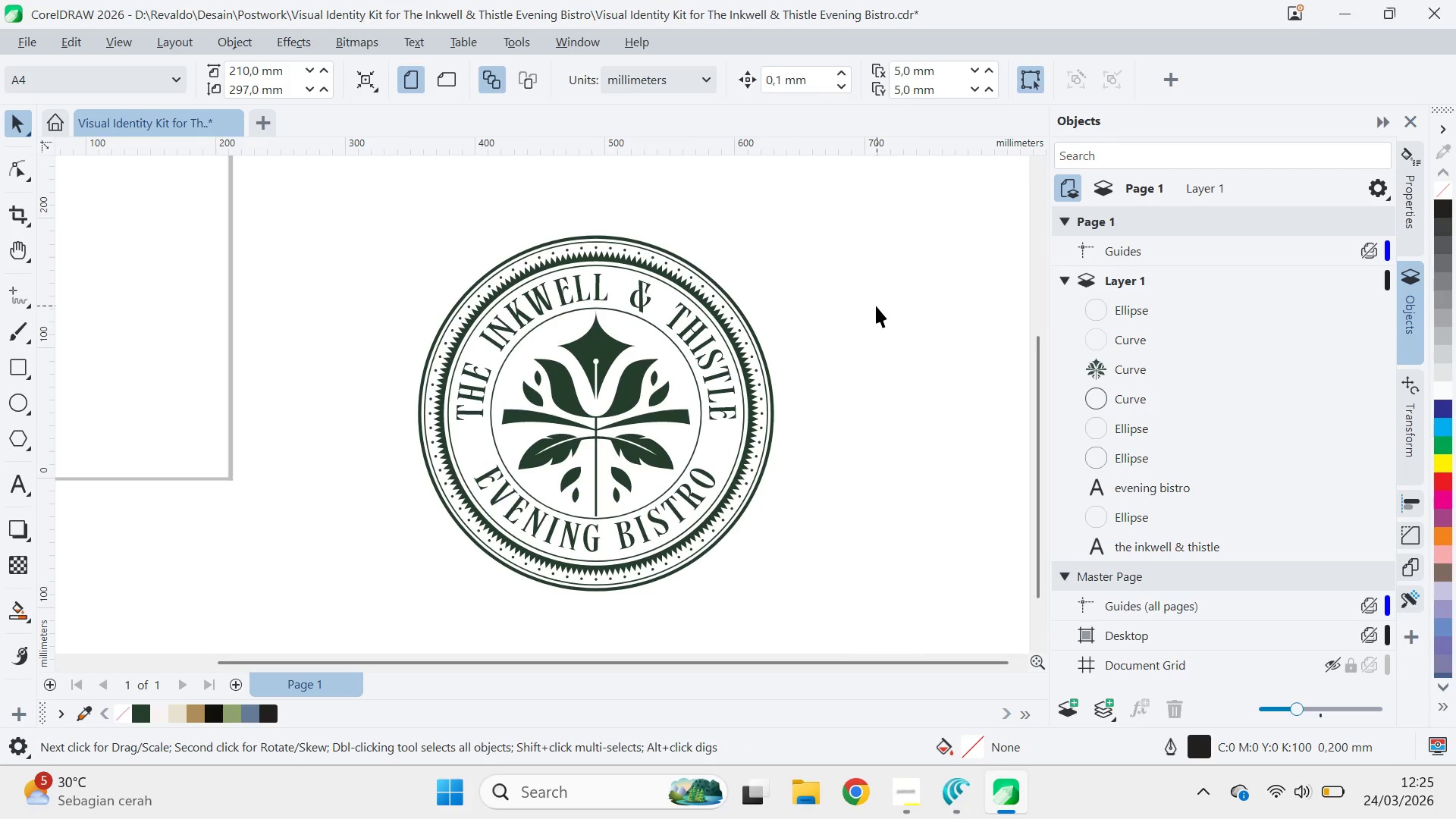 
left_click_drag(start_coordinate=[876, 331], to_coordinate=[830, 275])
 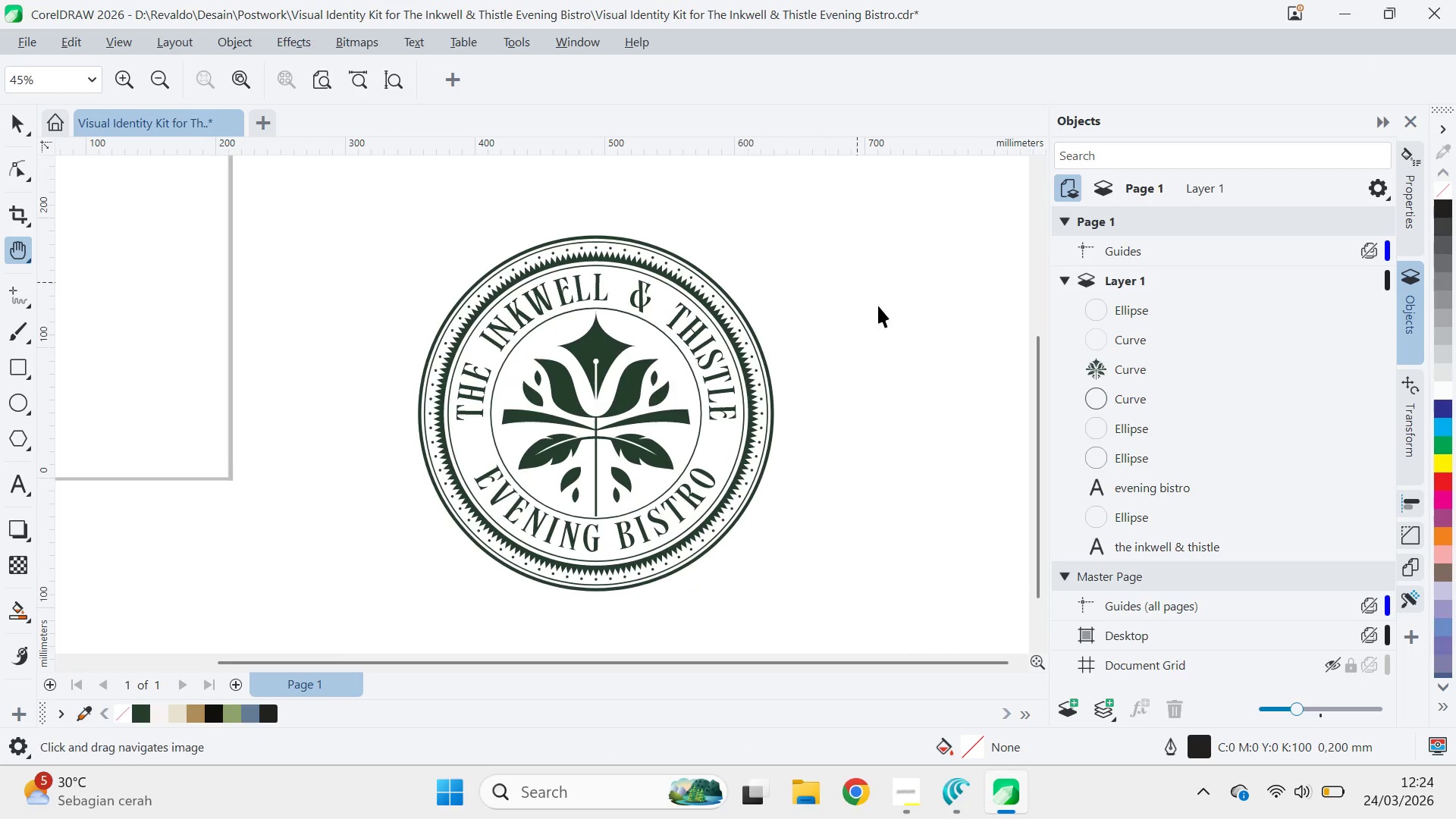 
double_click([879, 306])
 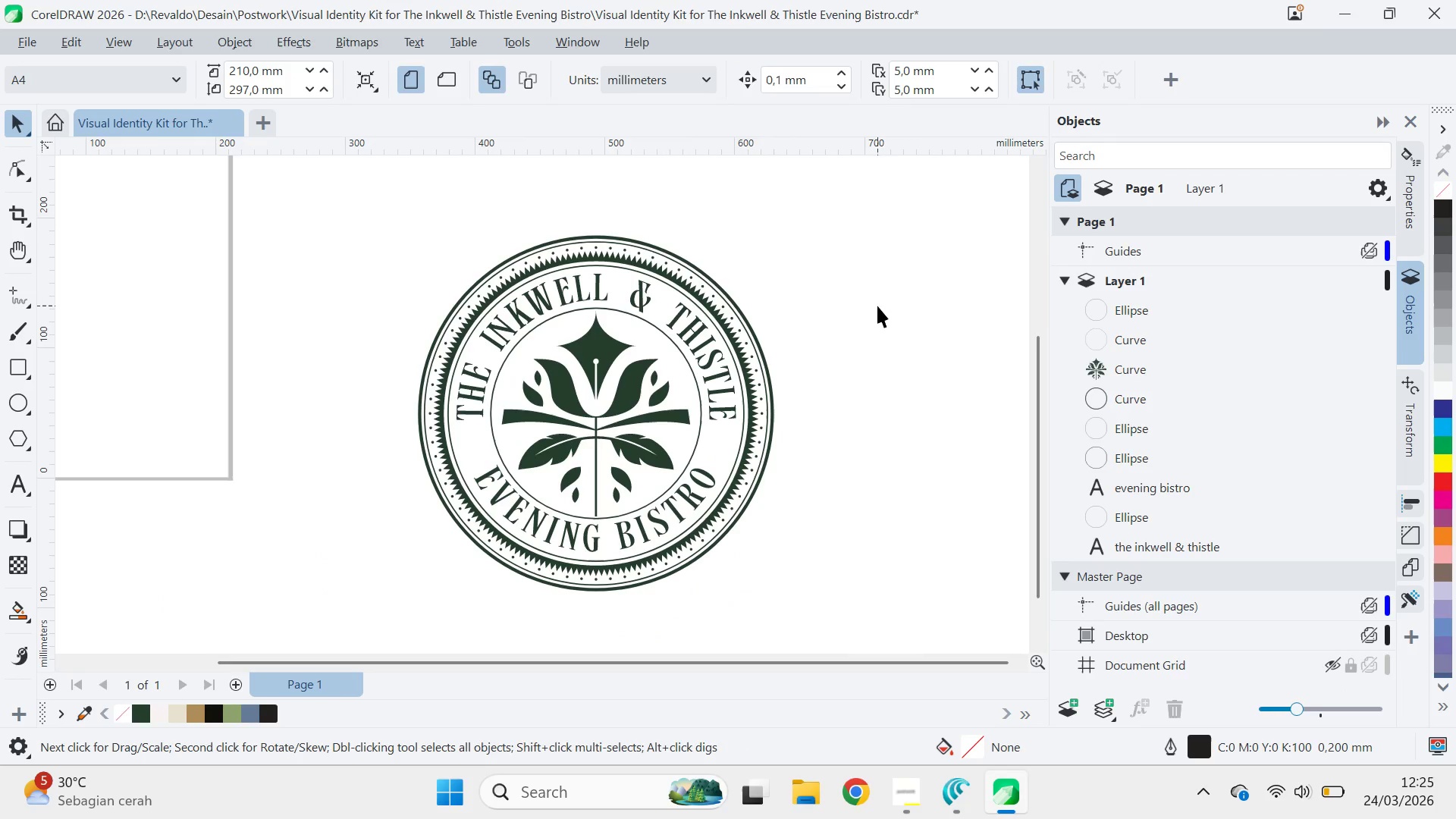 
key(Alt+AltLeft)
 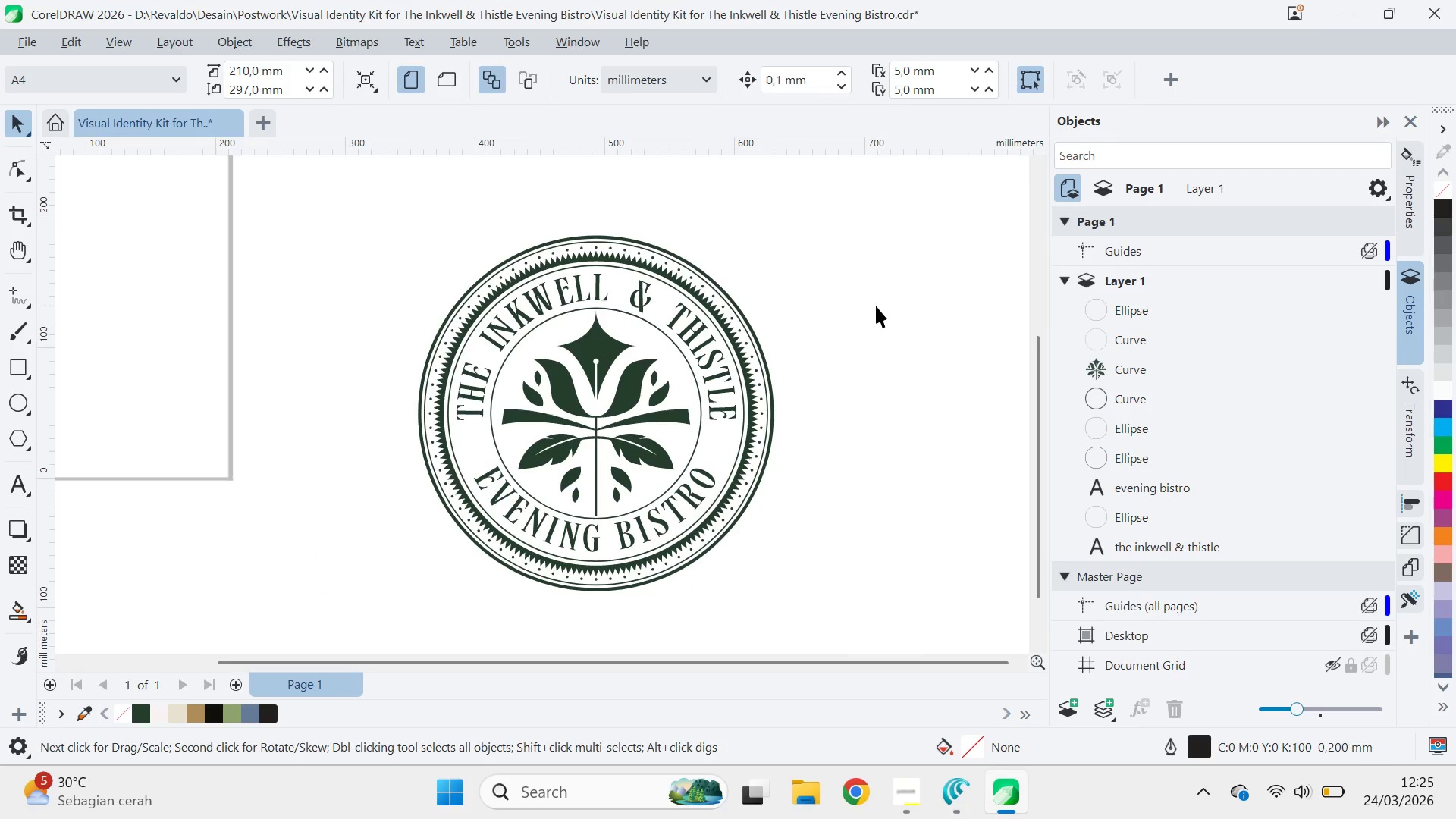 
key(Alt+Tab)
 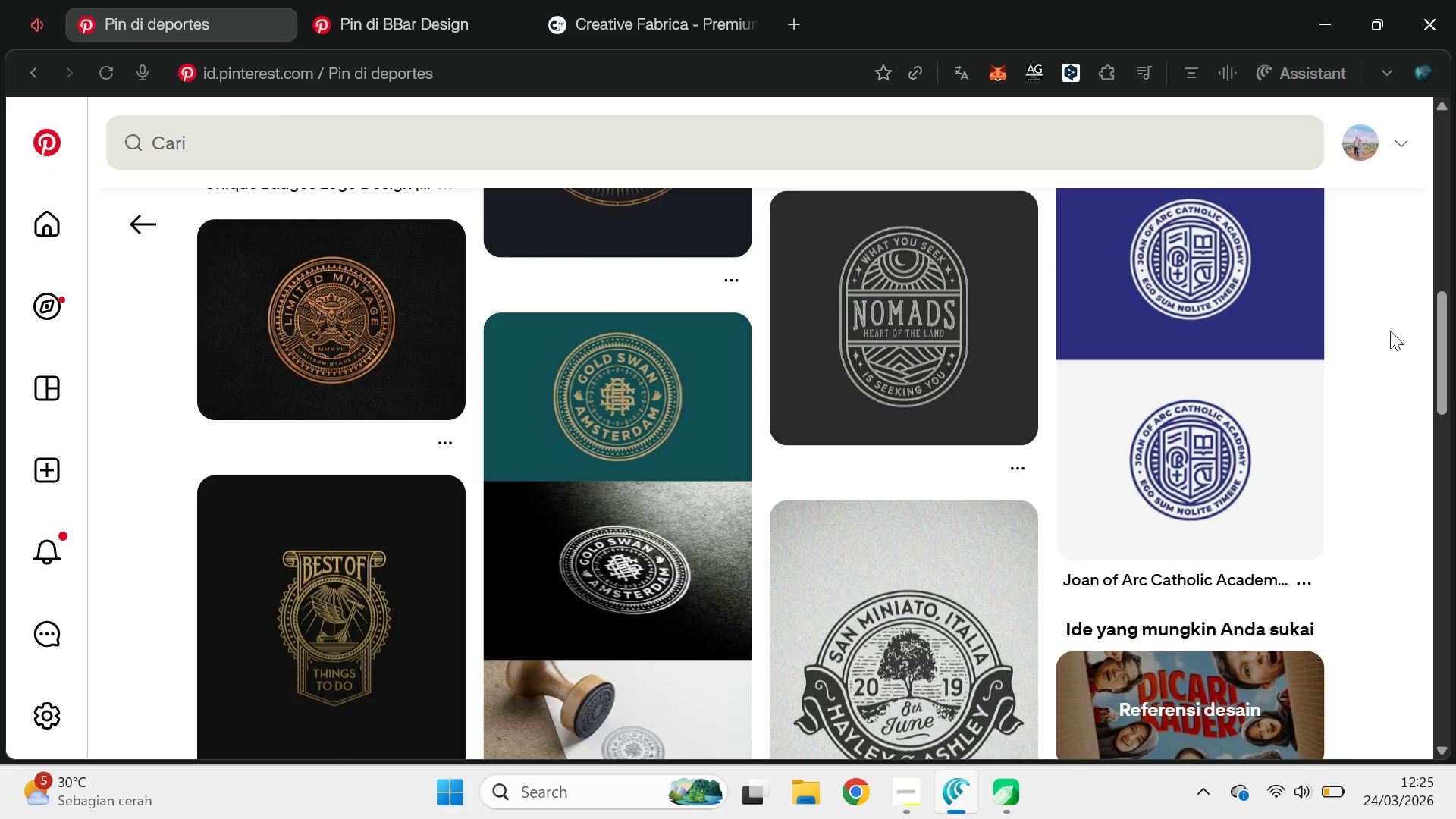 
wait(5.59)
 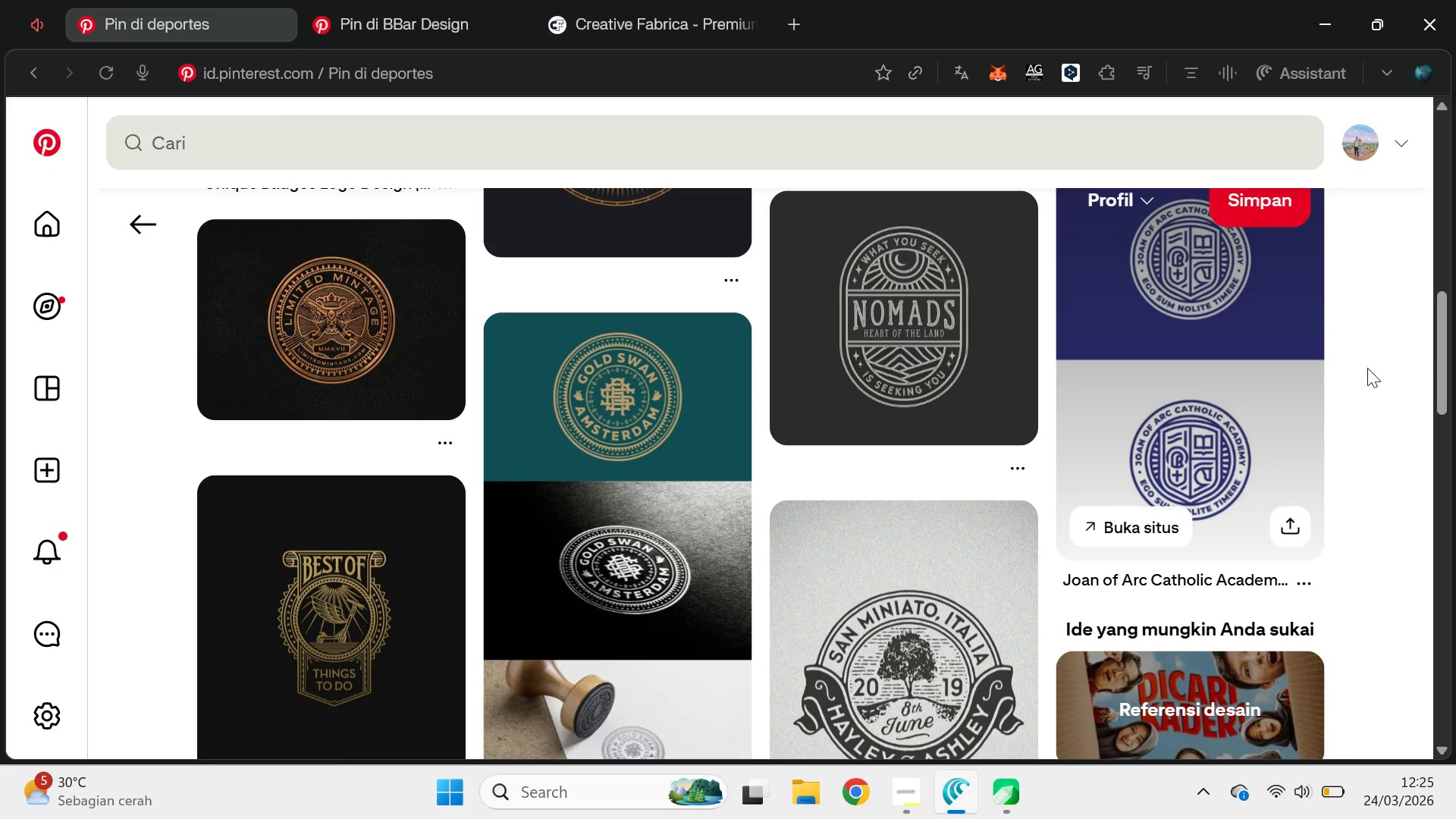 
key(Alt+AltLeft)
 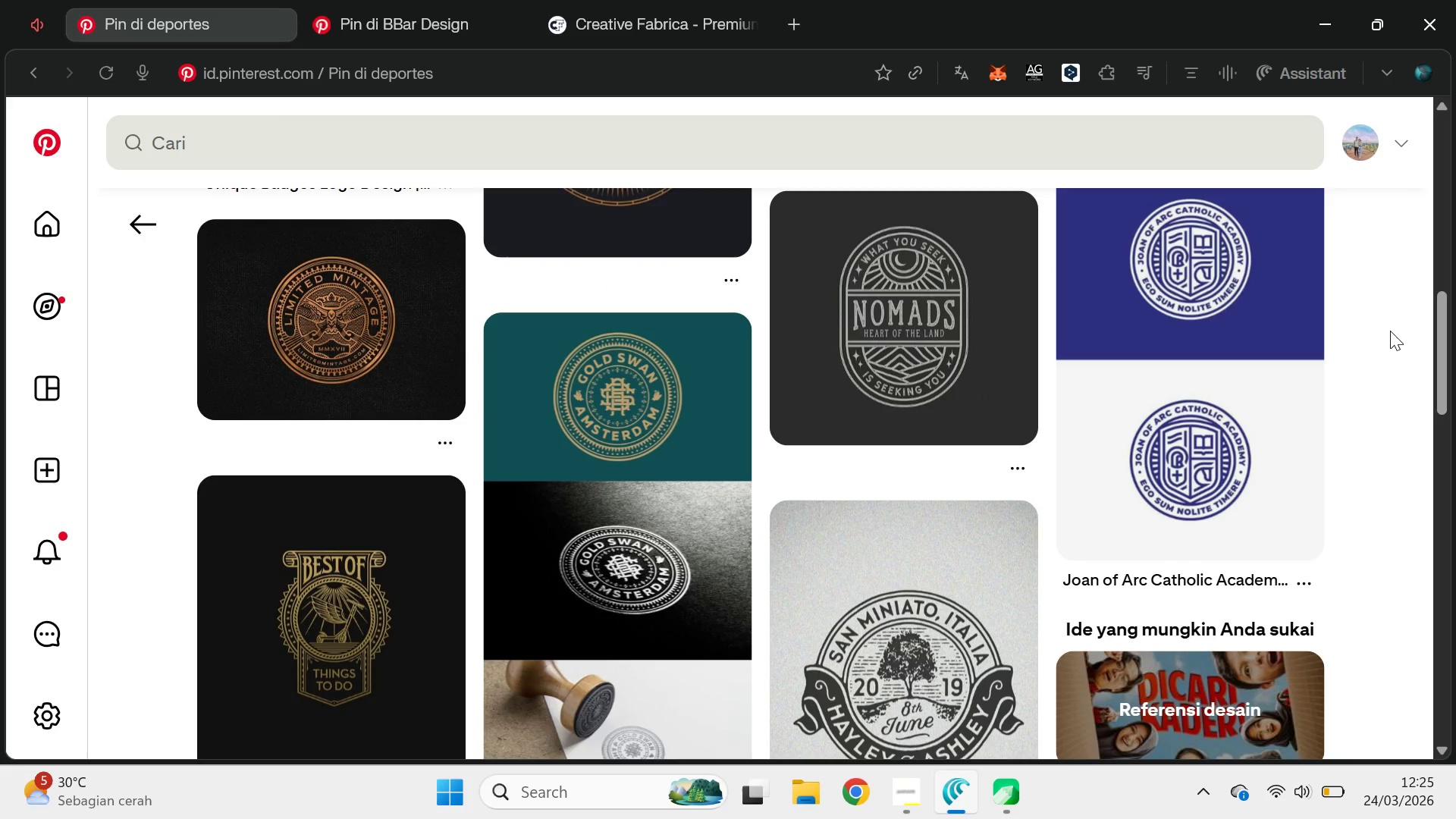 
key(Alt+Tab)
 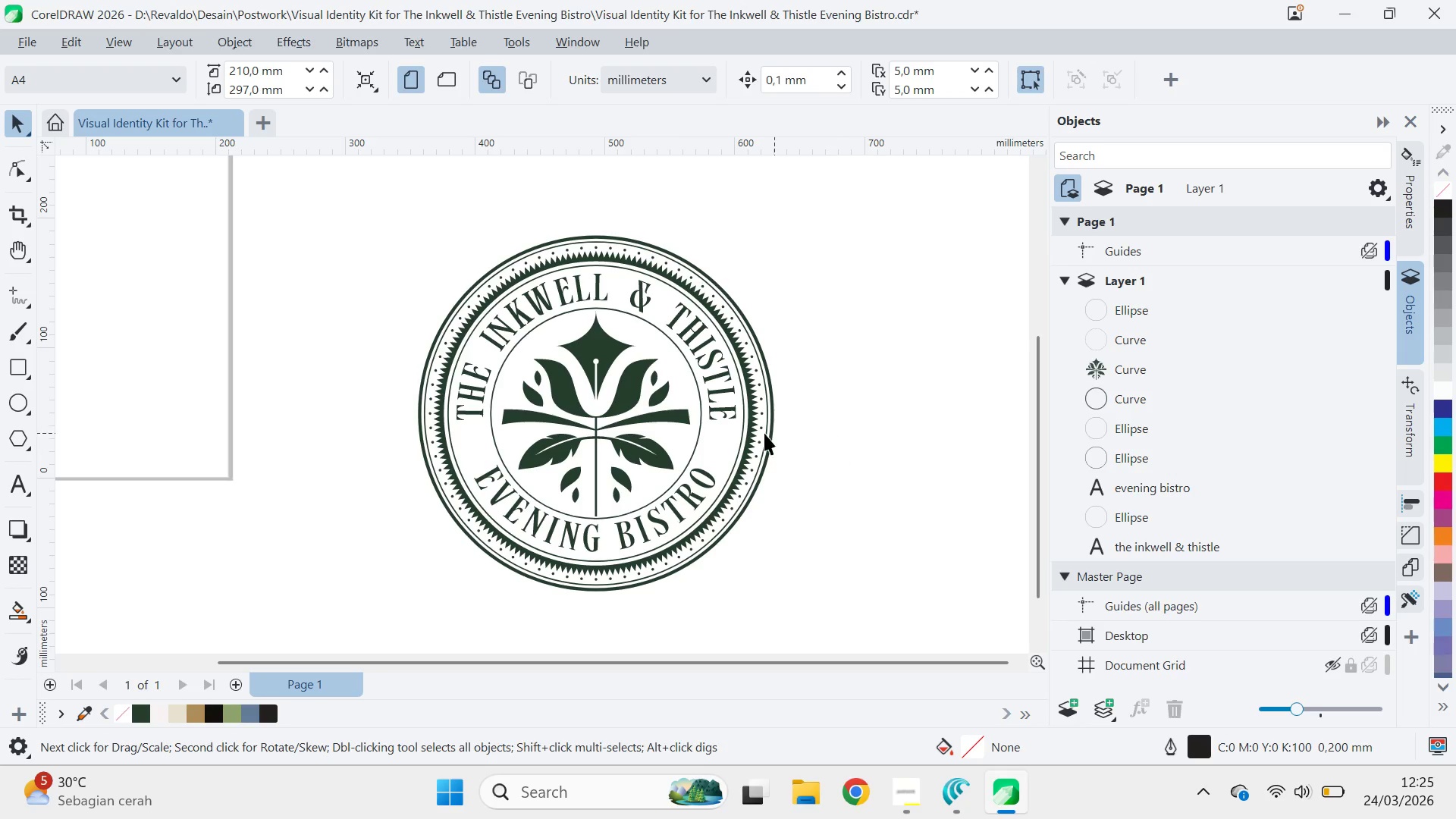 
type(qv)
 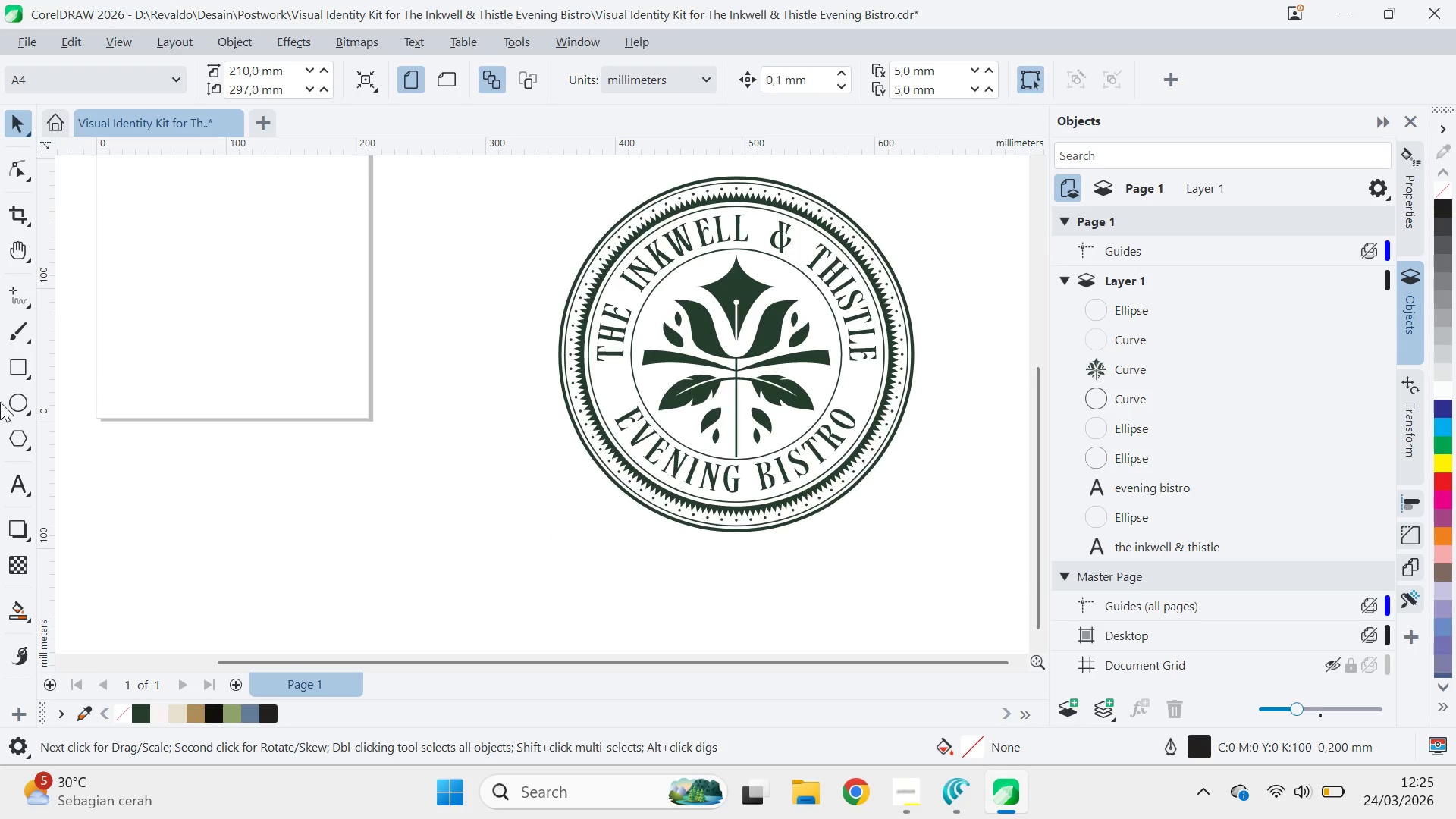 
left_click_drag(start_coordinate=[498, 494], to_coordinate=[639, 435])
 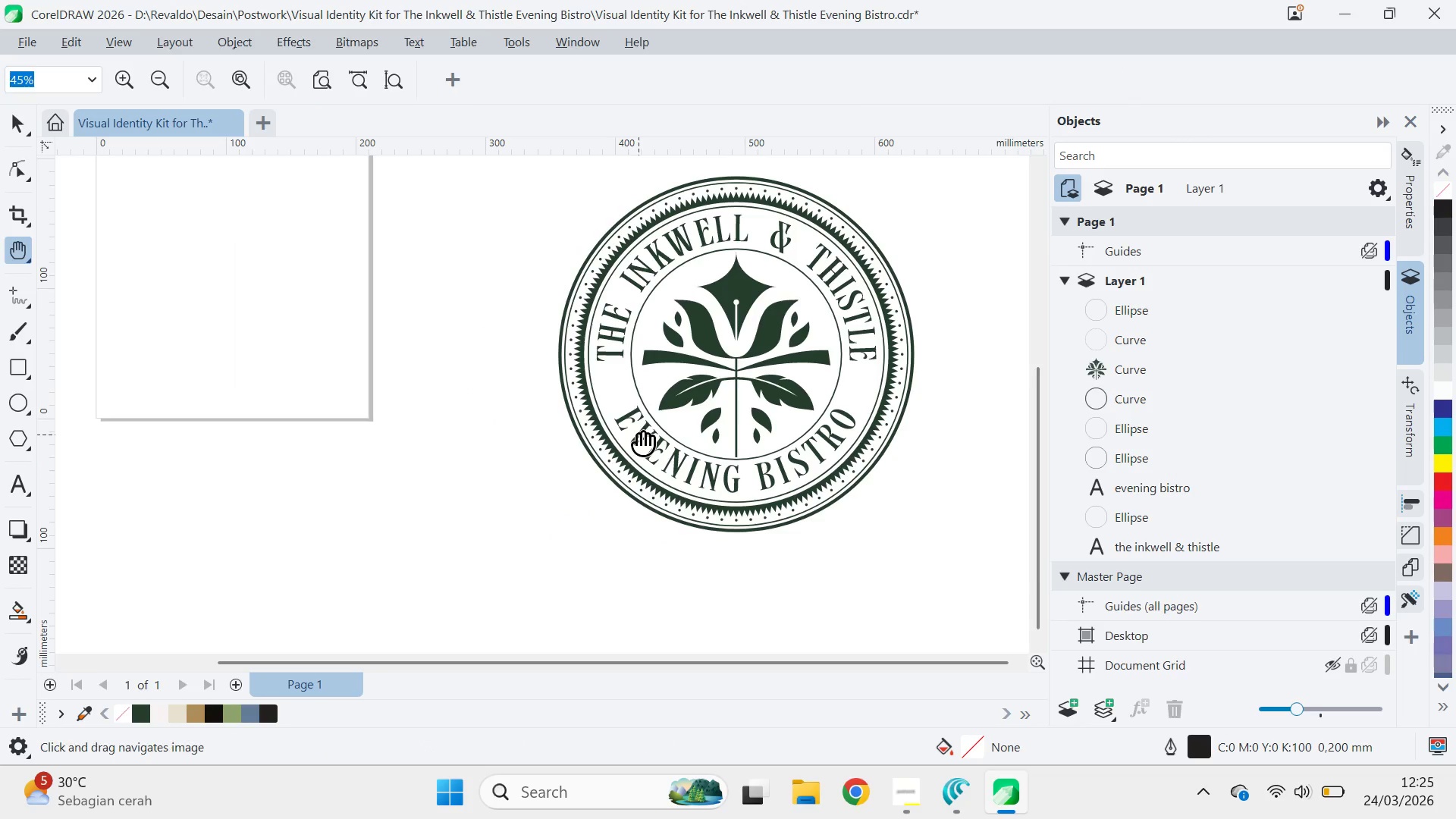 
left_click([416, 497])
 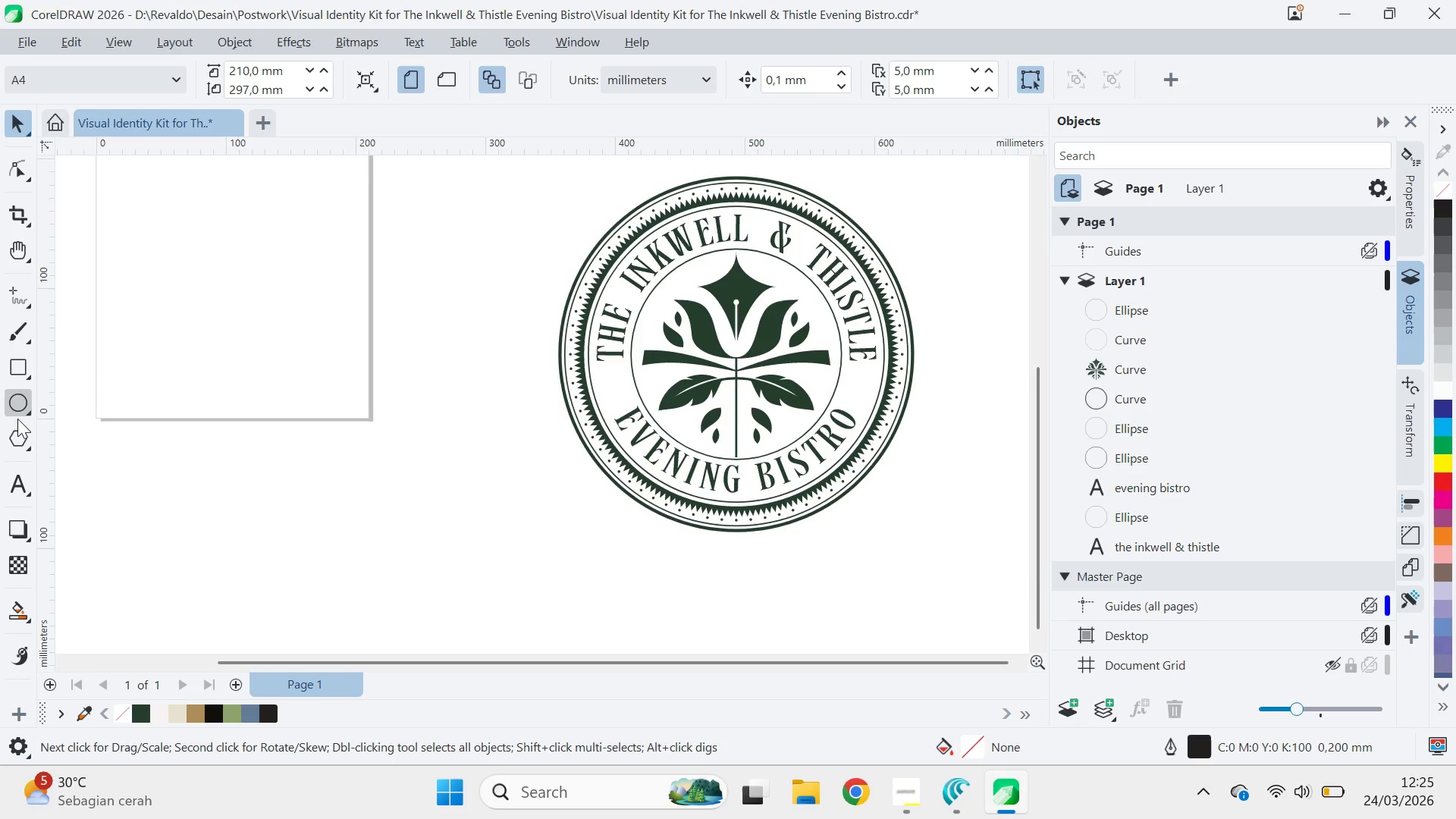 
key(Alt+Tab)
 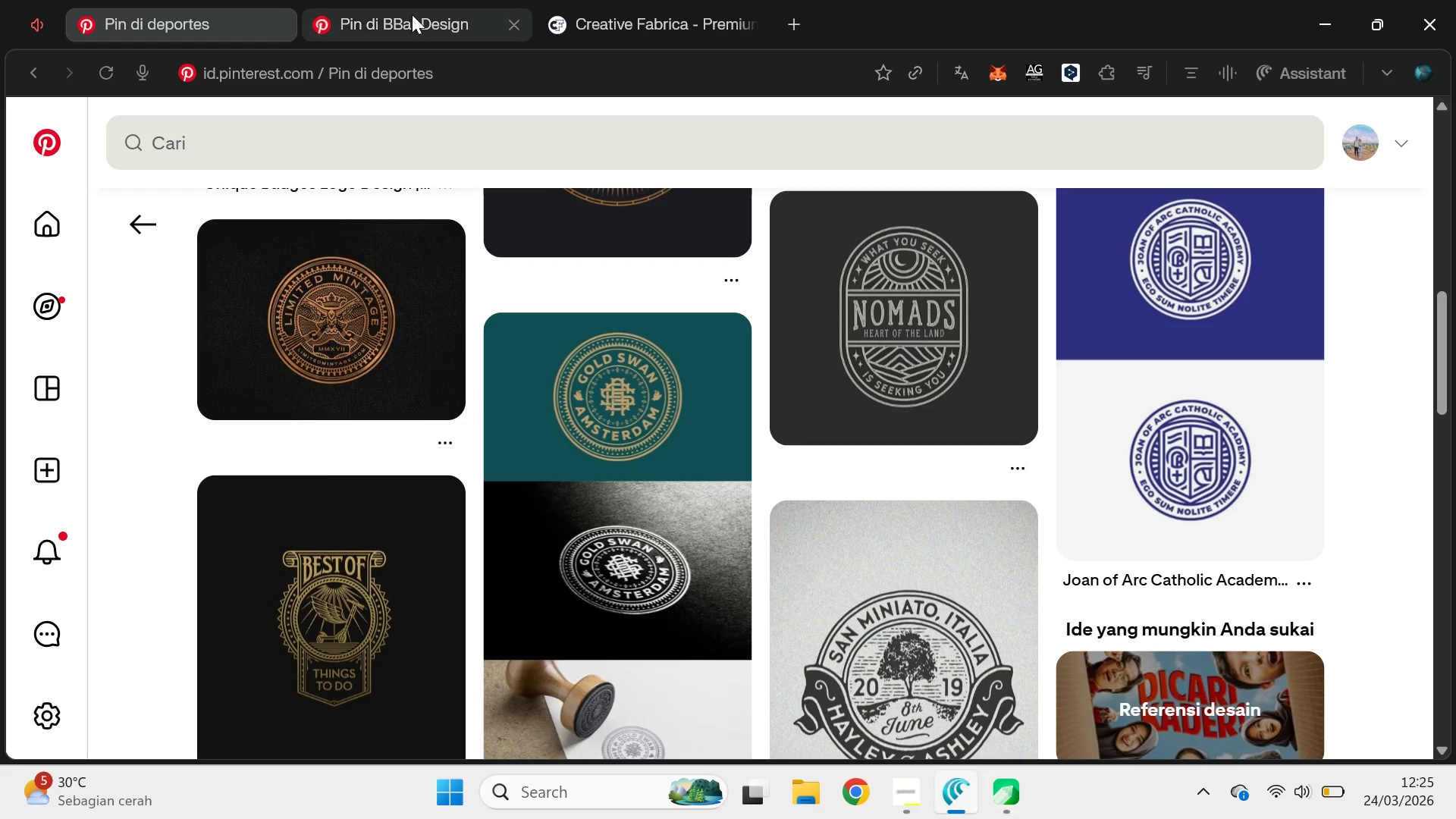 
left_click([413, 14])
 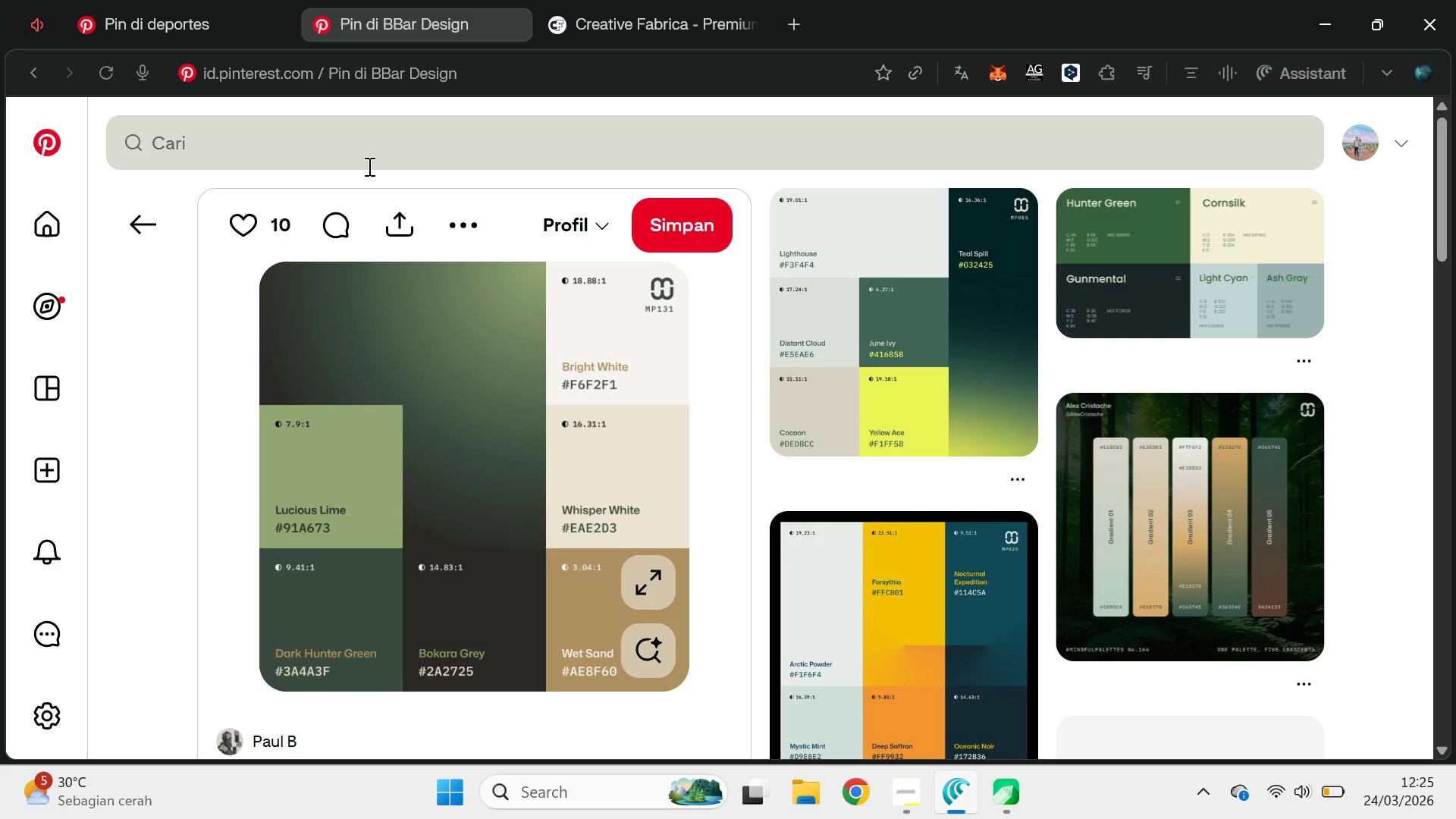 
left_click([357, 130])
 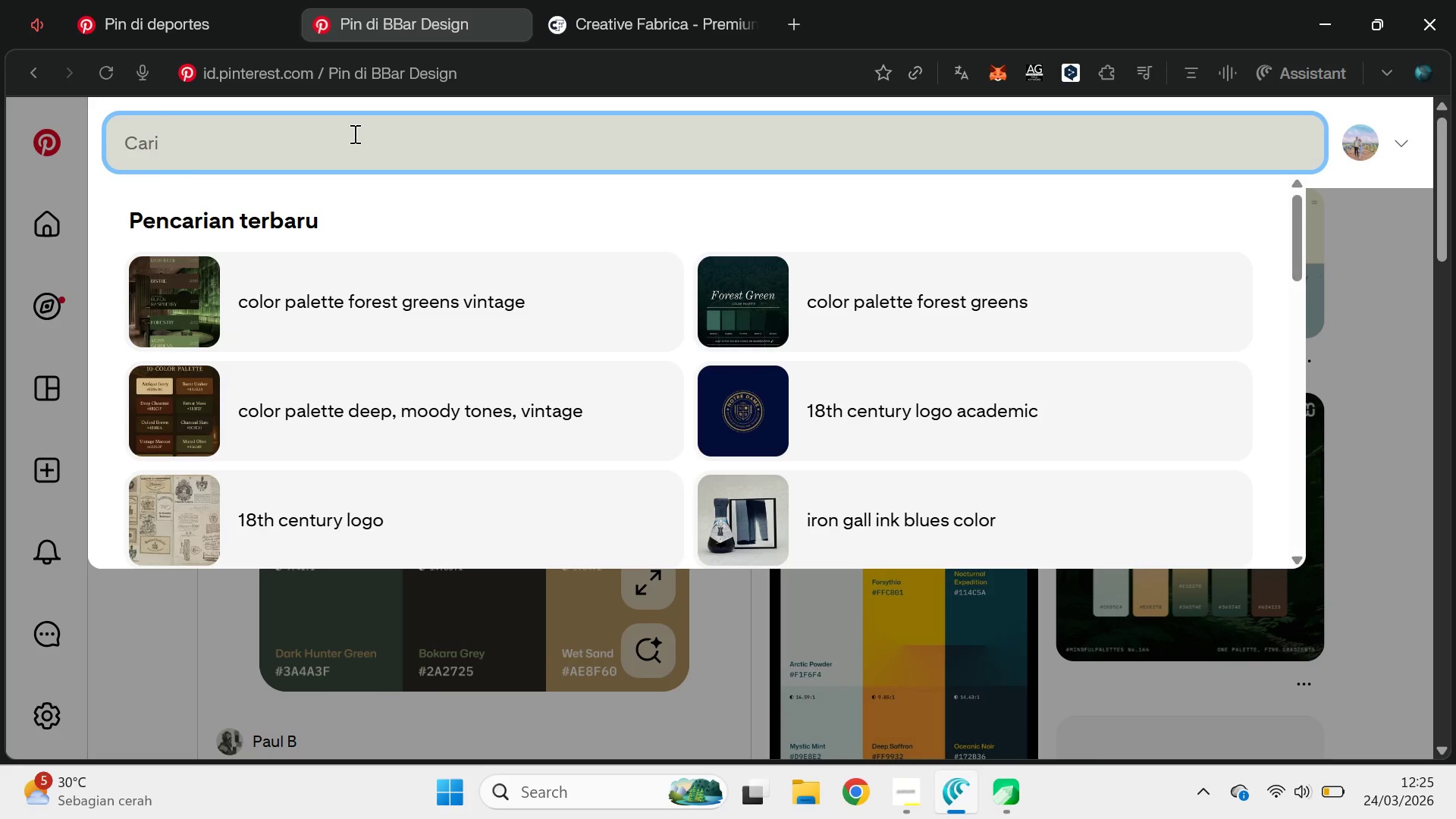 
type(l)
key(Backspace)
key(Backspace)
type(botanical vectr)
key(Backspace)
type(or )
key(Backspace)
 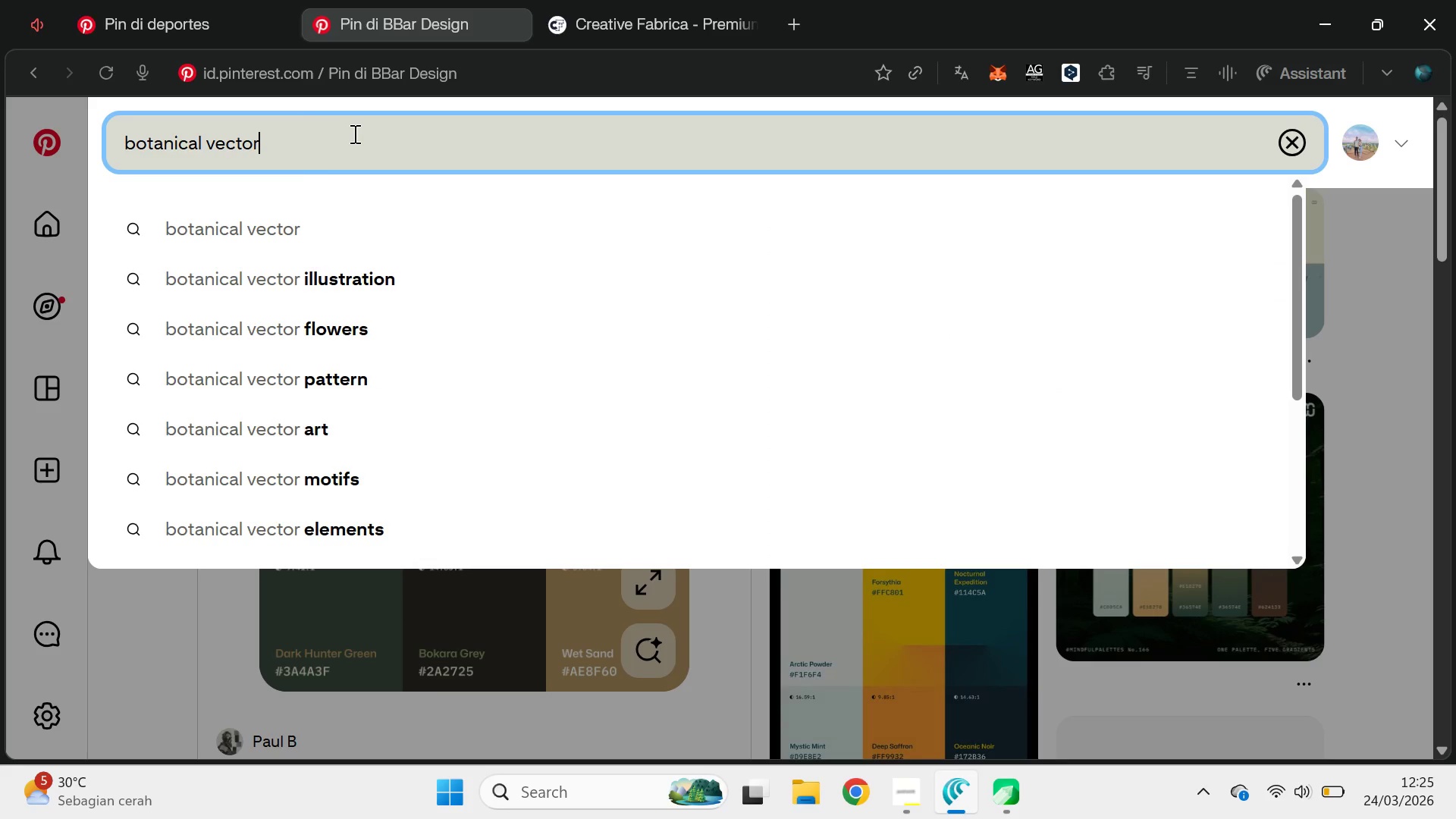 
key(Enter)
 